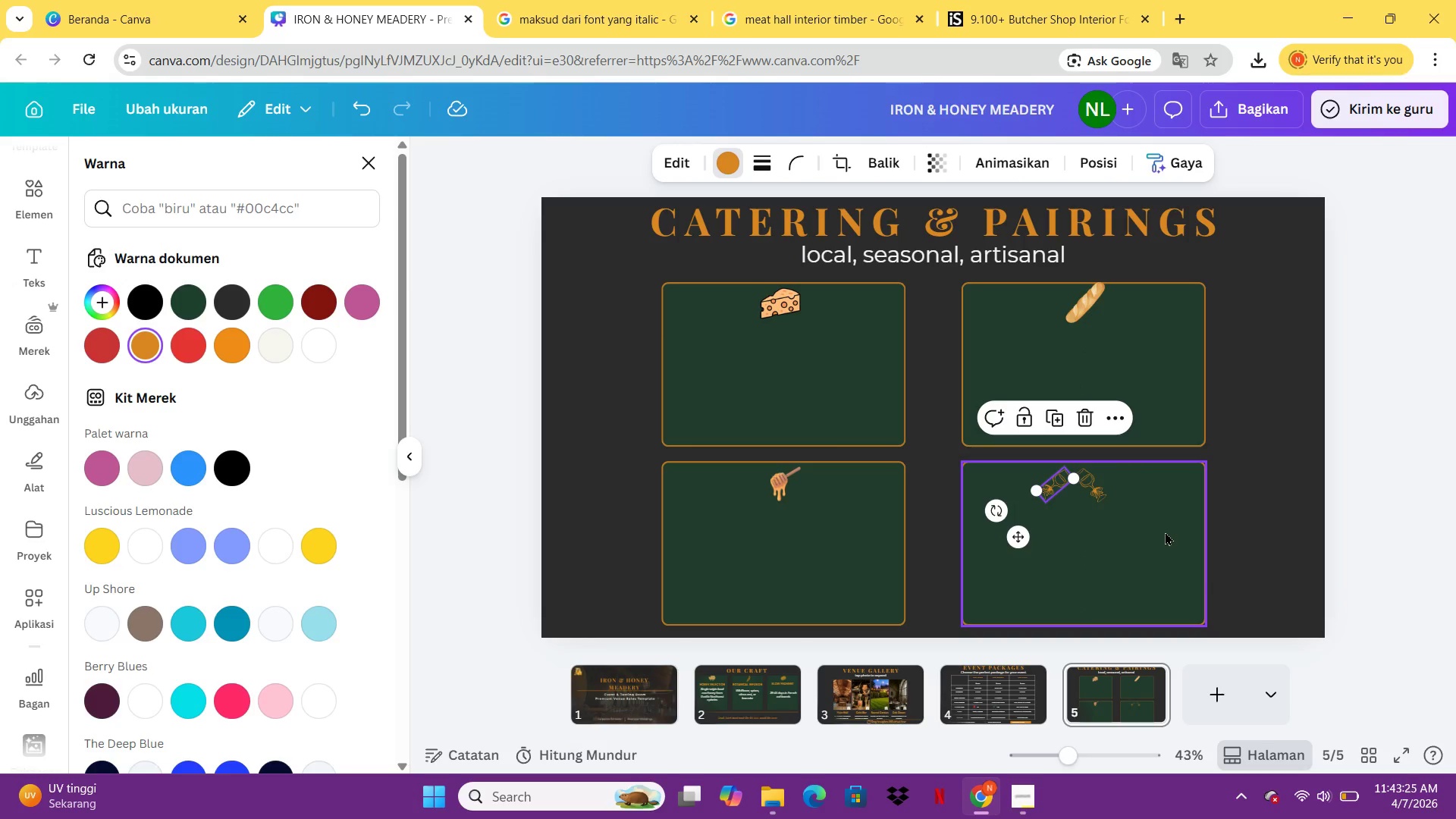 
left_click([1165, 532])
 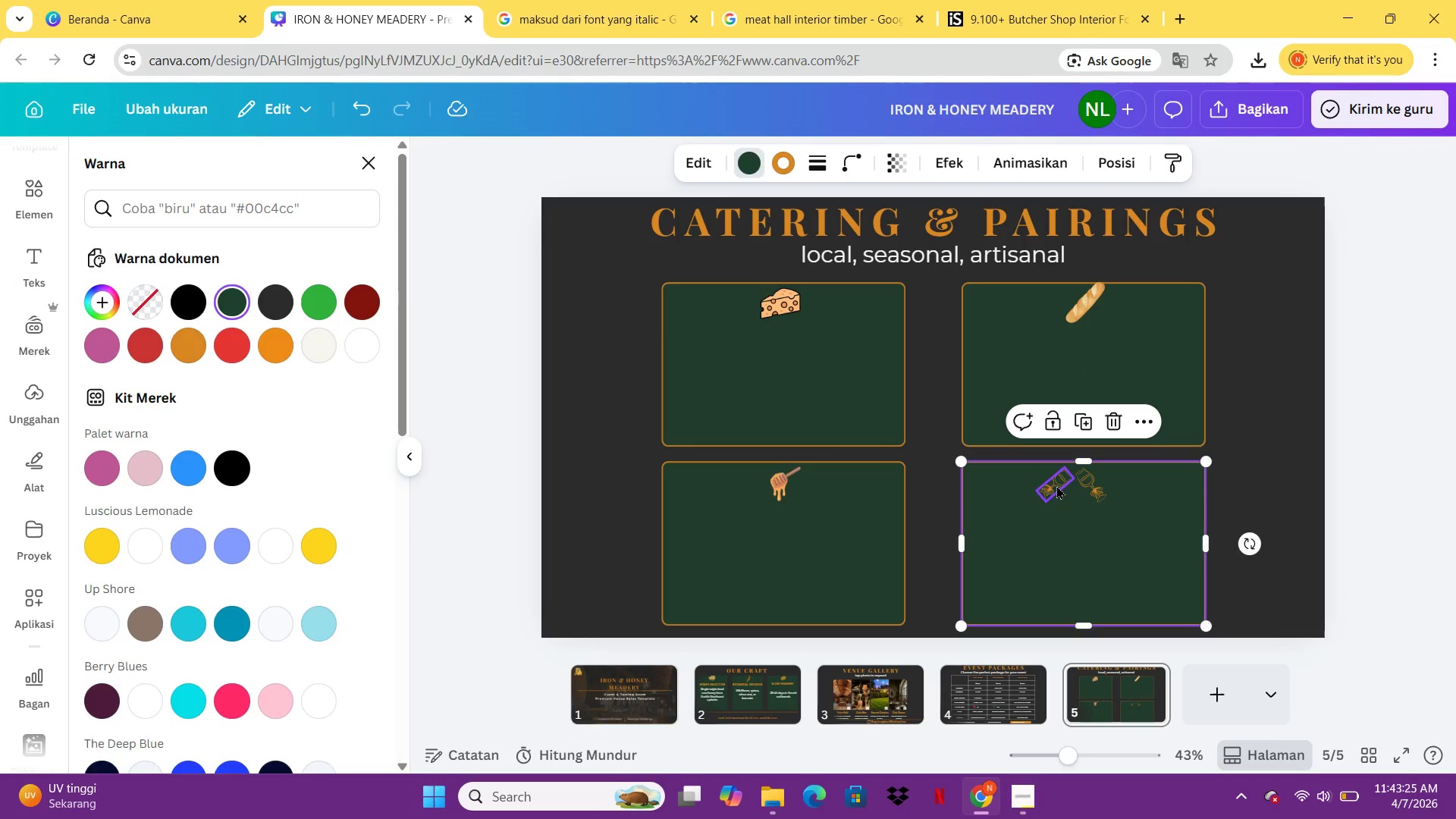 
left_click_drag(start_coordinate=[1051, 485], to_coordinate=[1099, 488])
 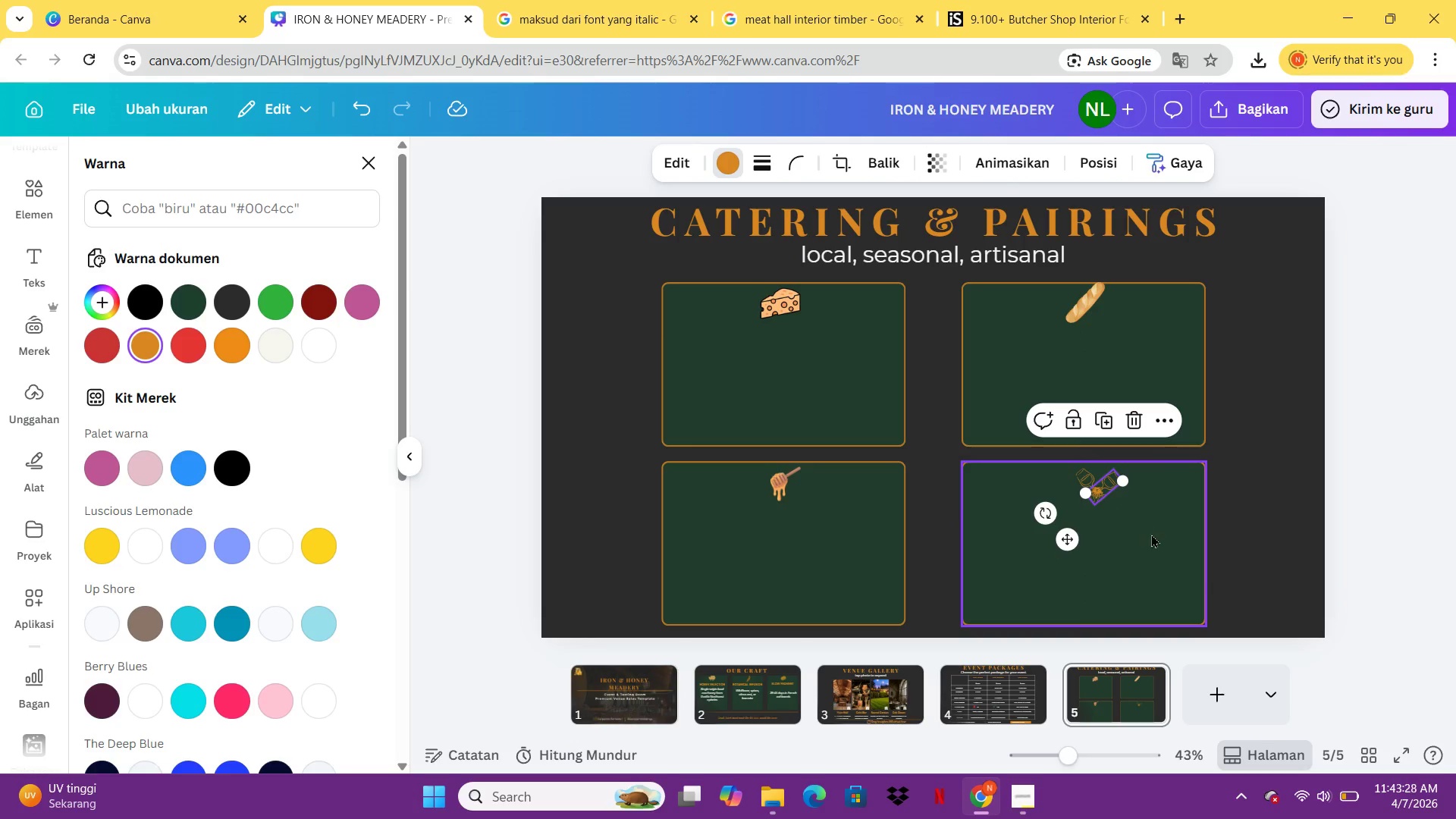 
left_click([1157, 542])
 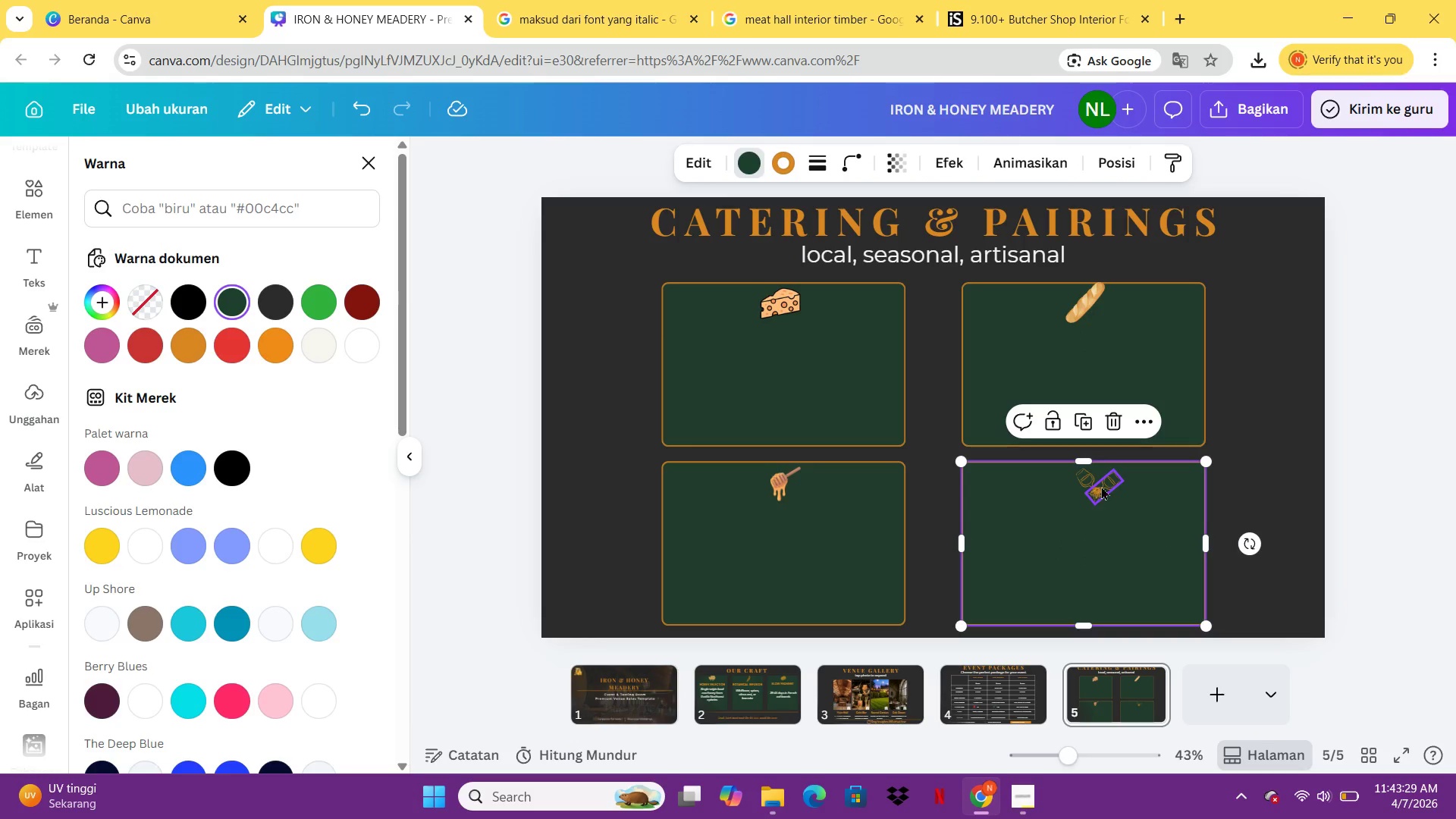 
left_click_drag(start_coordinate=[1106, 477], to_coordinate=[1125, 506])
 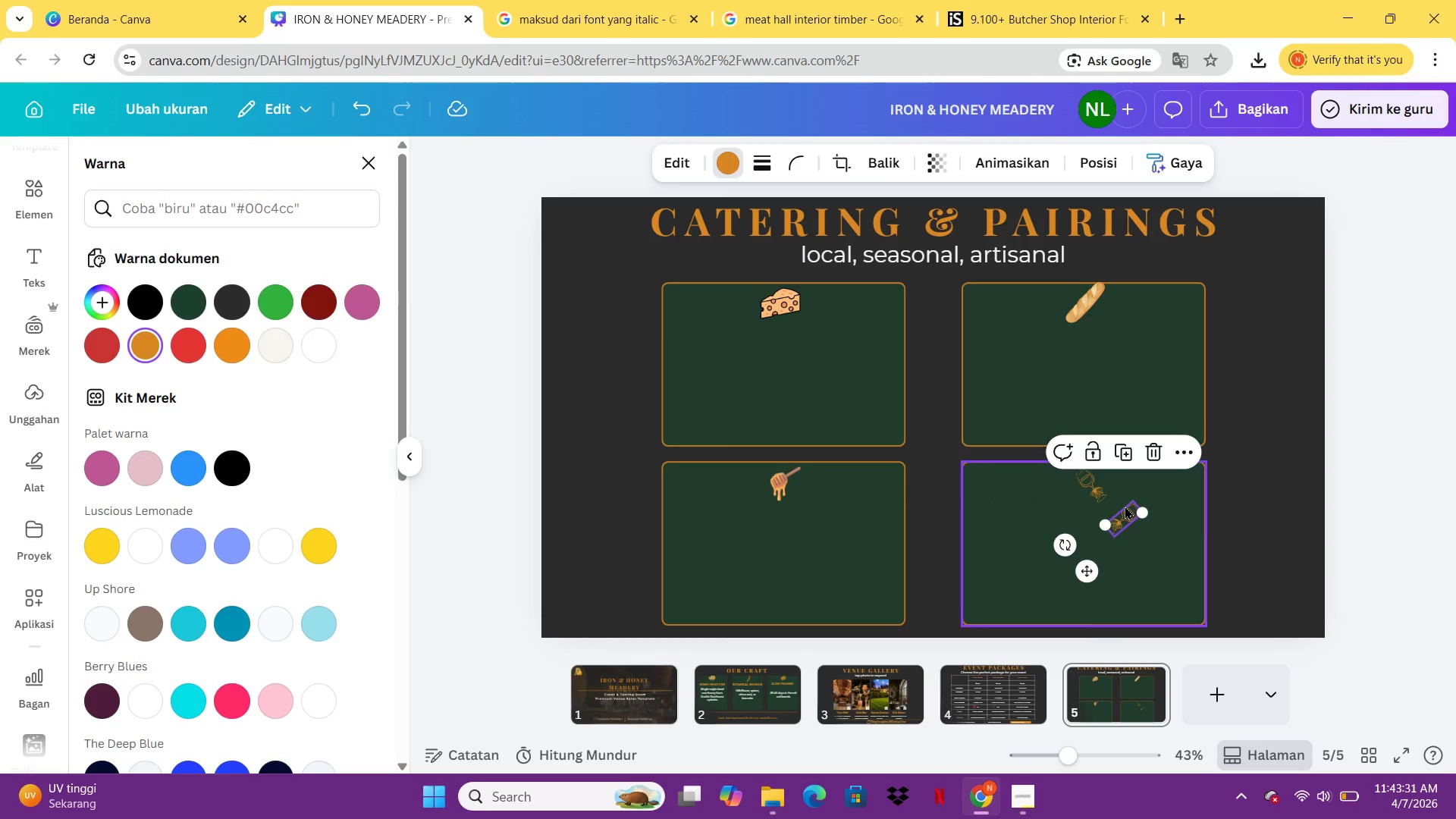 
left_click([1125, 506])
 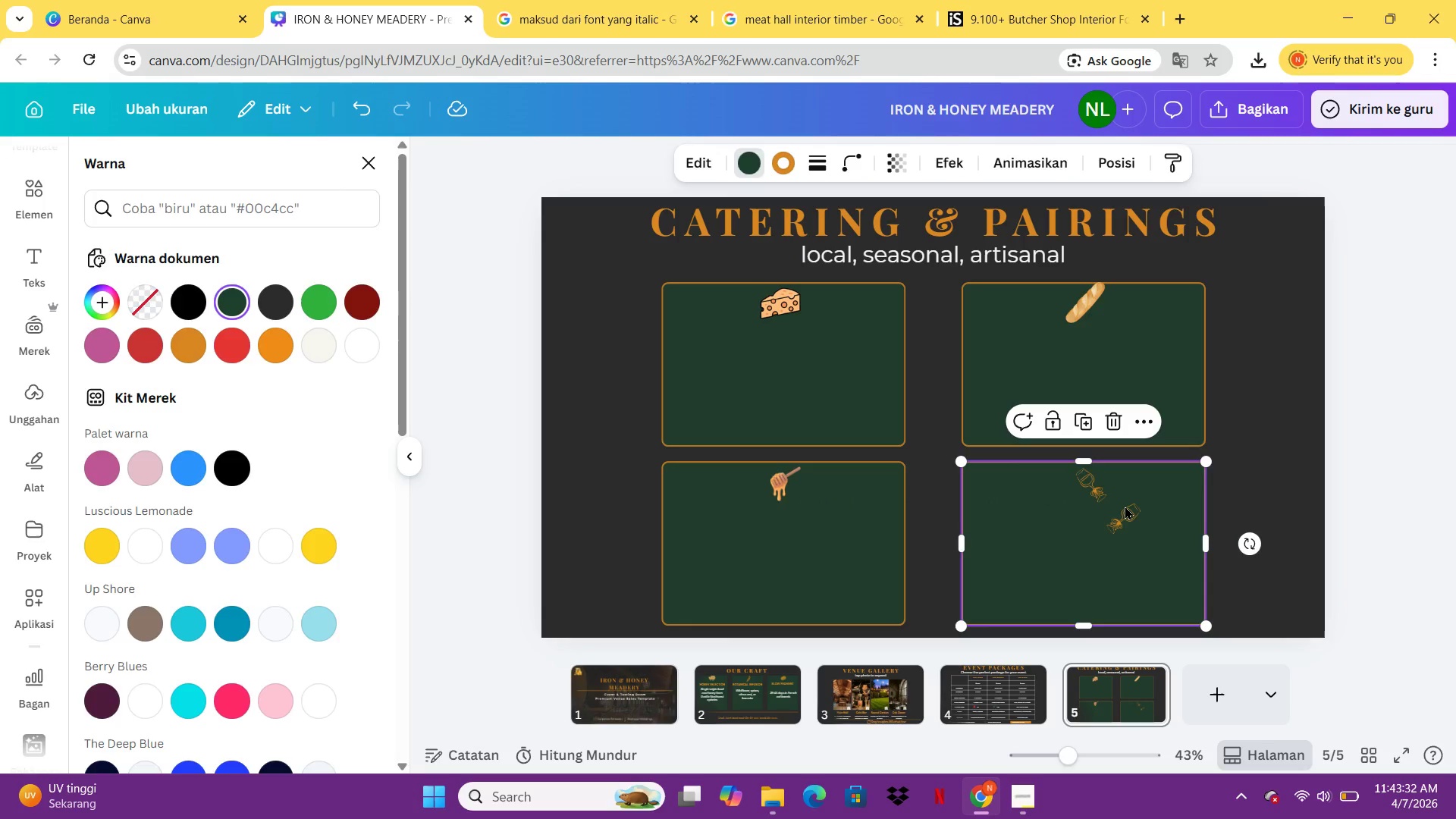 
key(Delete)
 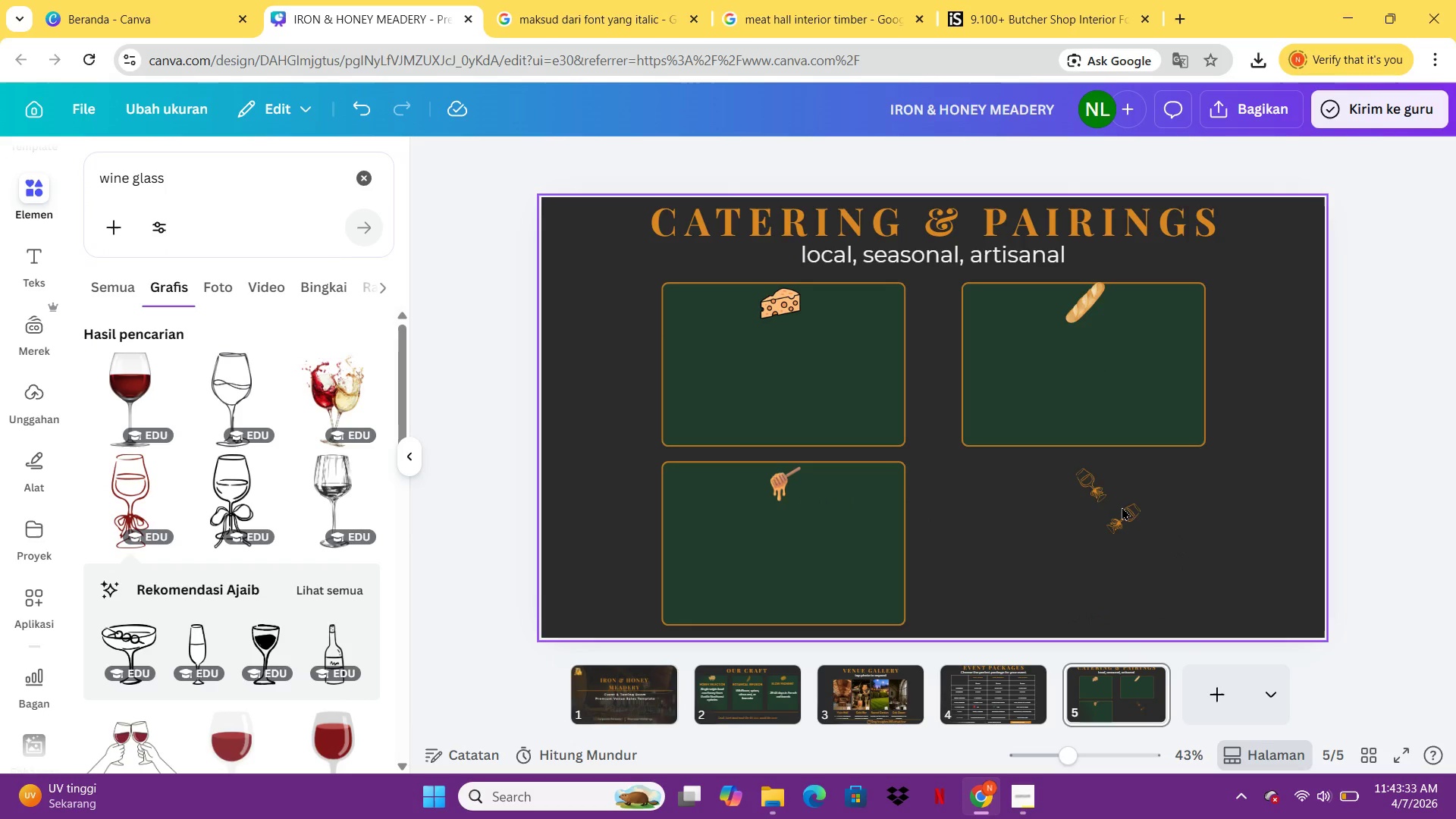 
key(Control+Z)
 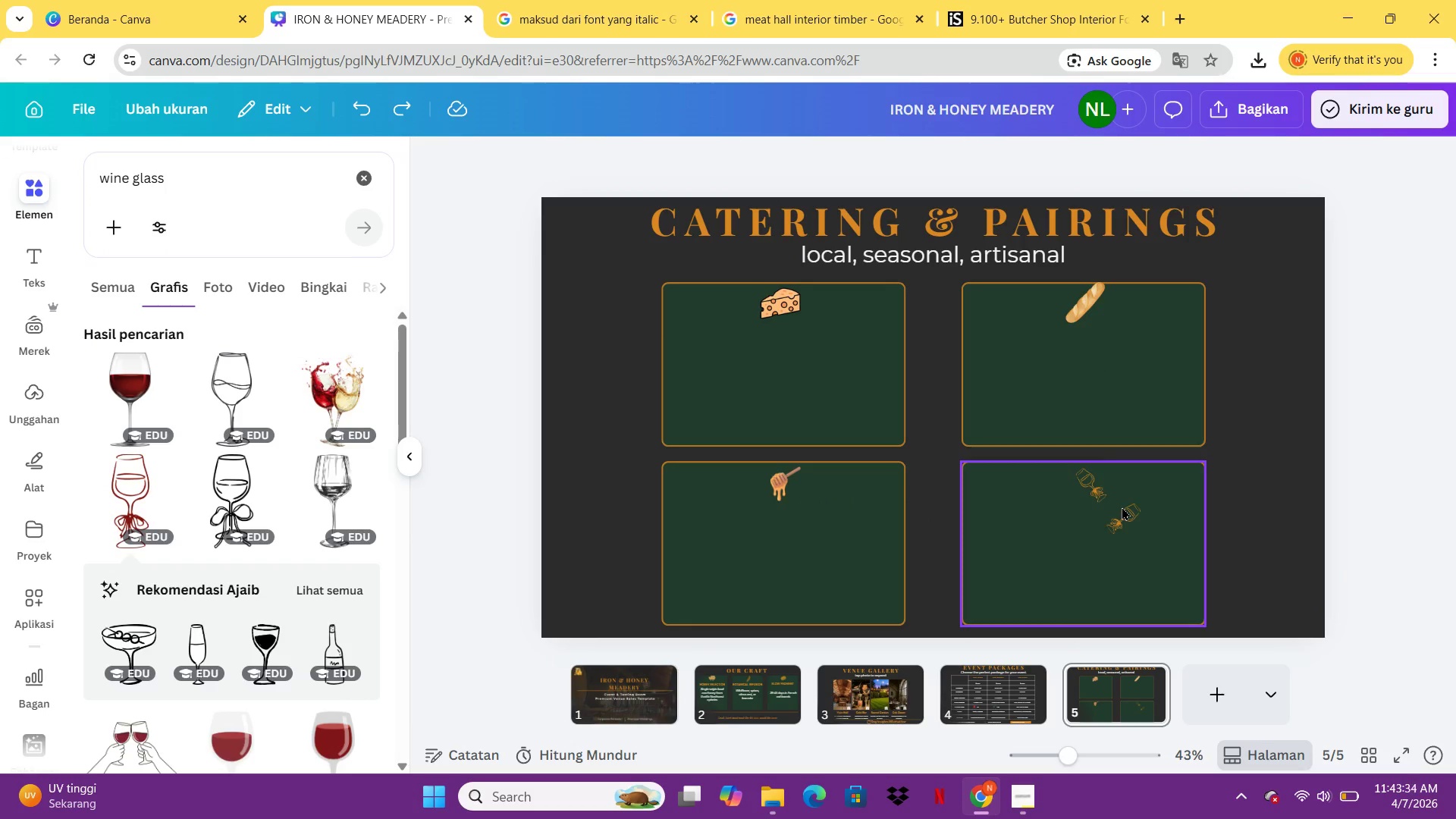 
key(Control+Z)
 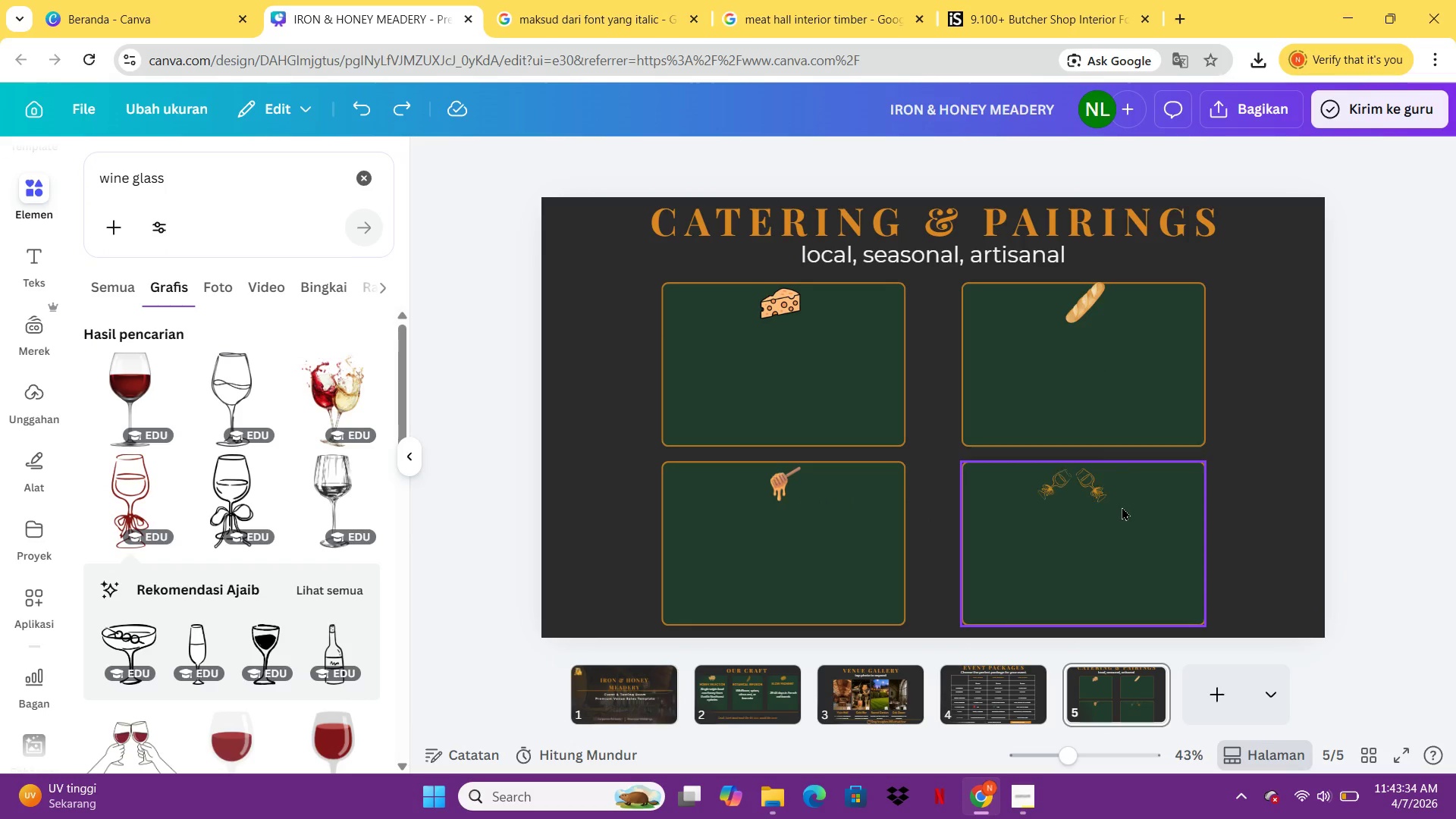 
key(Control+Z)
 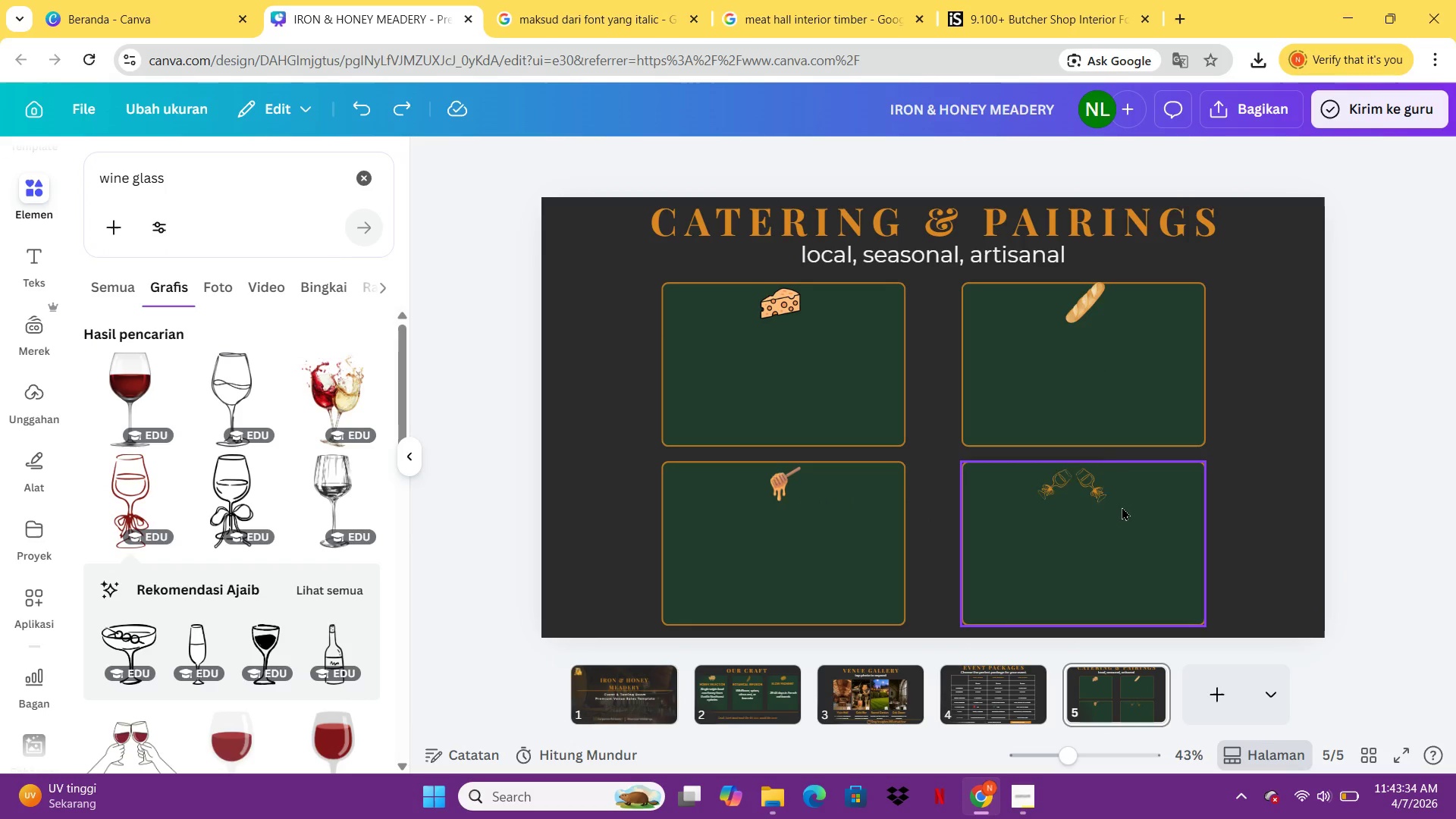 
key(Control+Z)
 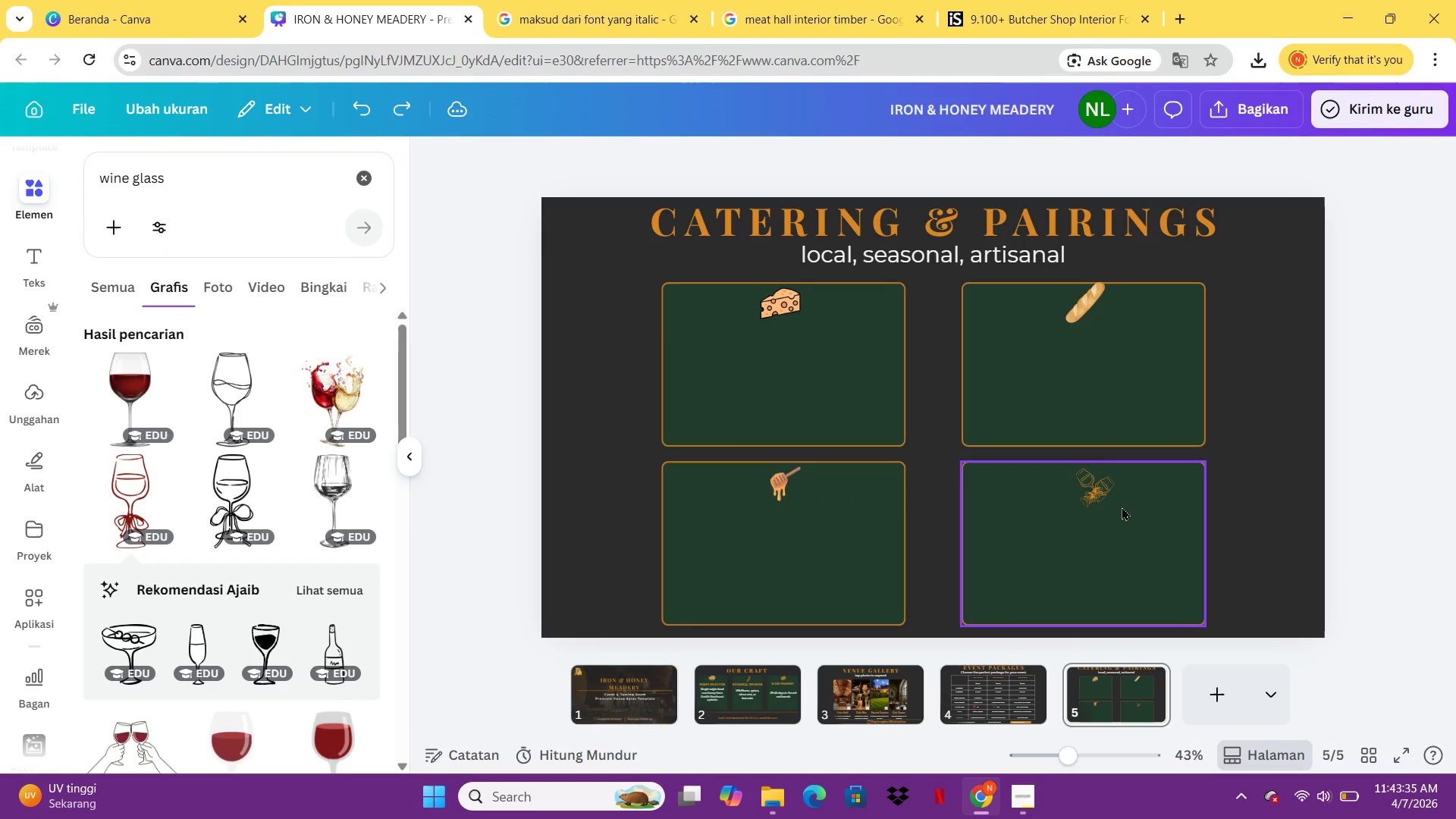 
key(Control+Z)
 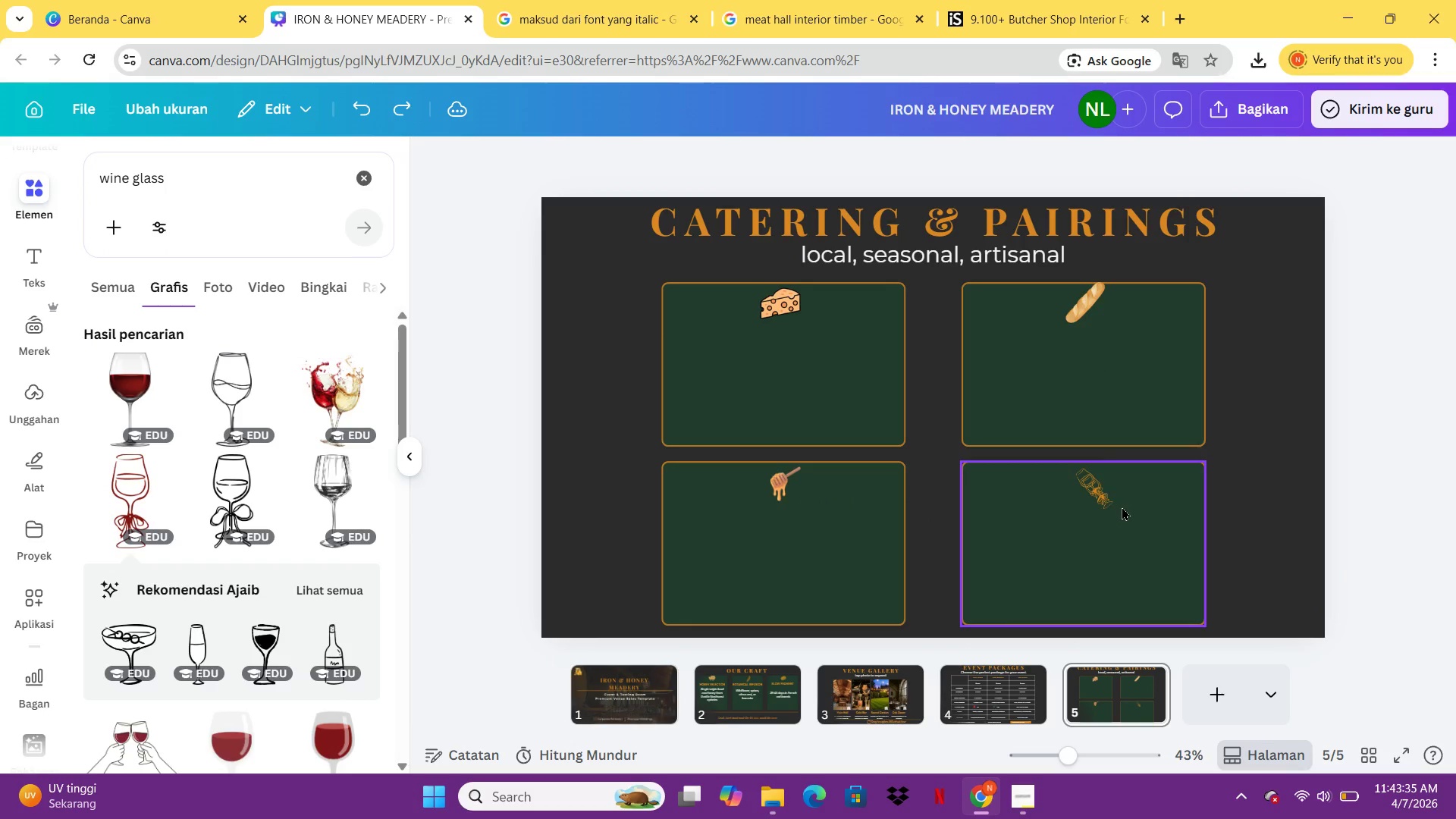 
key(Control+Z)
 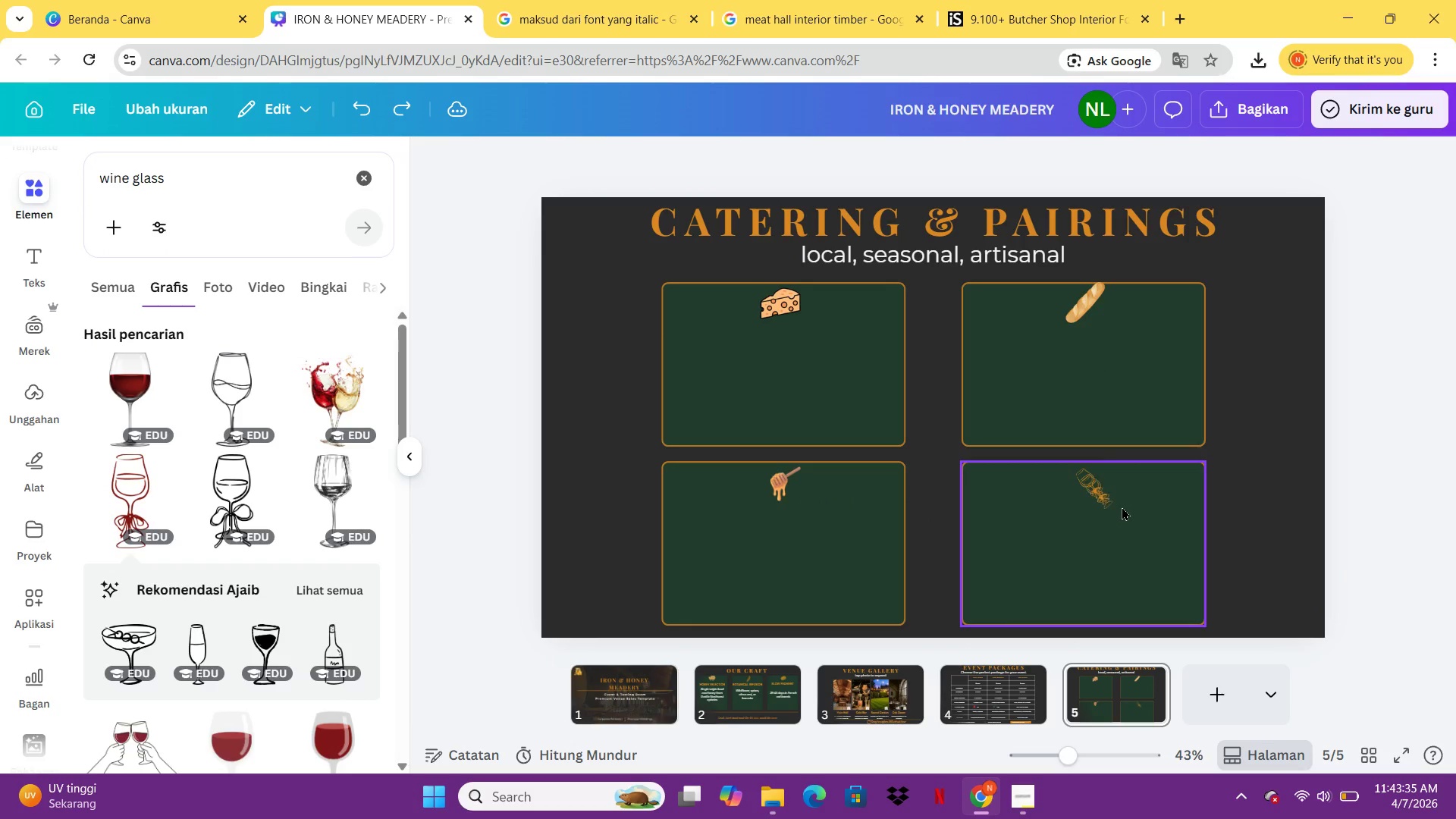 
key(Control+Z)
 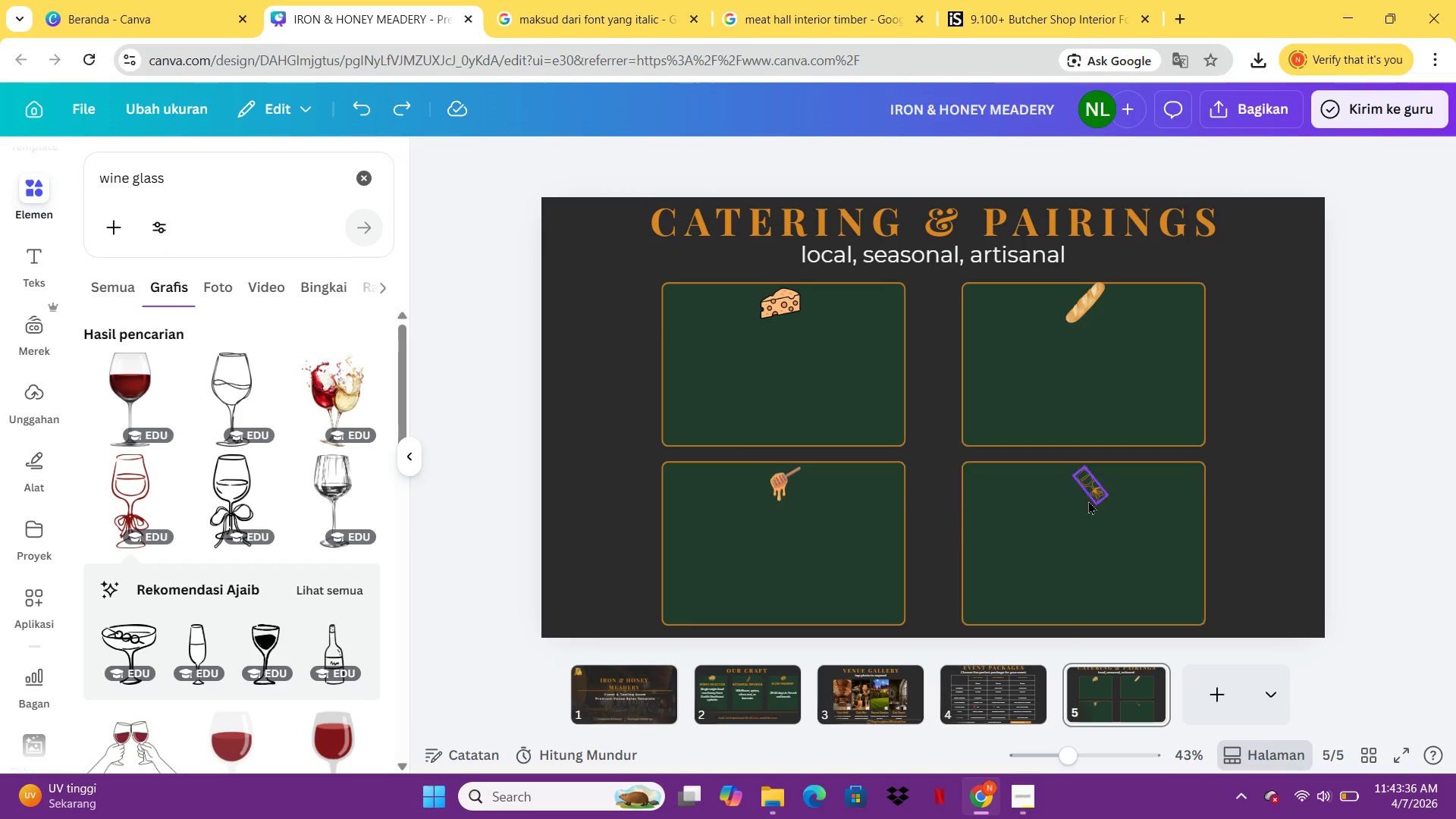 
key(Control+Z)
 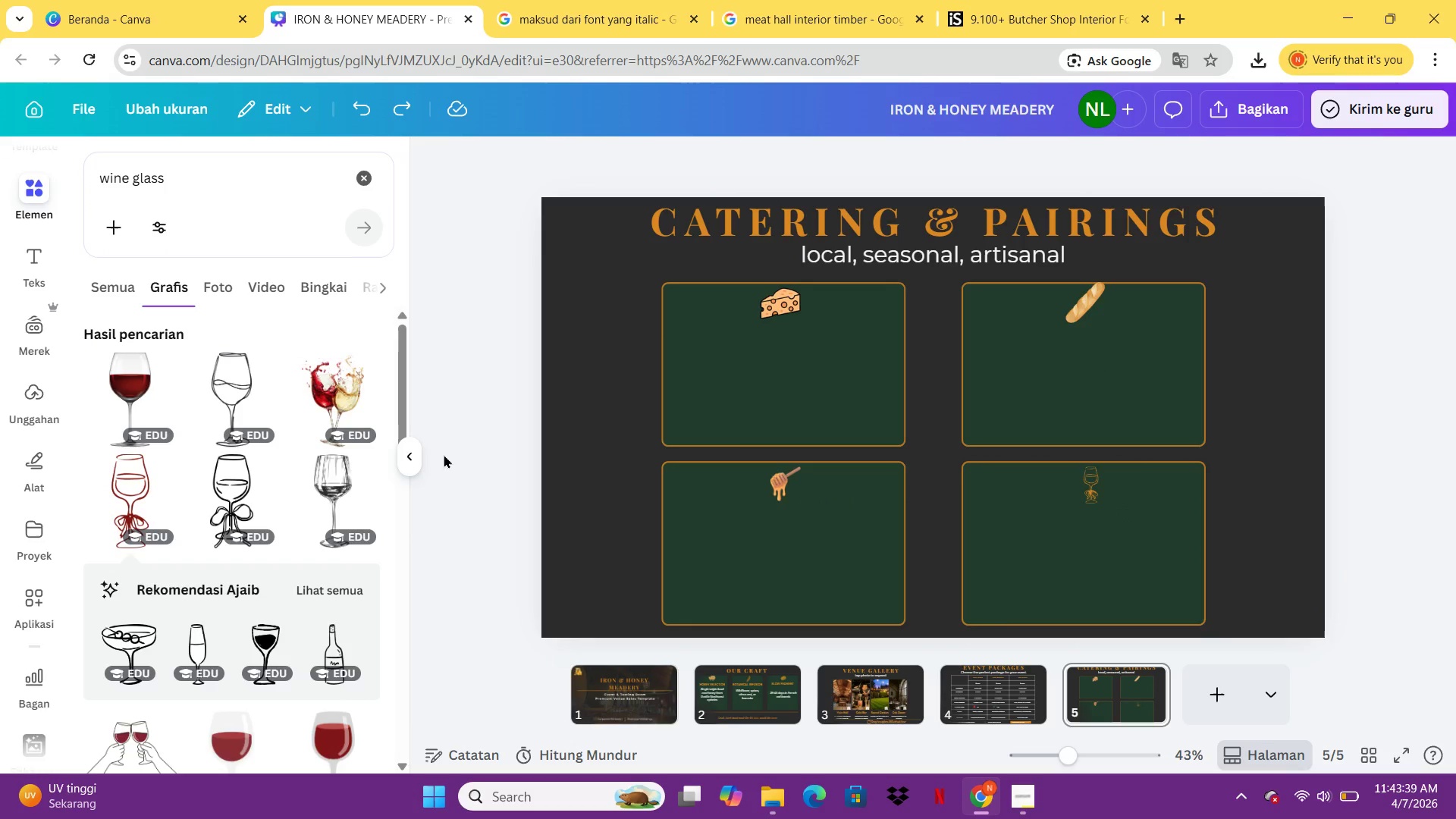 
left_click([554, 425])
 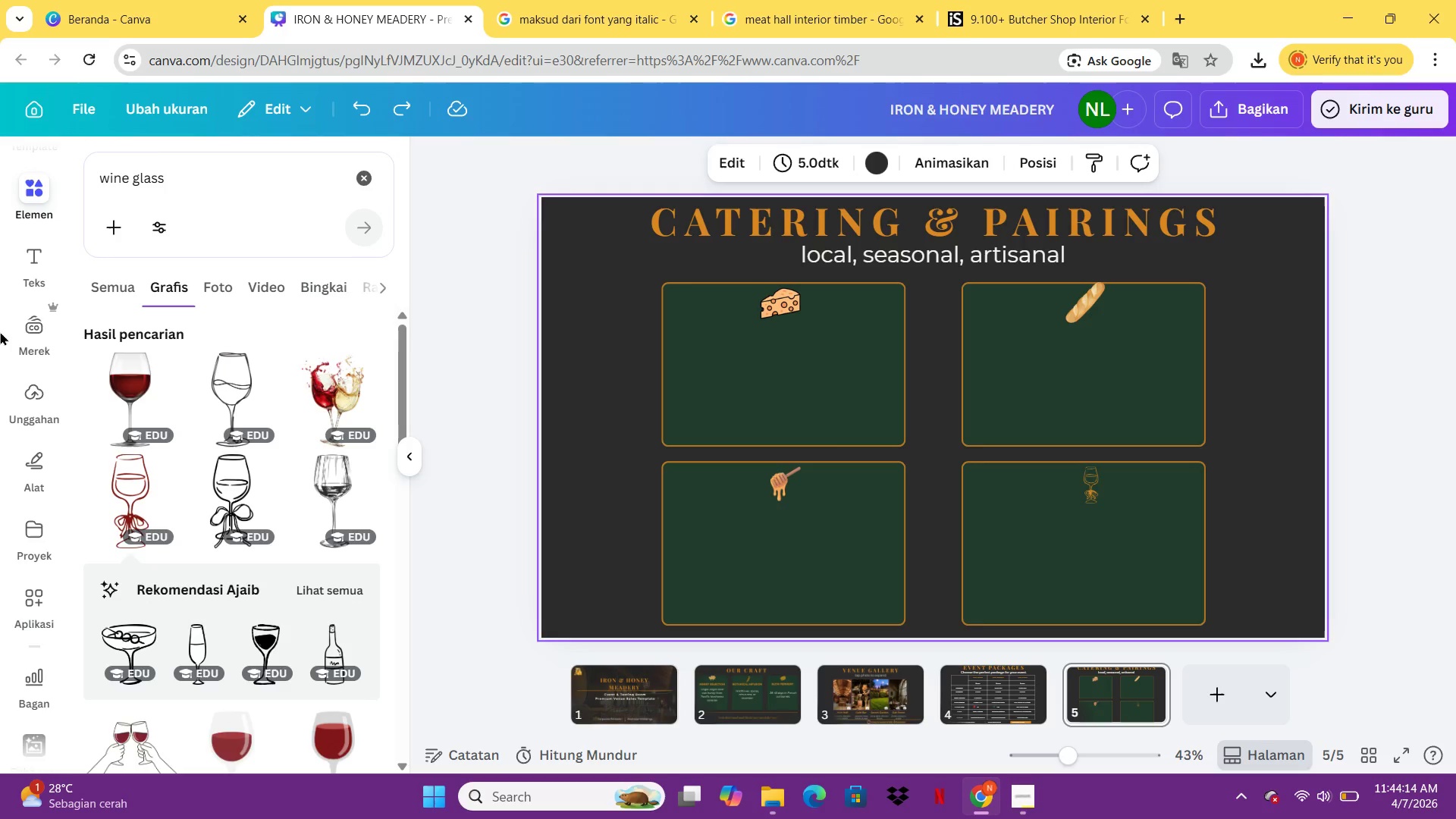 
wait(39.45)
 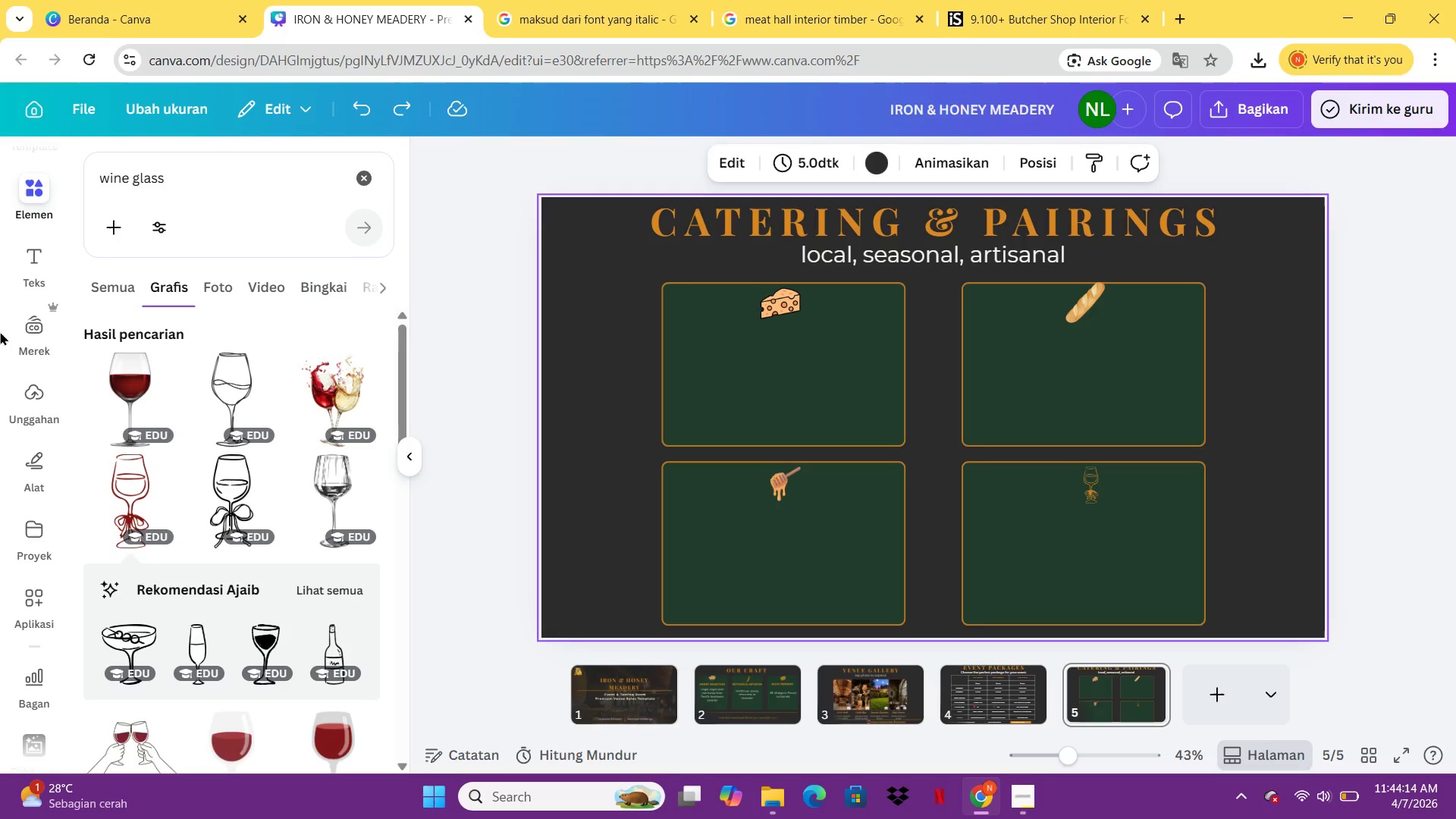 
left_click([45, 272])
 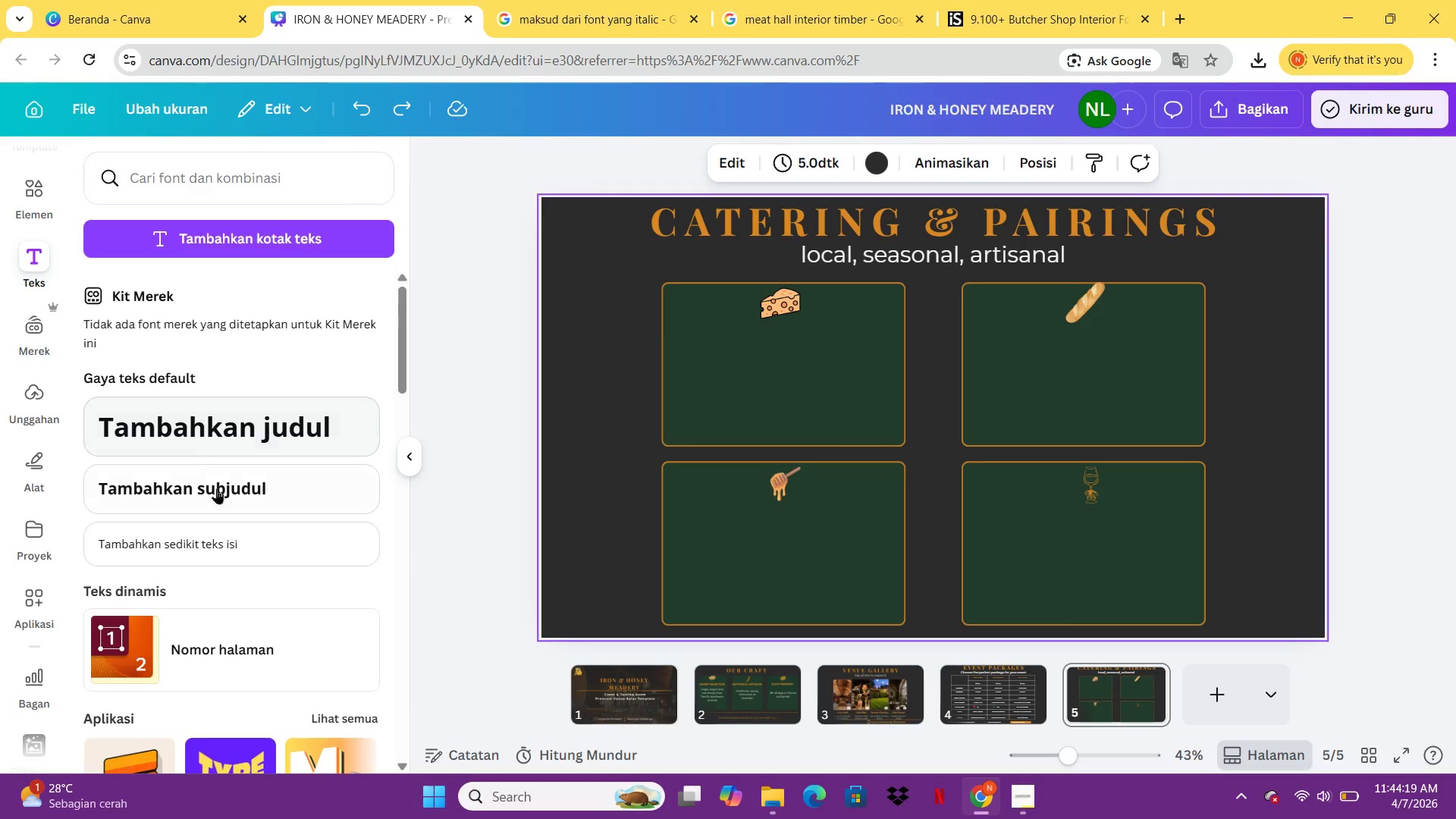 
left_click([218, 498])
 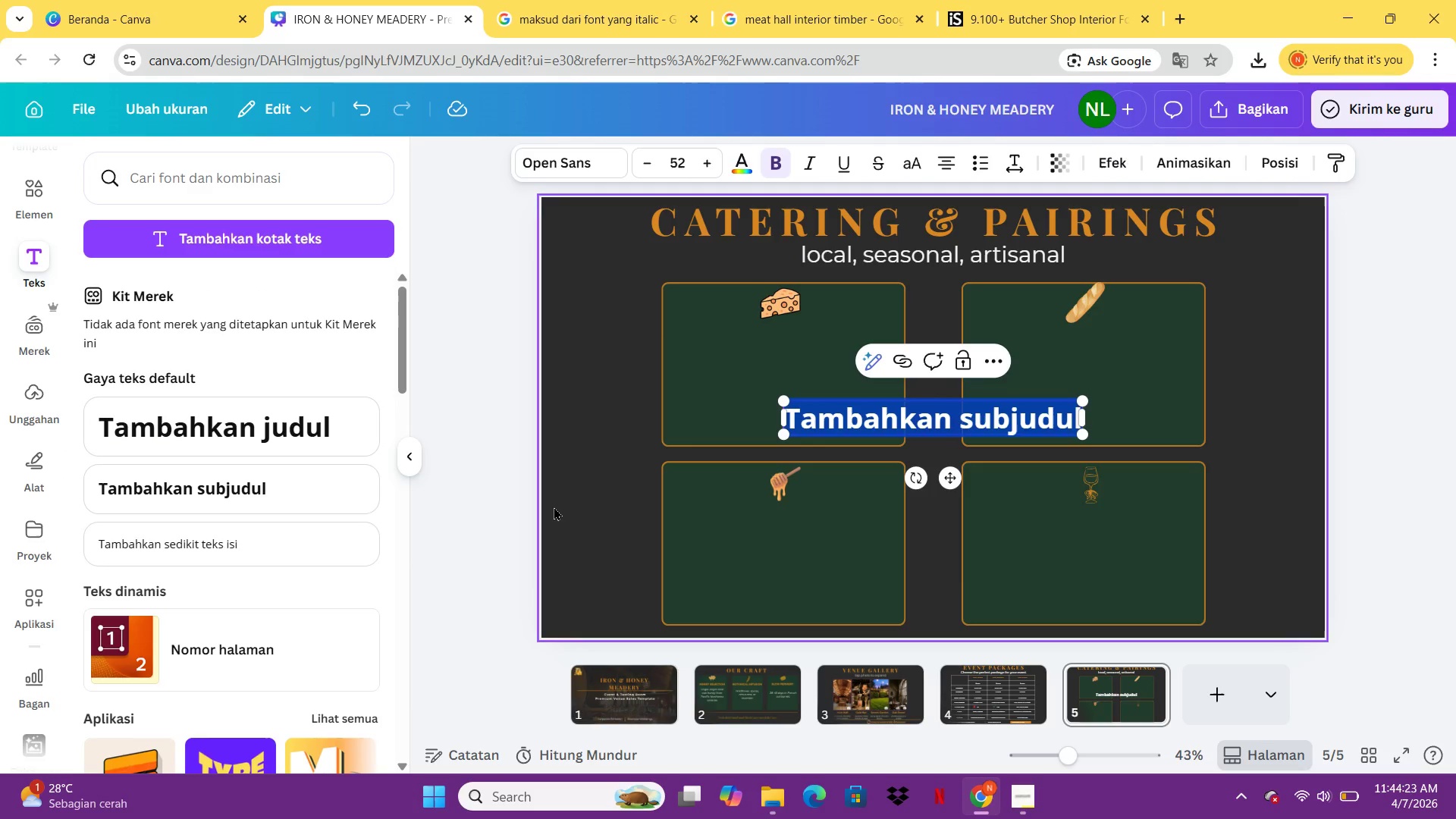 
wait(8.16)
 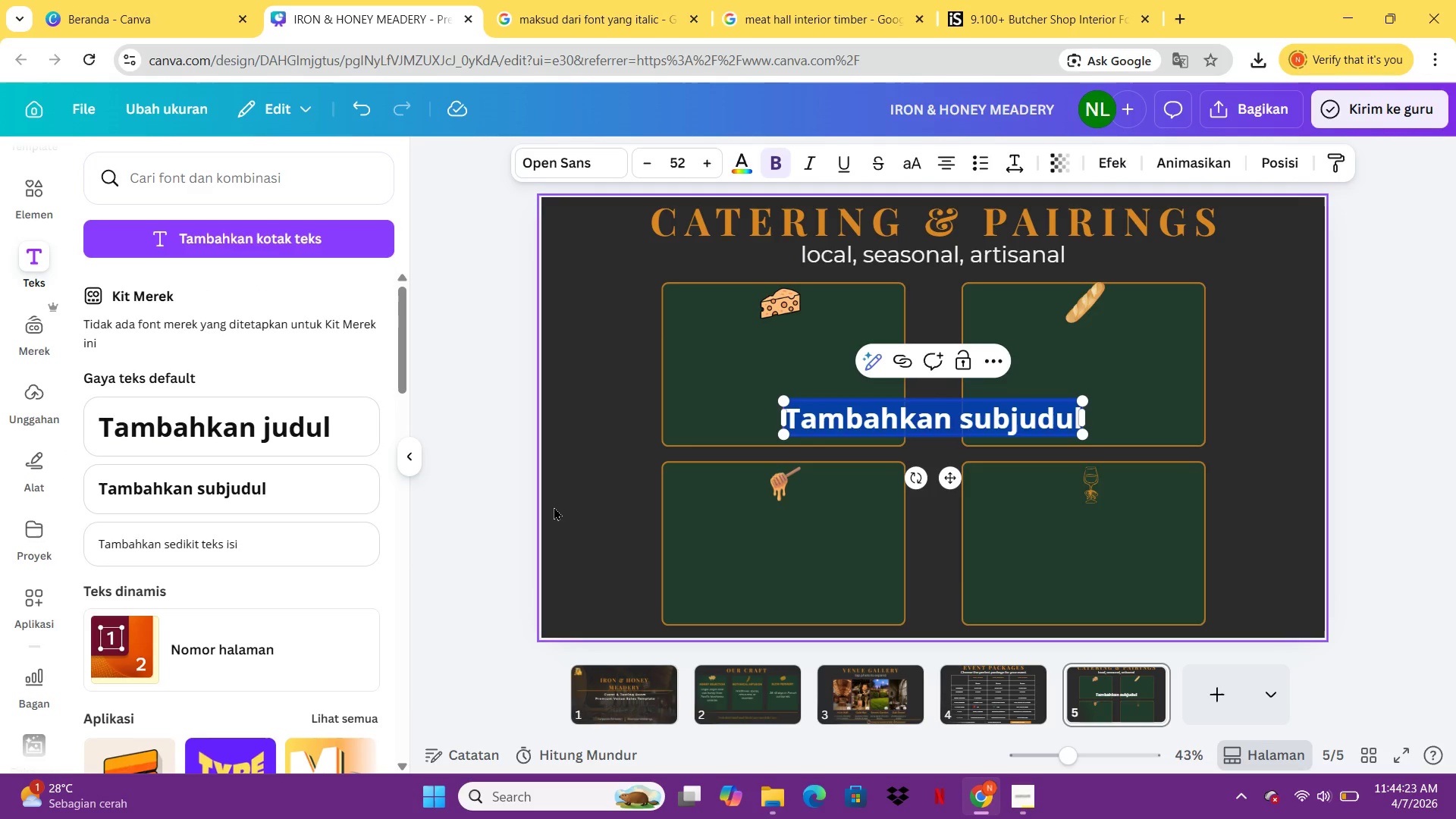 
type(artisan ches)
key(Backspace)
type(ese )
 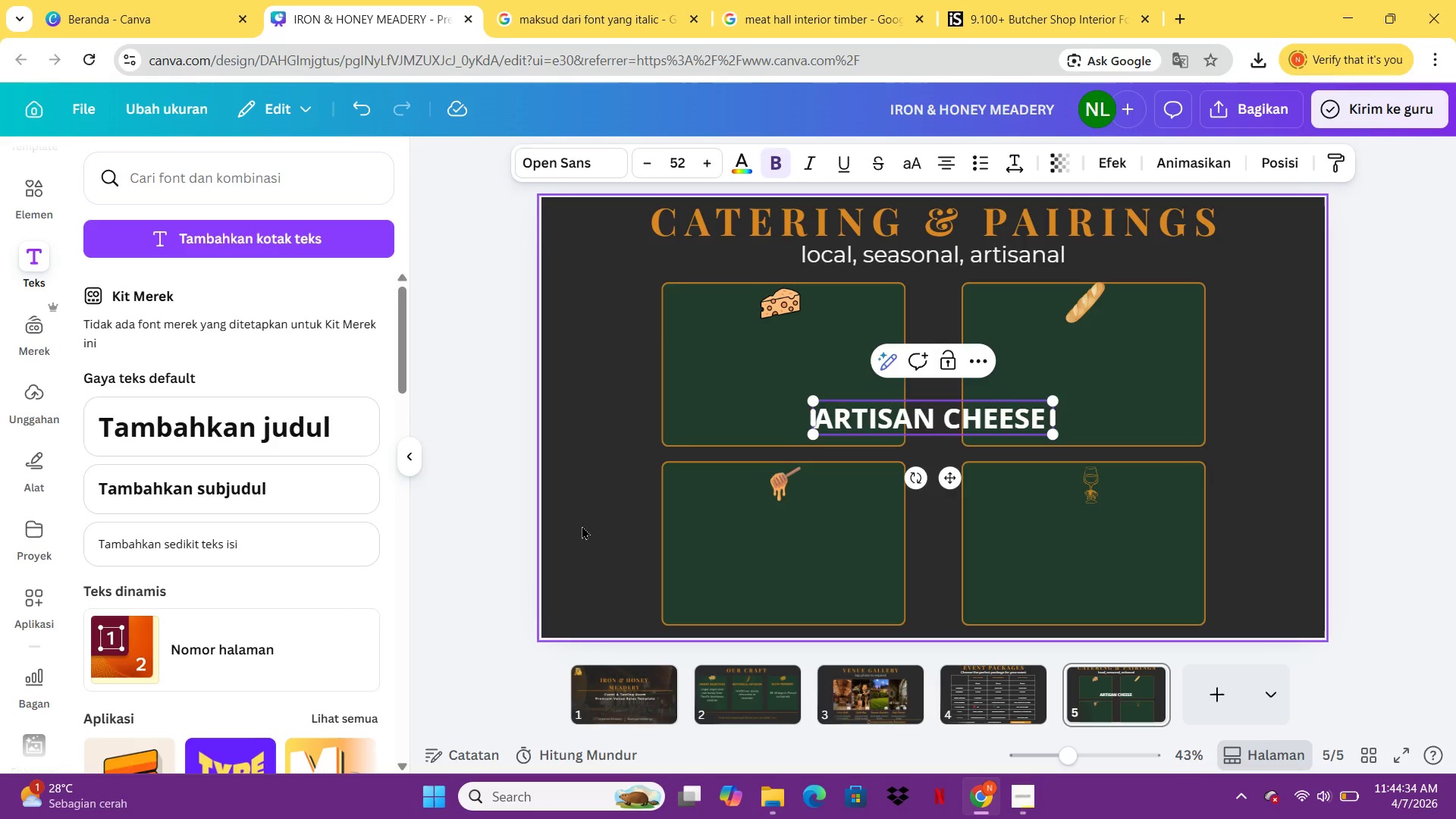 
type(board)
 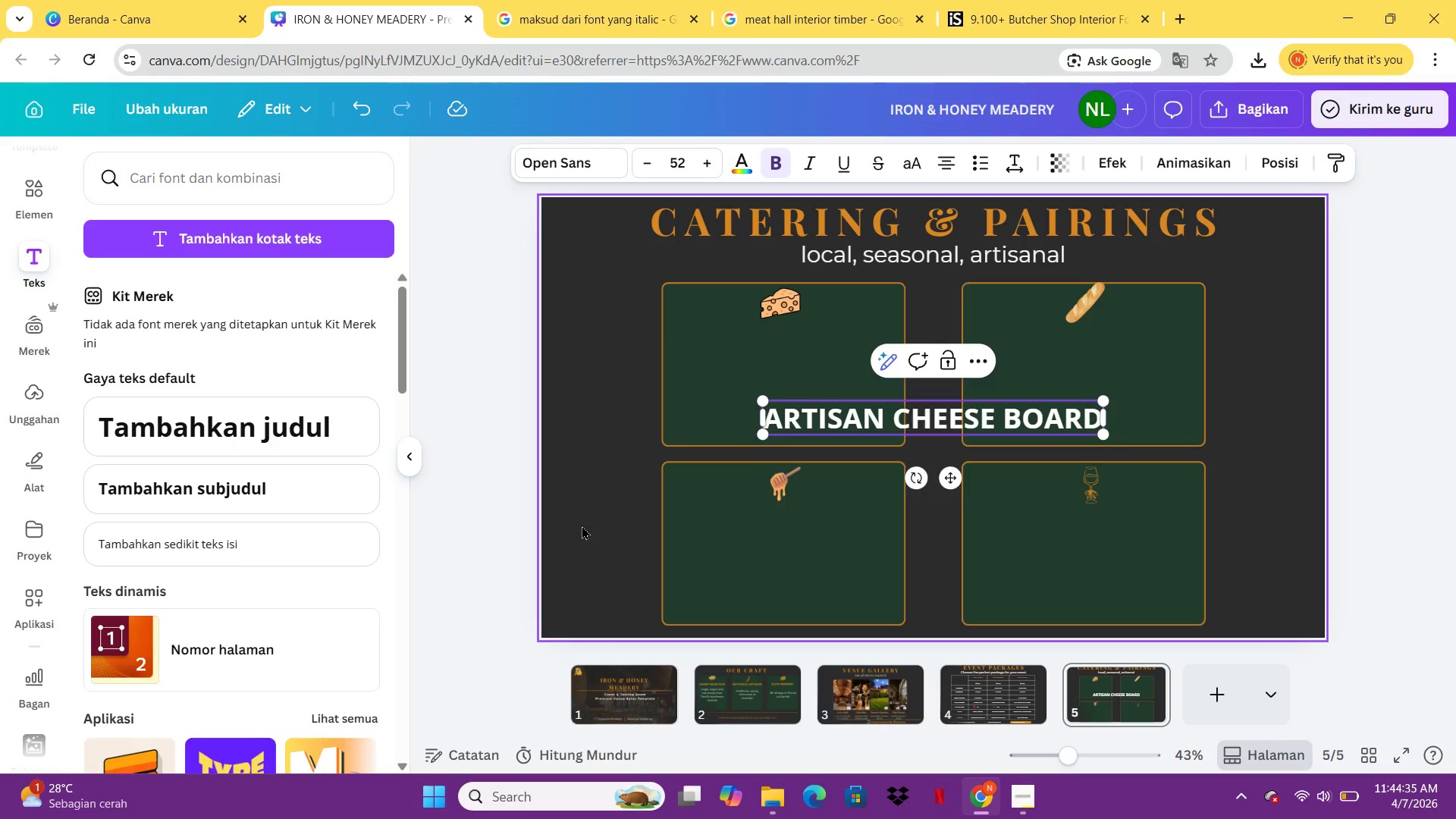 
key(Enter)
 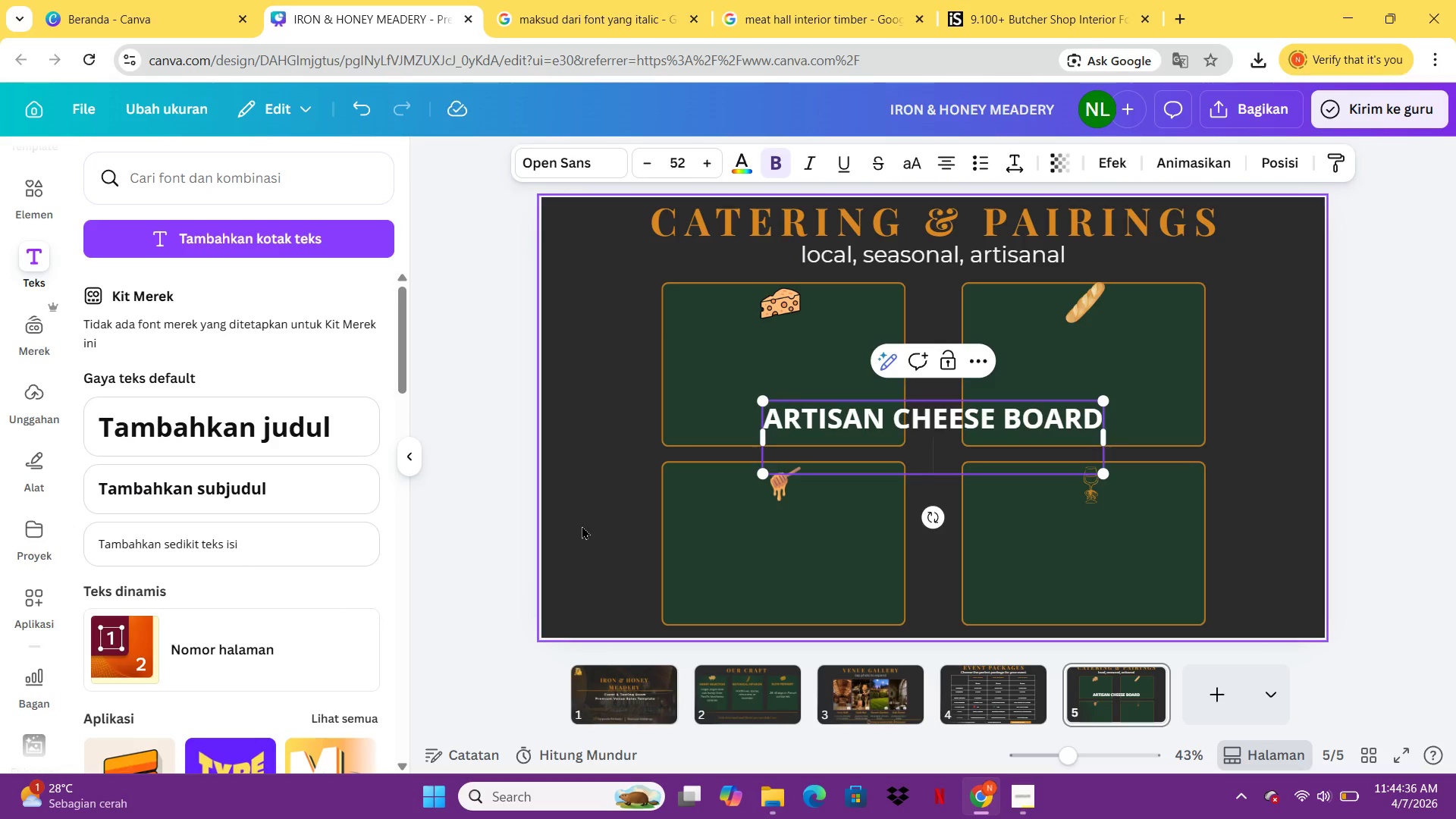 
key(Backspace)
 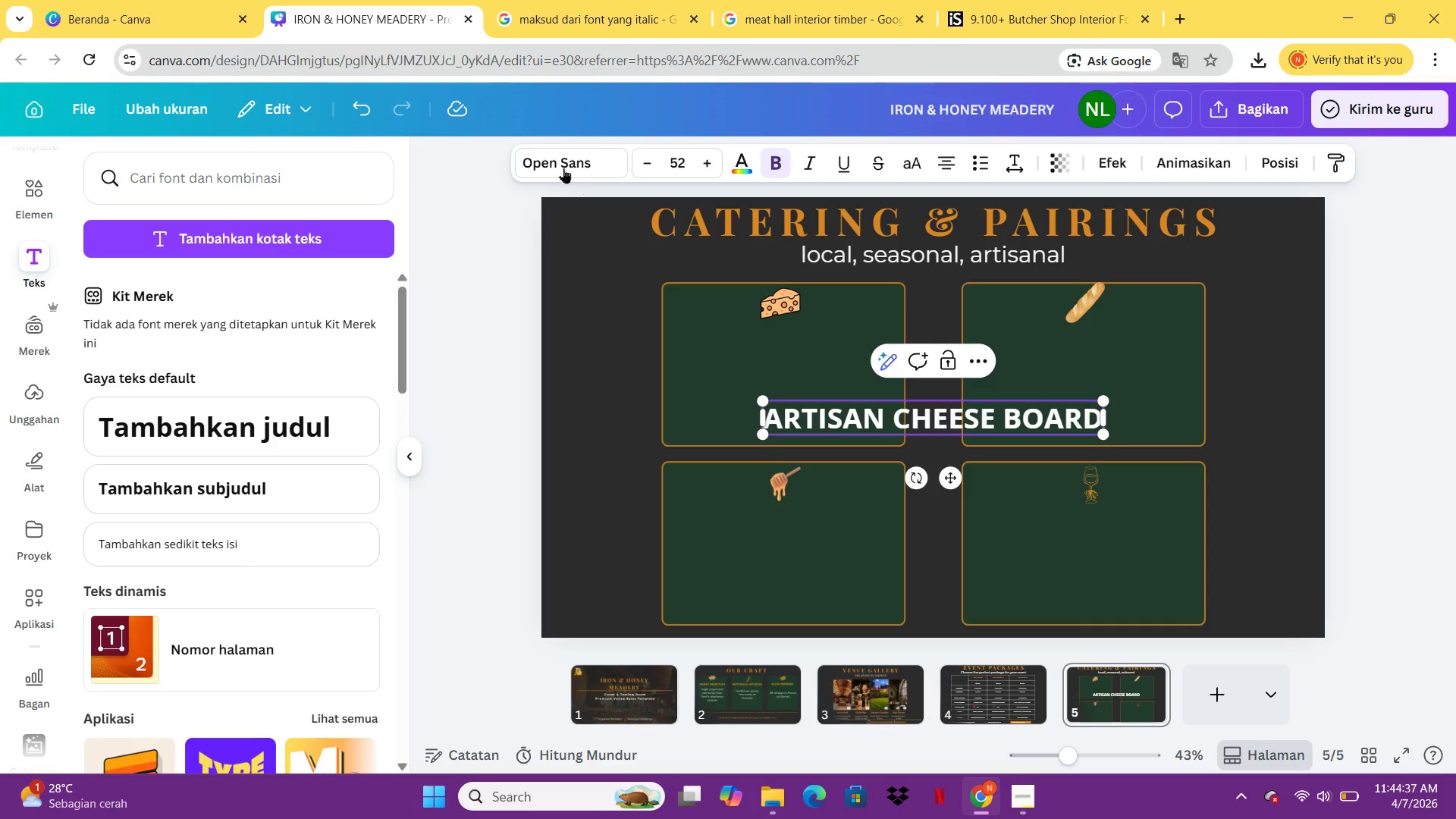 
left_click([557, 162])
 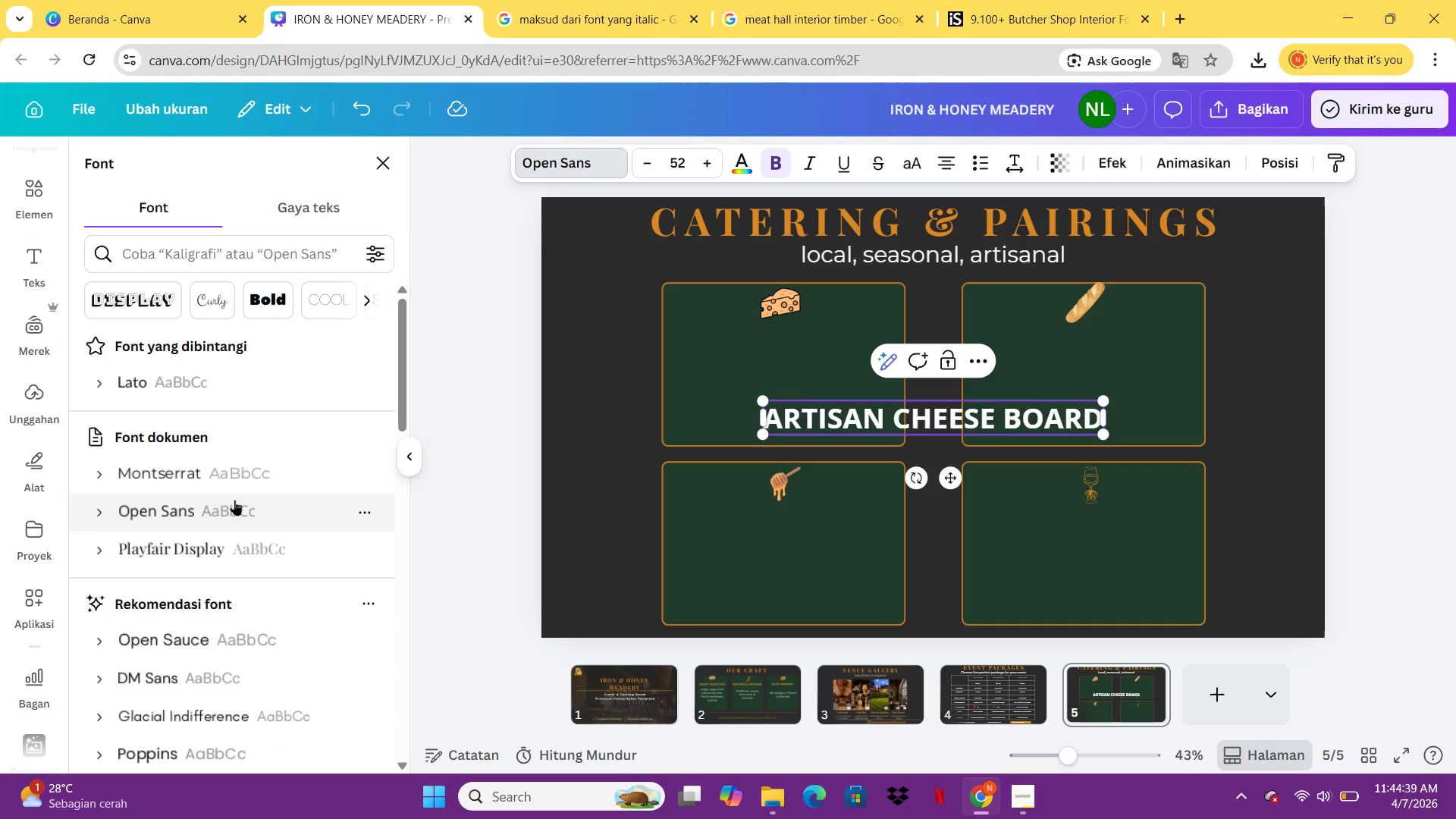 
left_click([237, 485])
 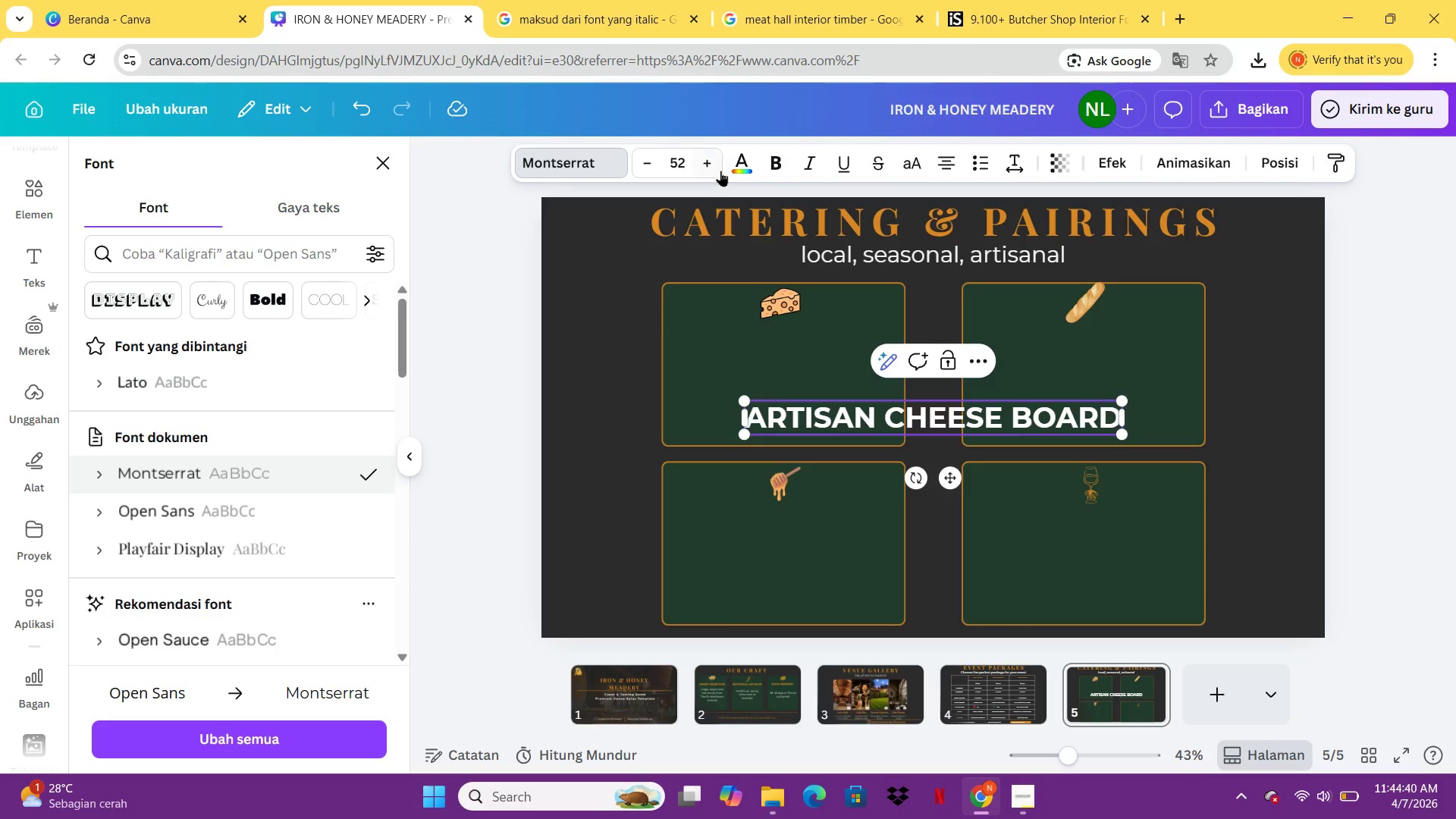 
left_click([764, 154])
 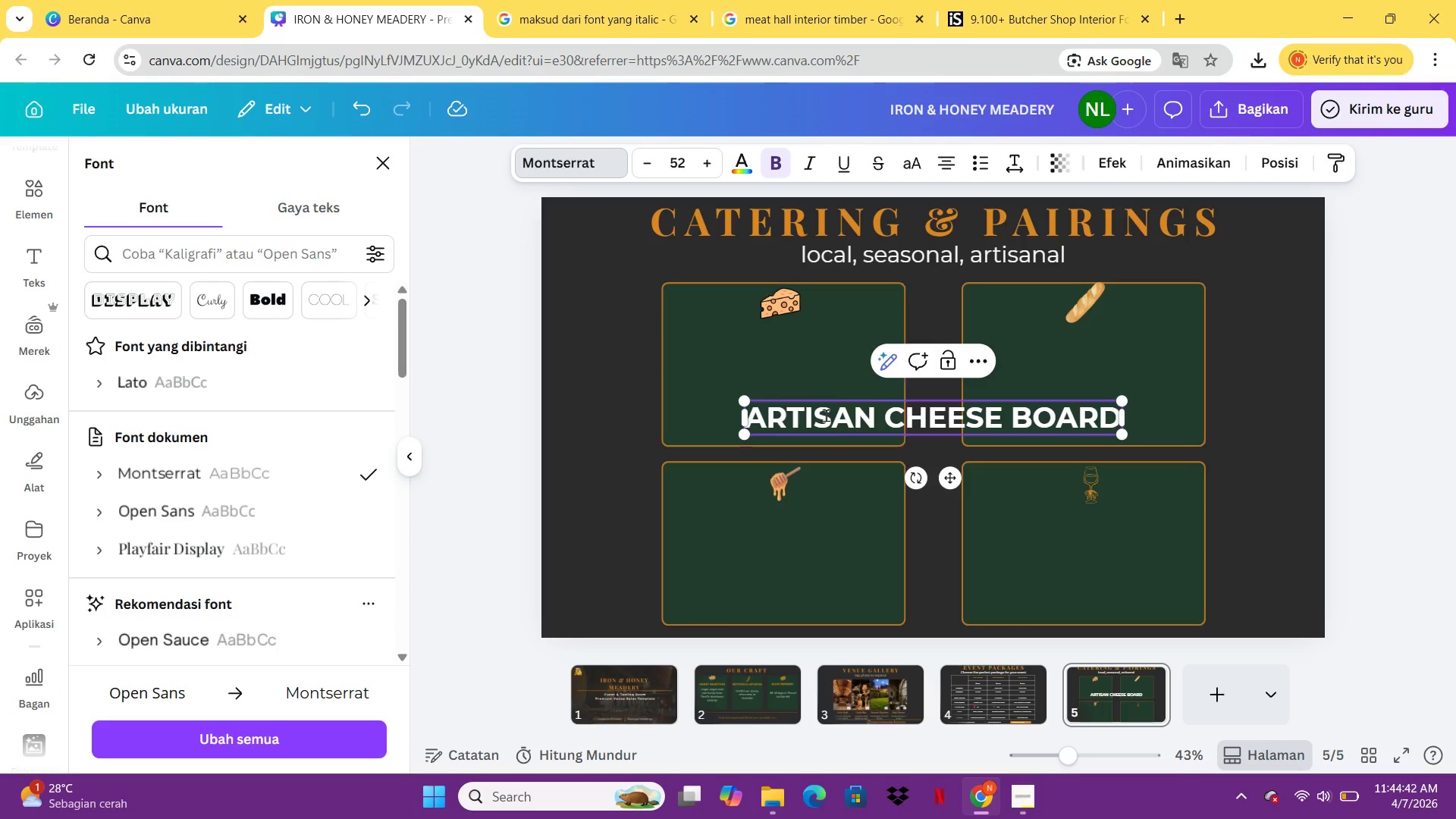 
double_click([826, 417])
 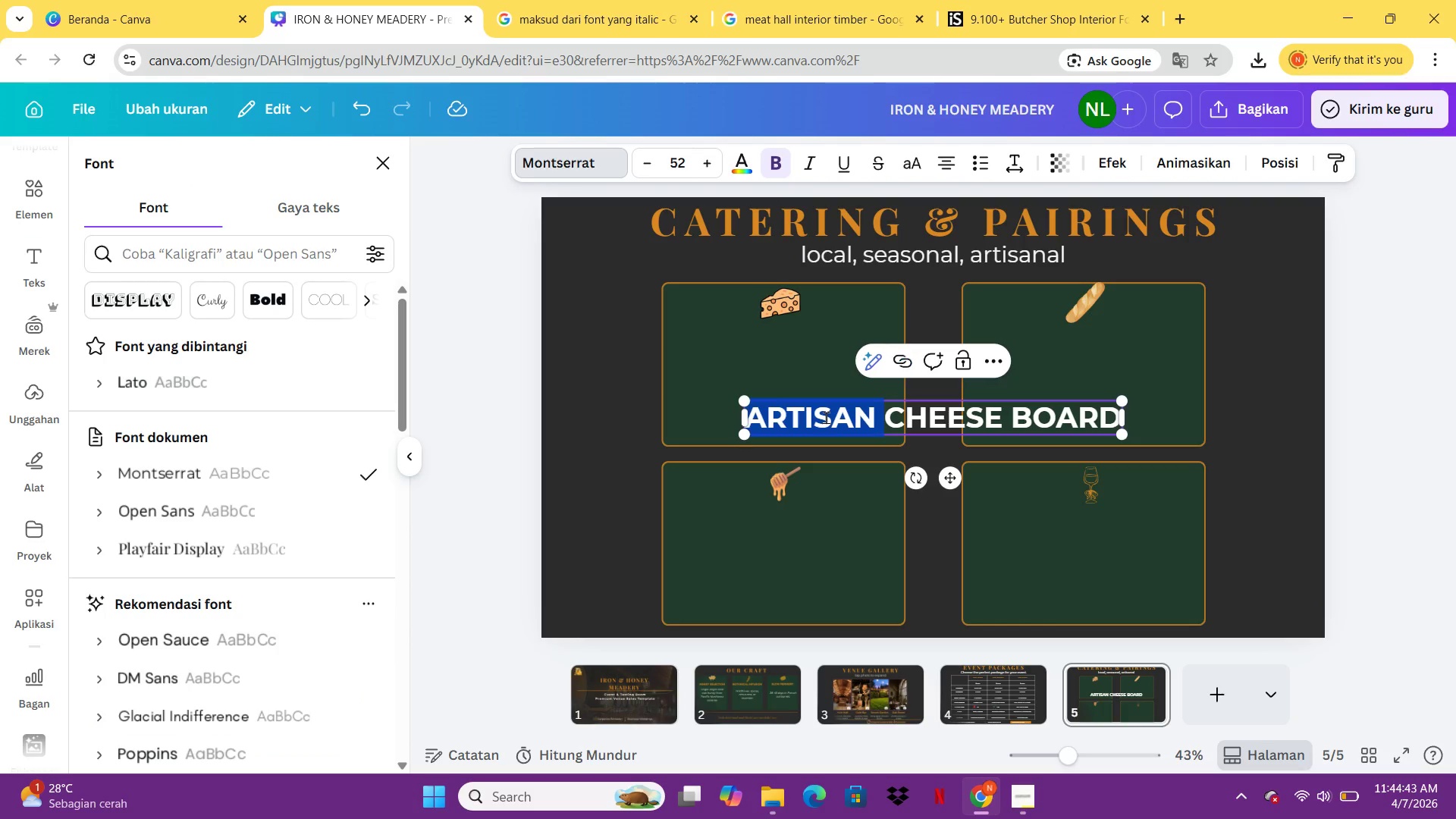 
key(Control+A)
 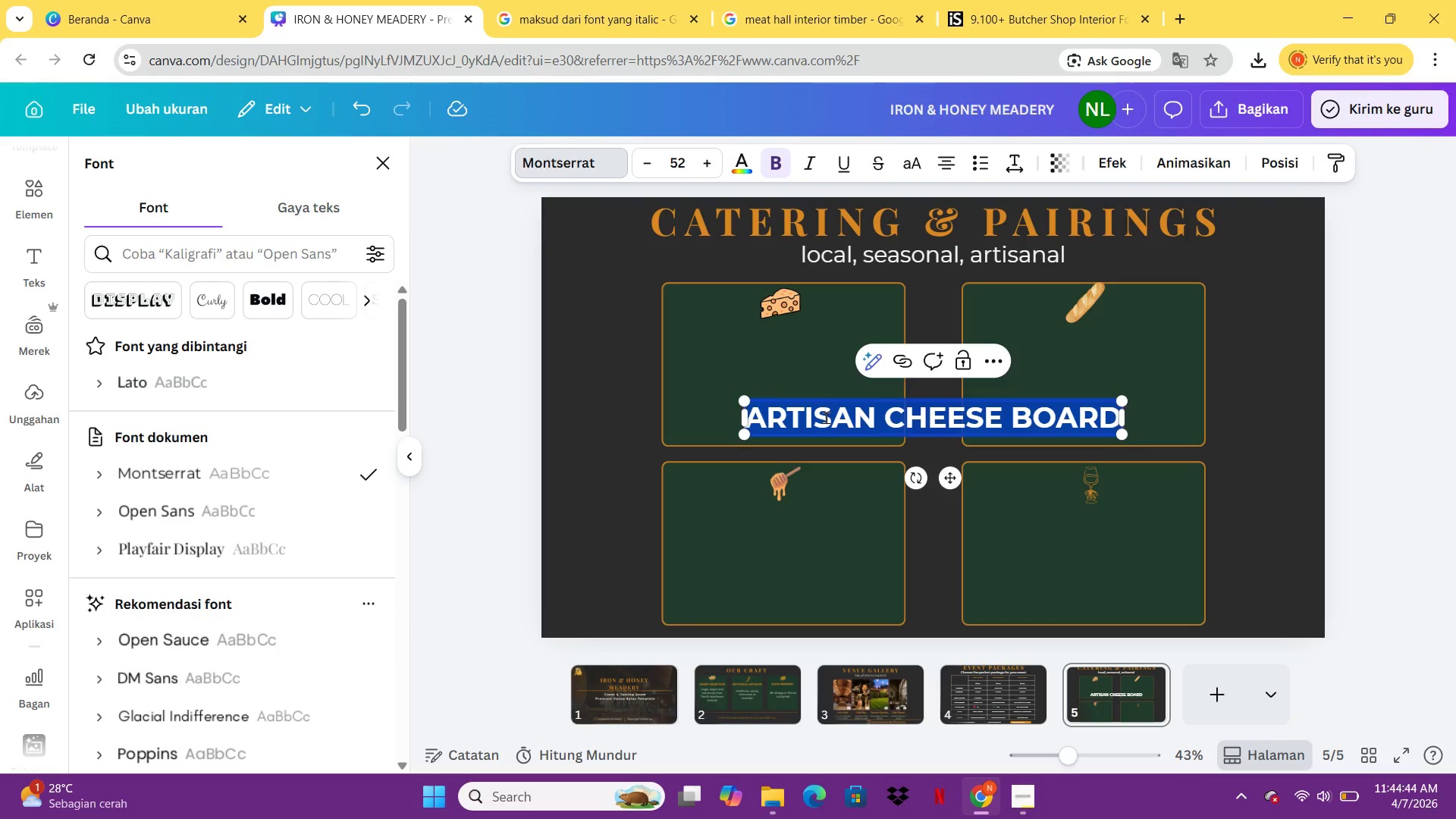 
key(Control+ControlLeft)
 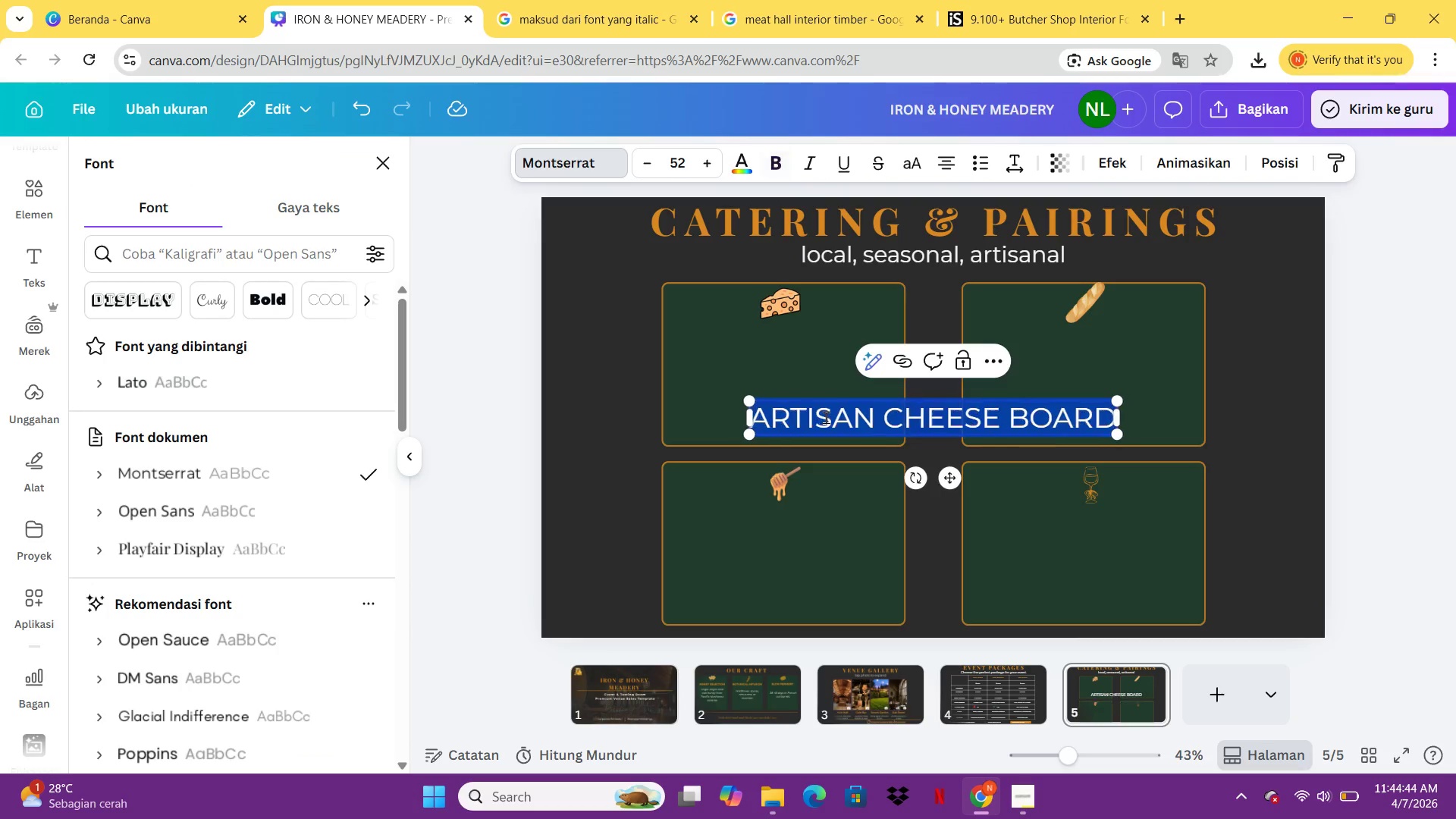 
key(Control+B)
 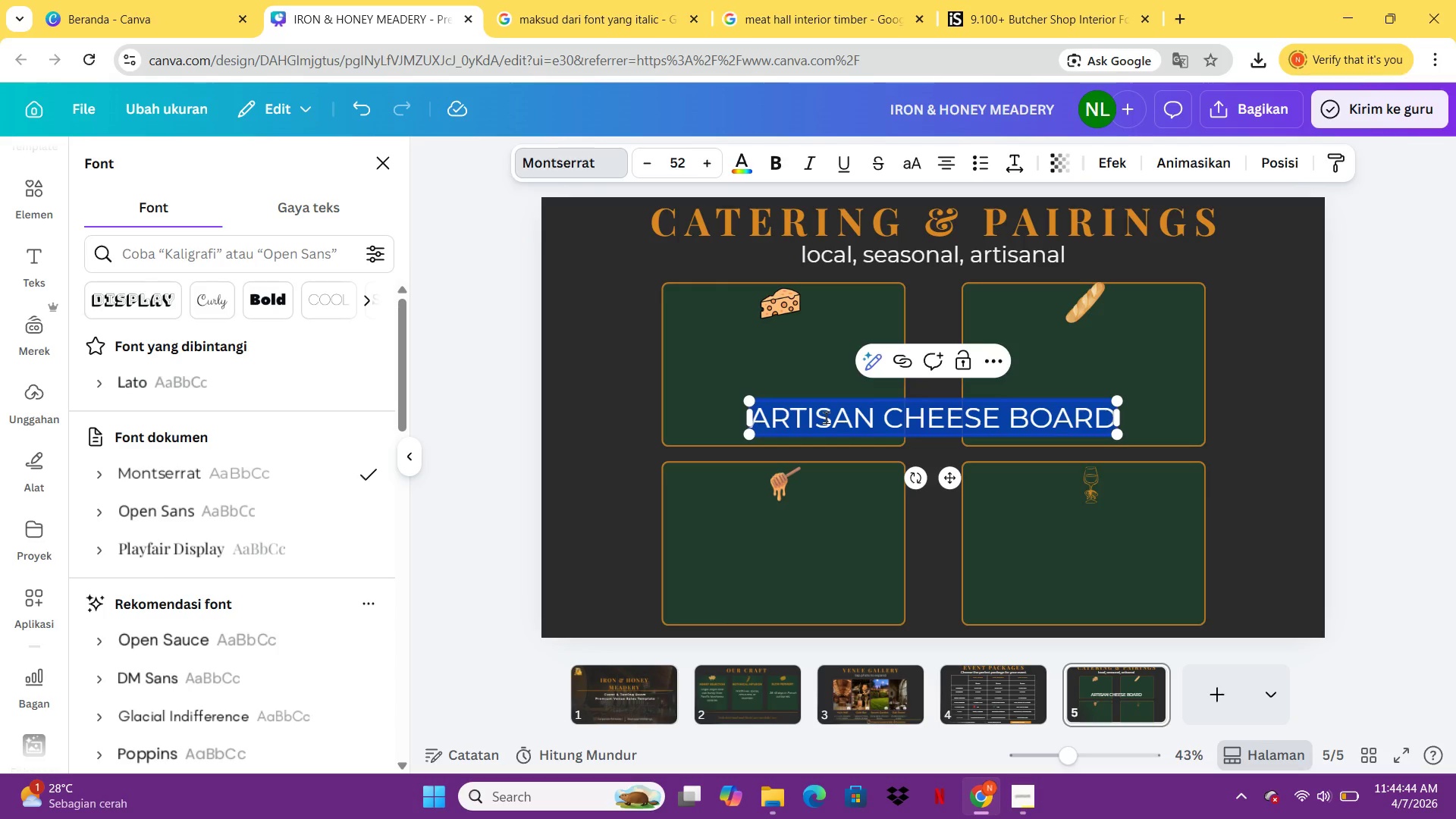 
key(Control+ControlLeft)
 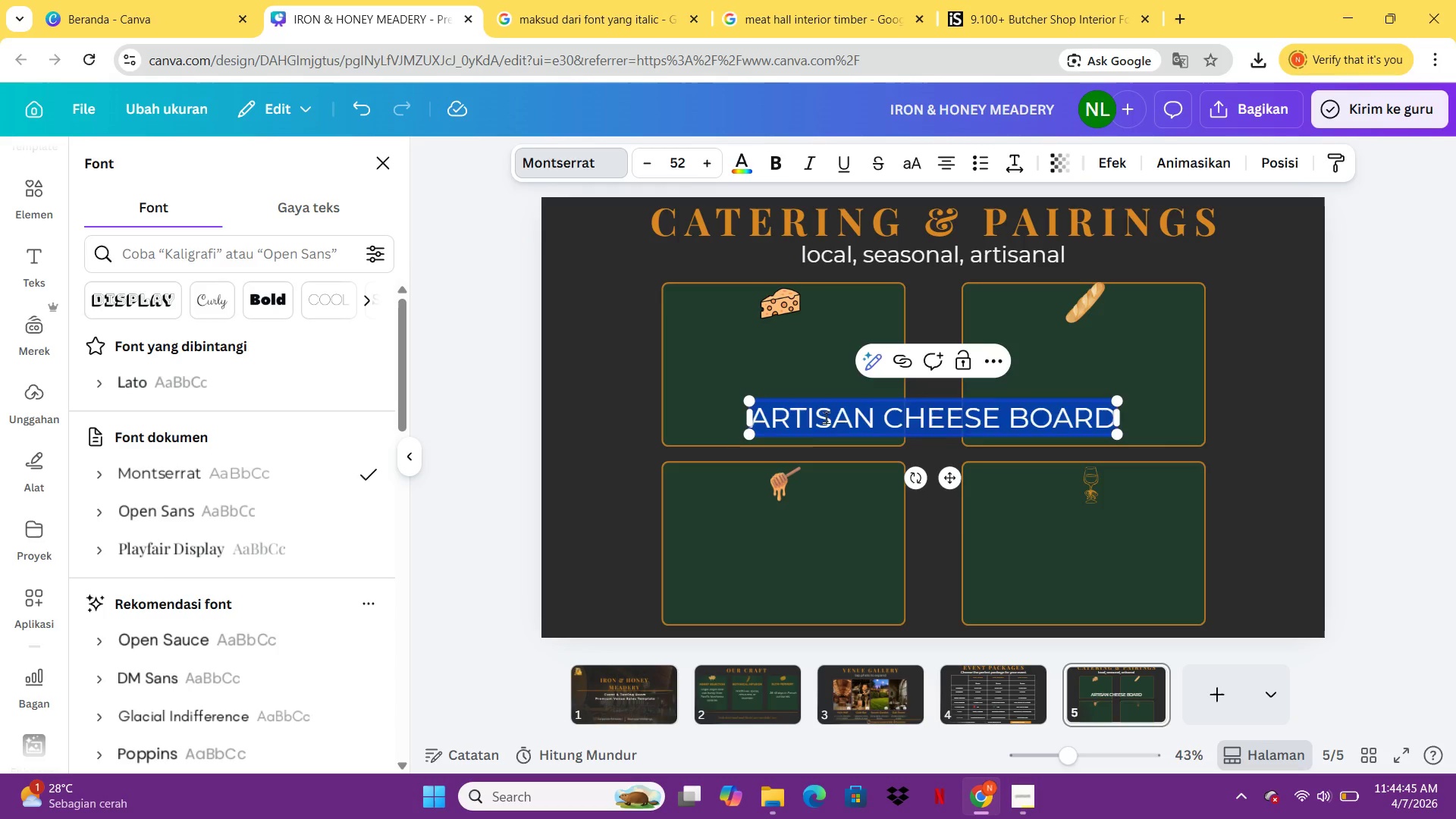 
key(Control+B)
 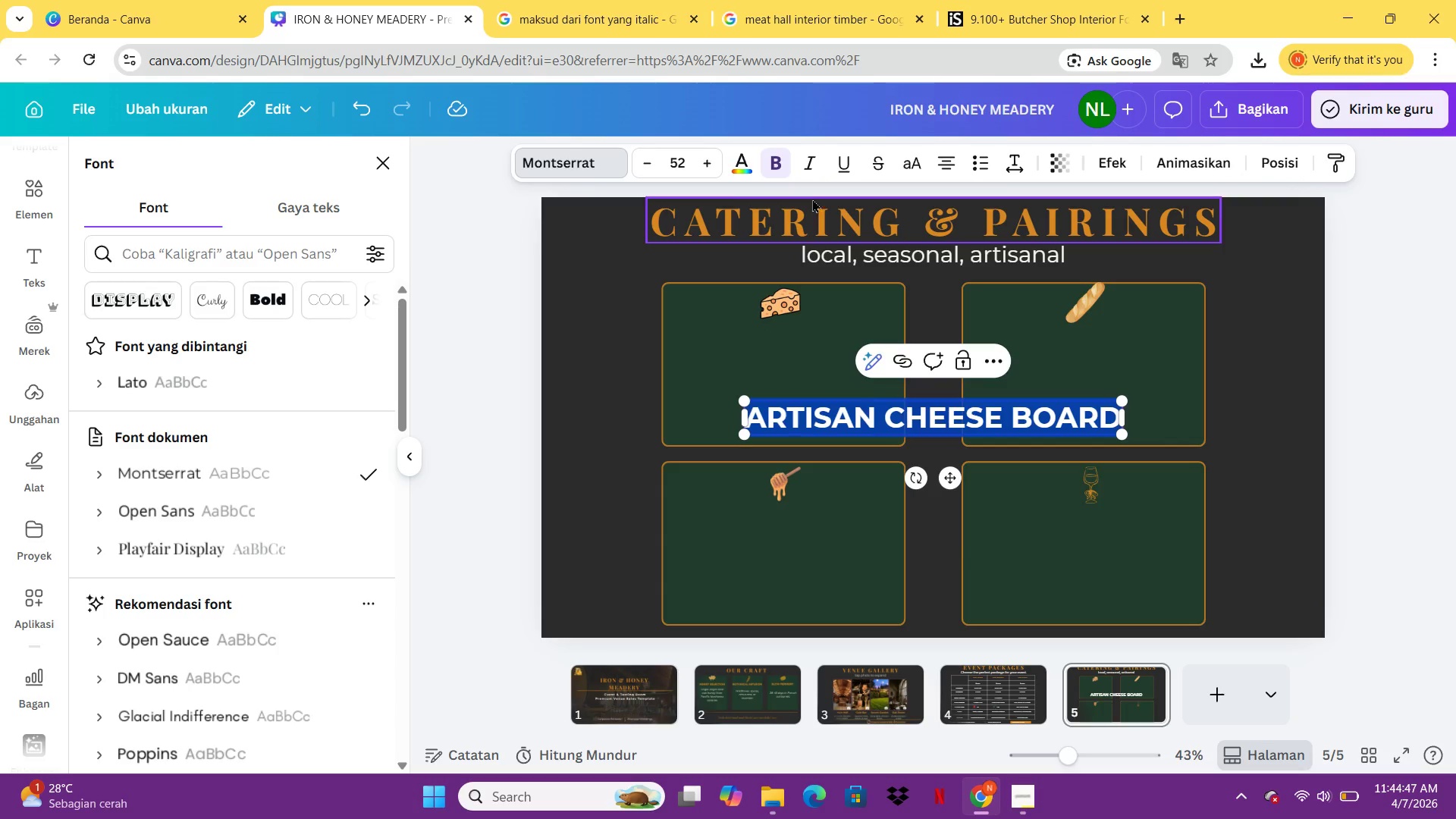 
left_click([739, 157])
 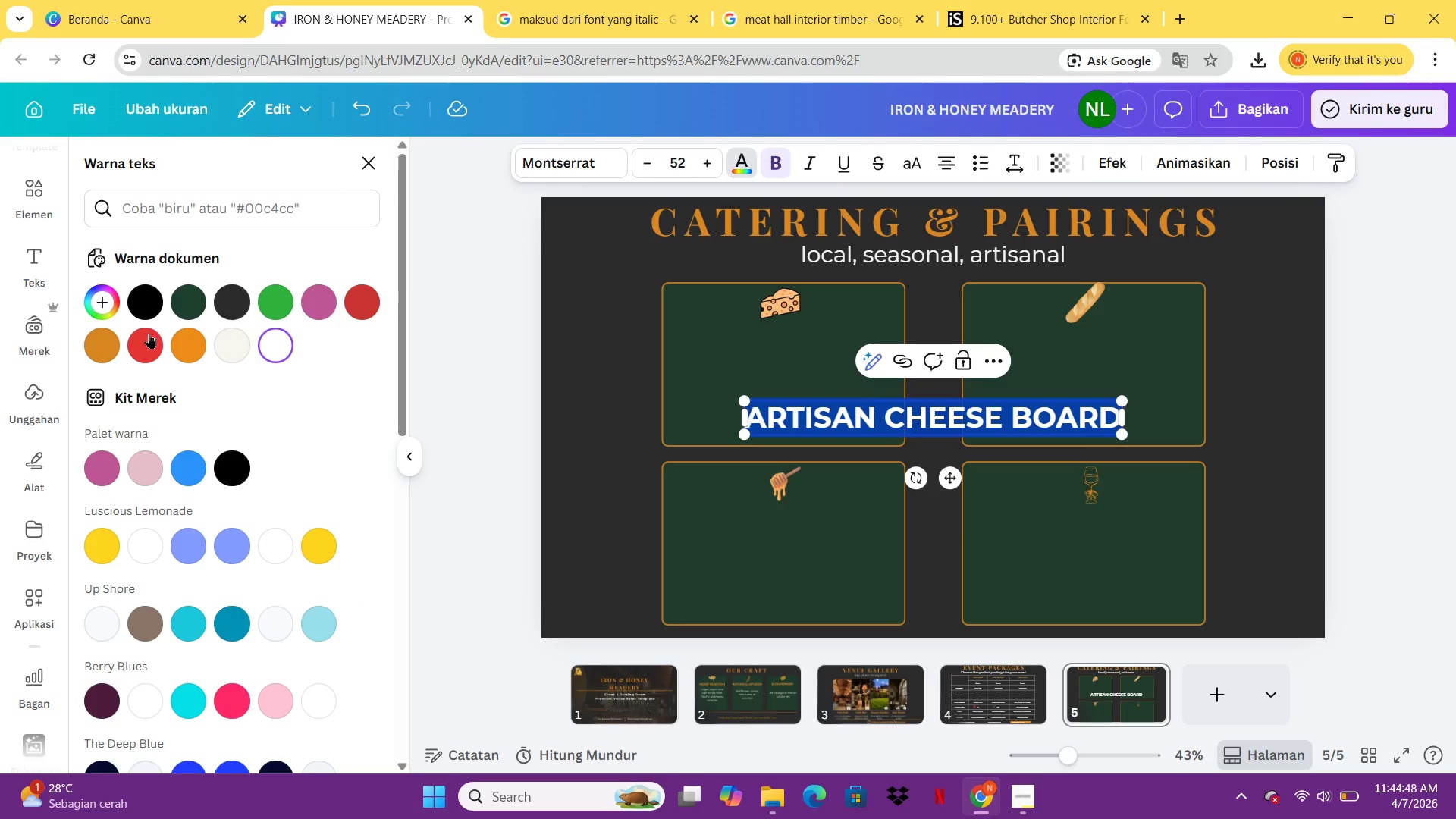 
left_click([99, 336])
 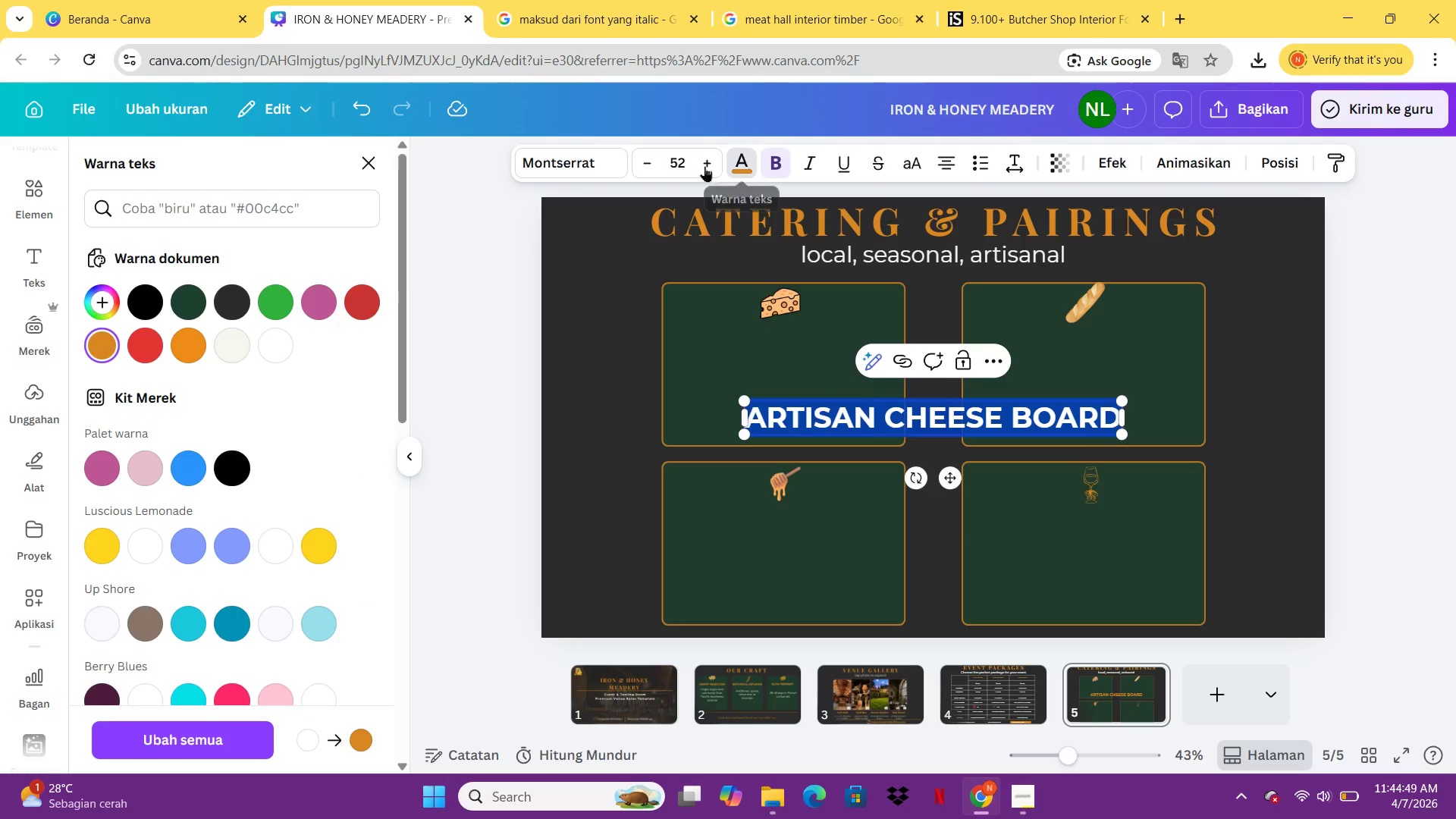 
left_click([689, 165])
 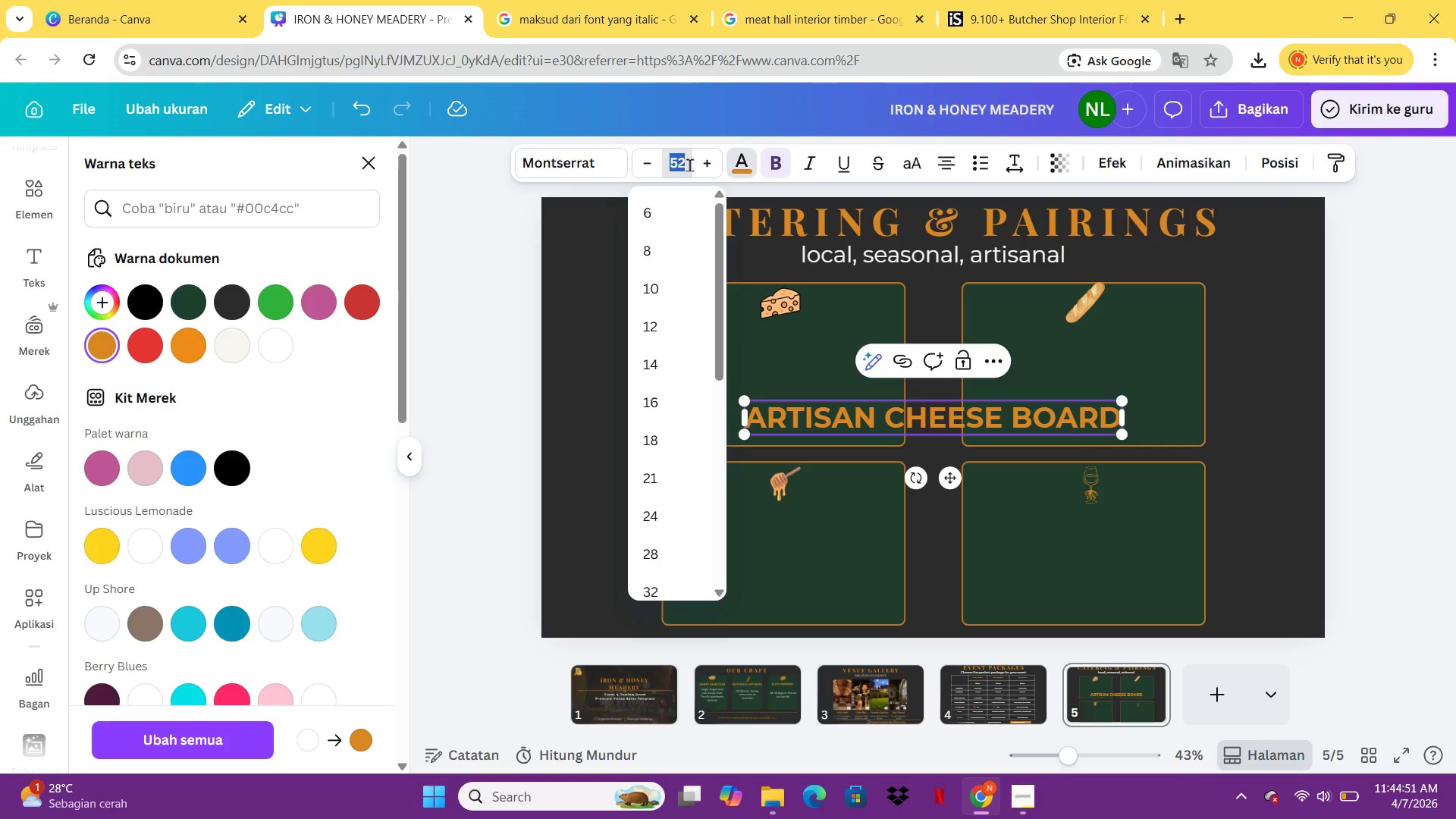 
type(20)
 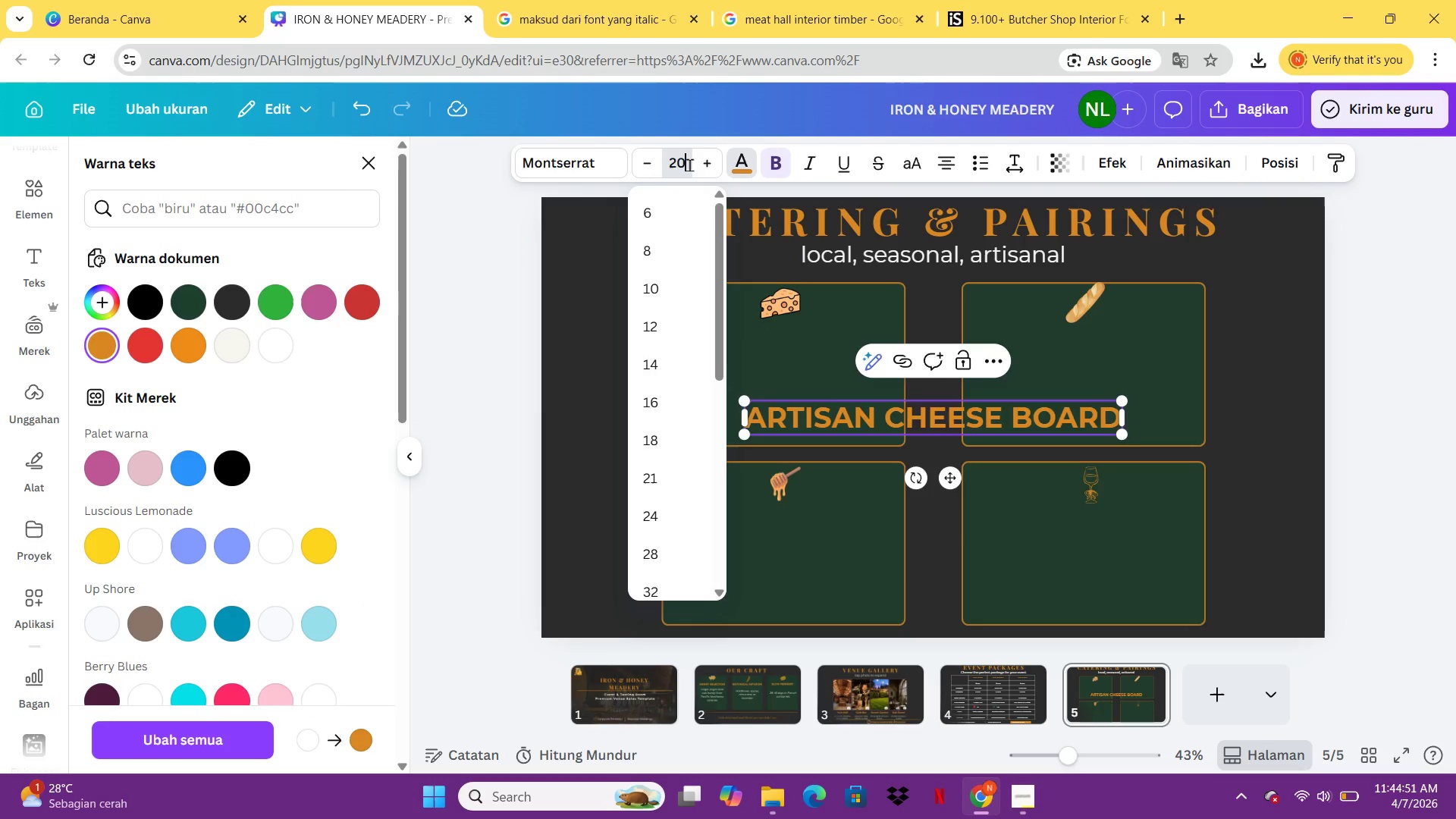 
key(Enter)
 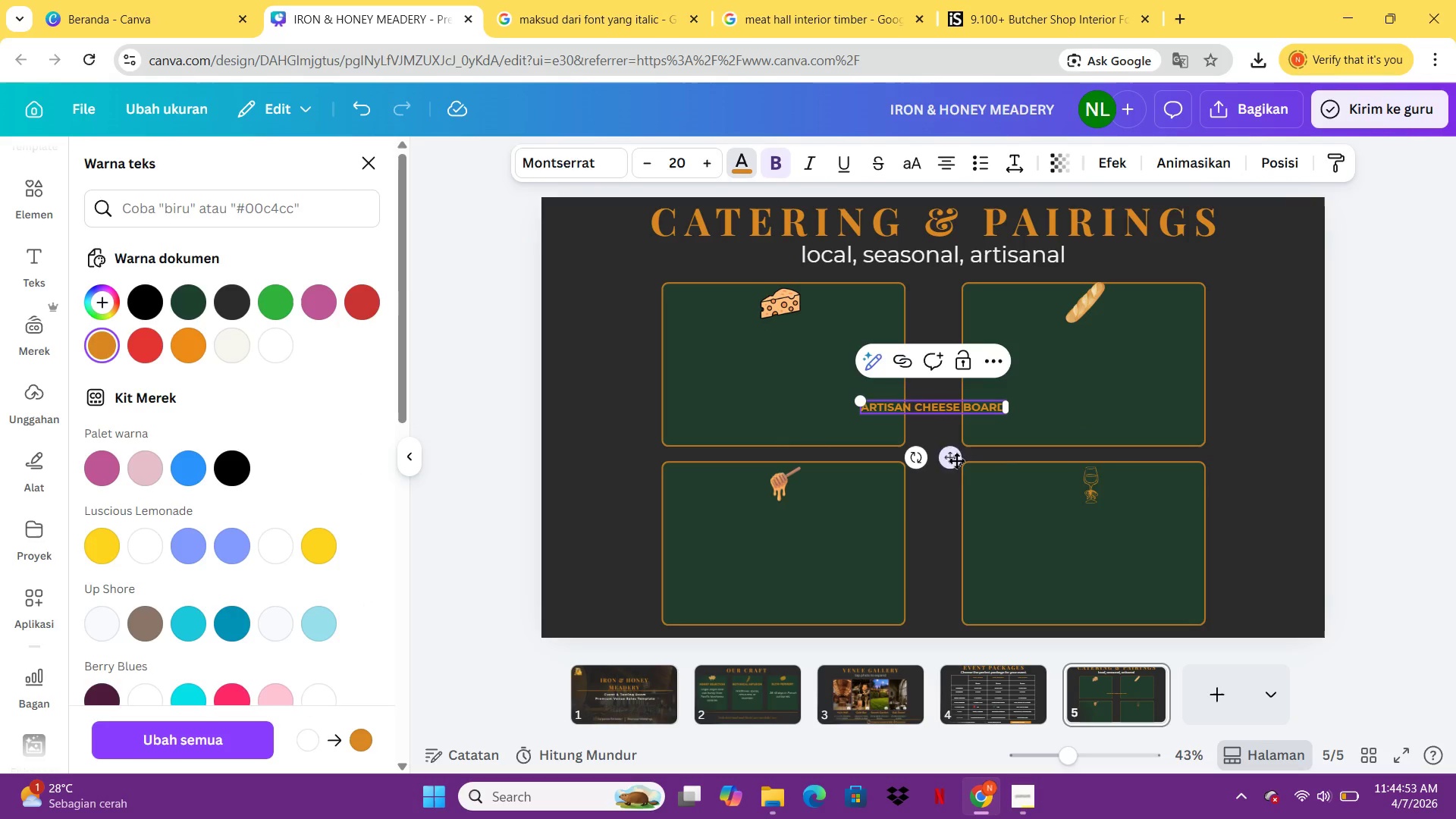 
left_click_drag(start_coordinate=[949, 456], to_coordinate=[801, 379])
 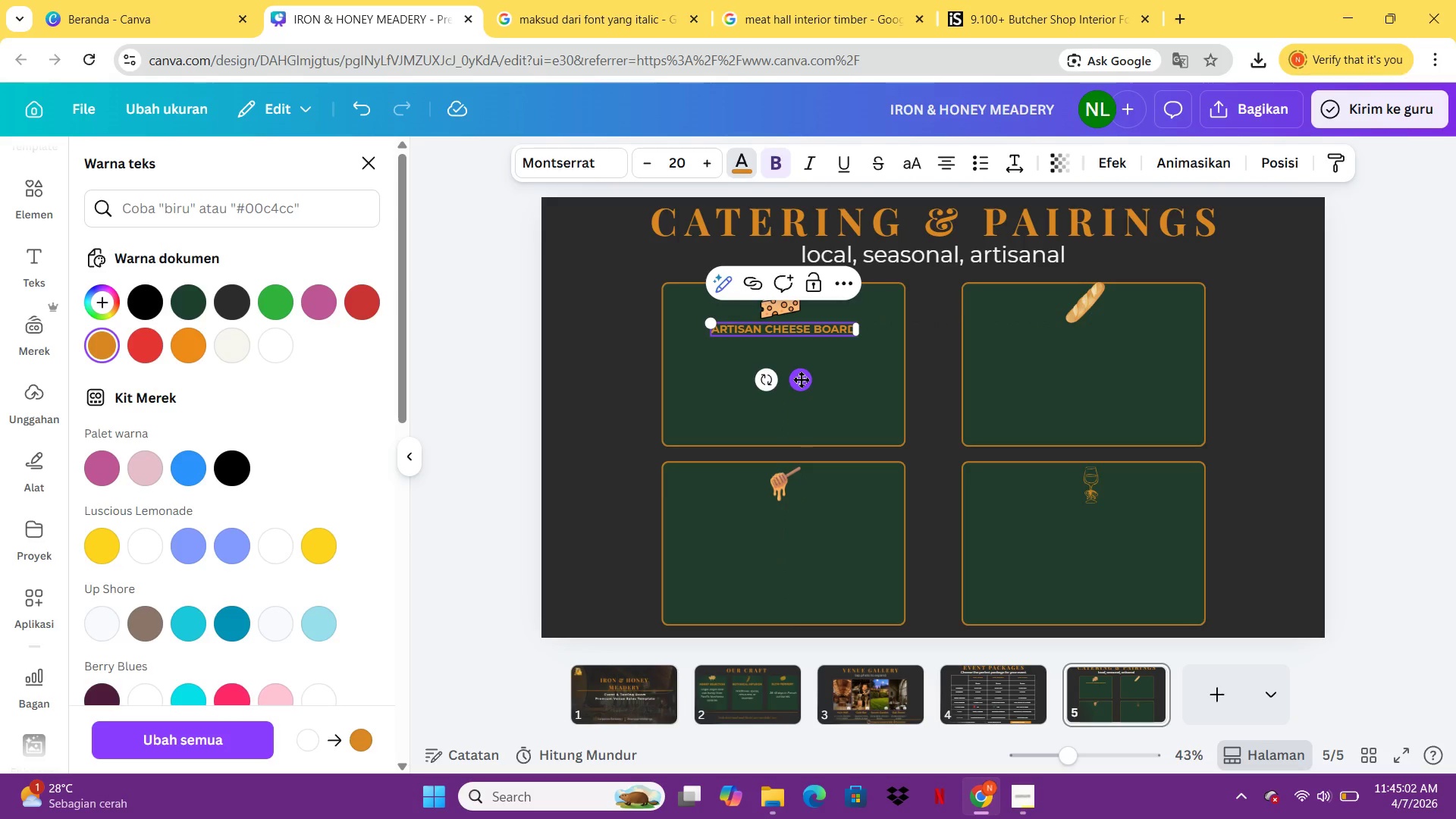 
wait(6.42)
 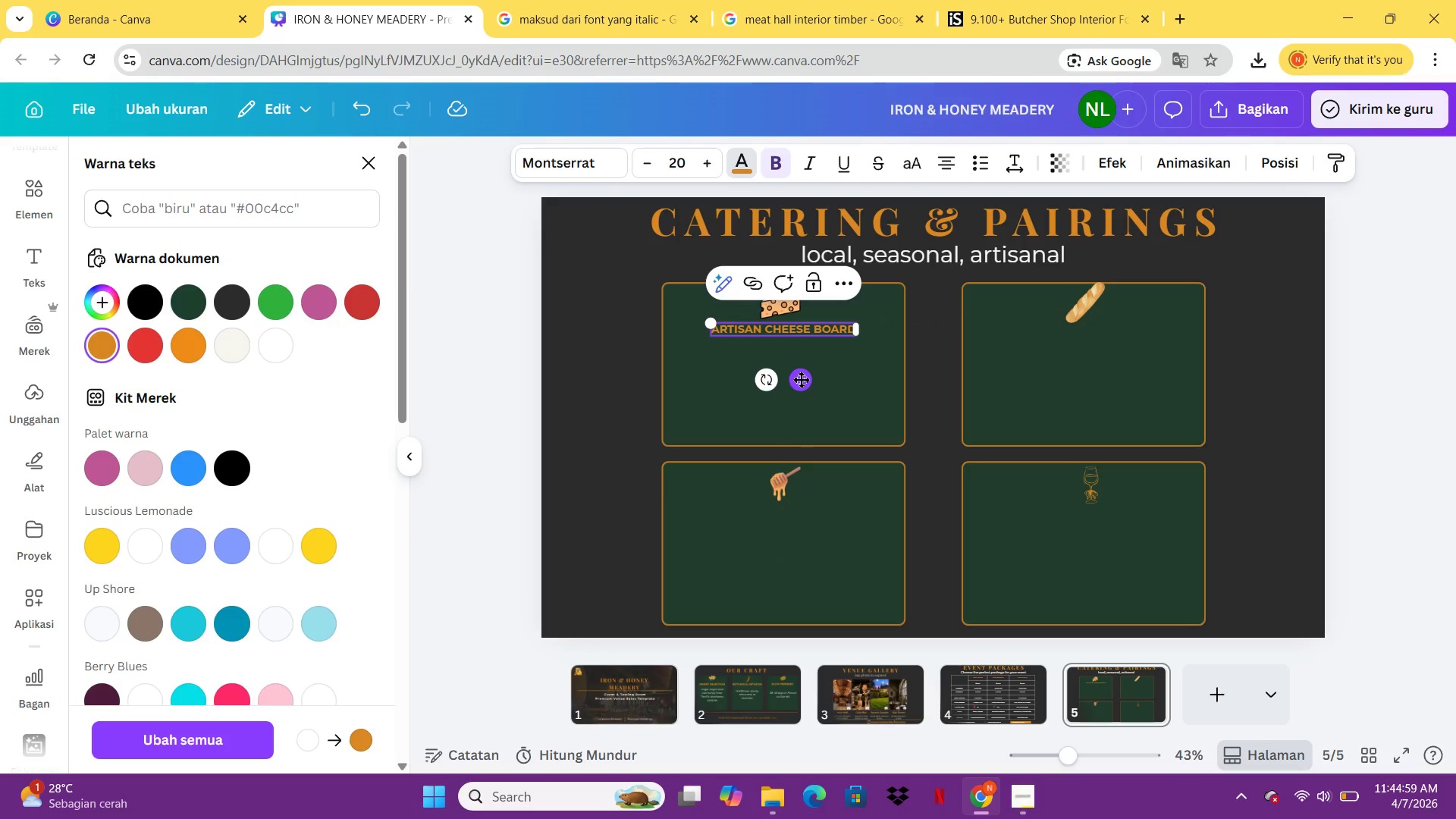 
key(Control+C)
 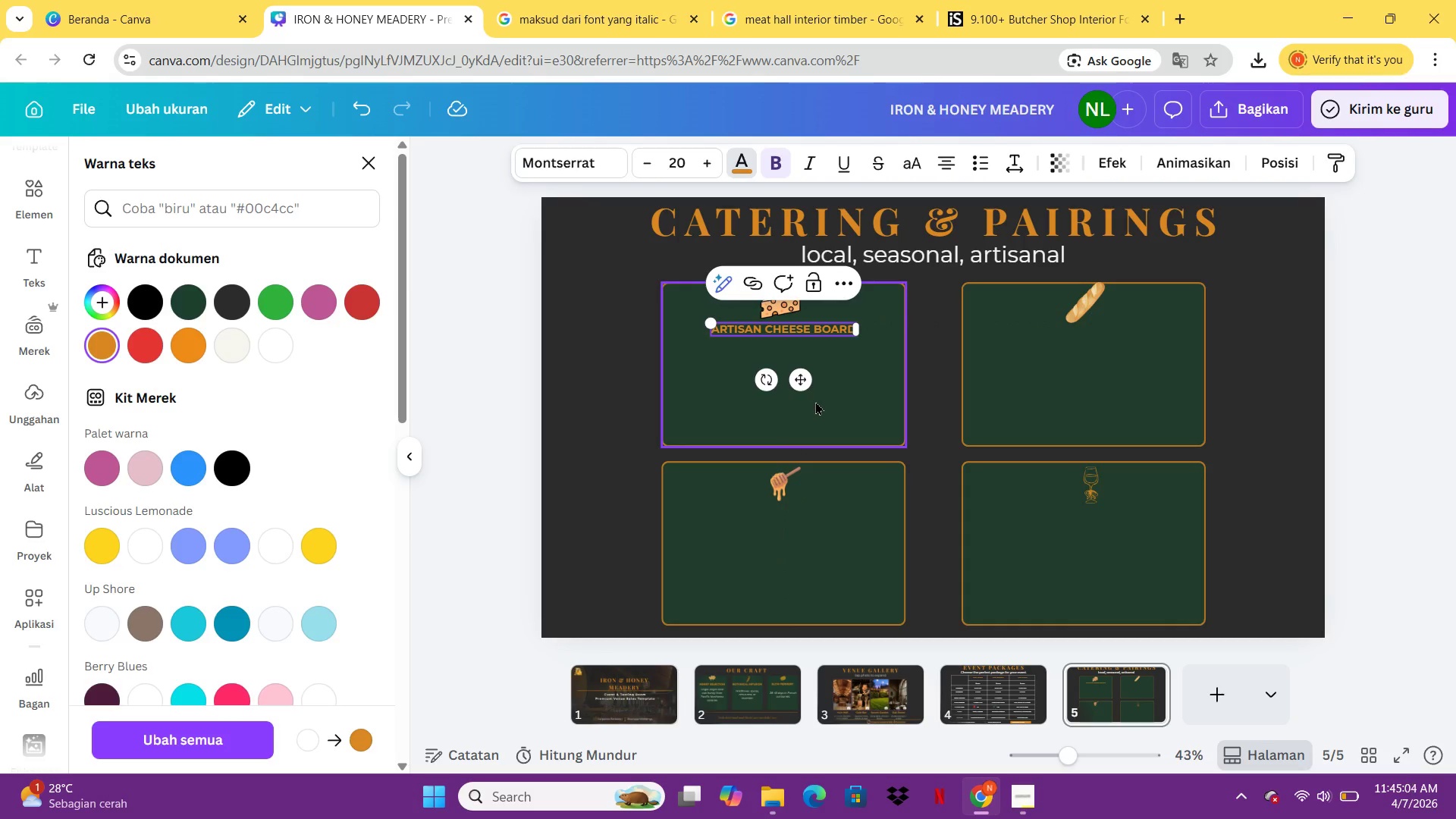 
key(Control+V)
 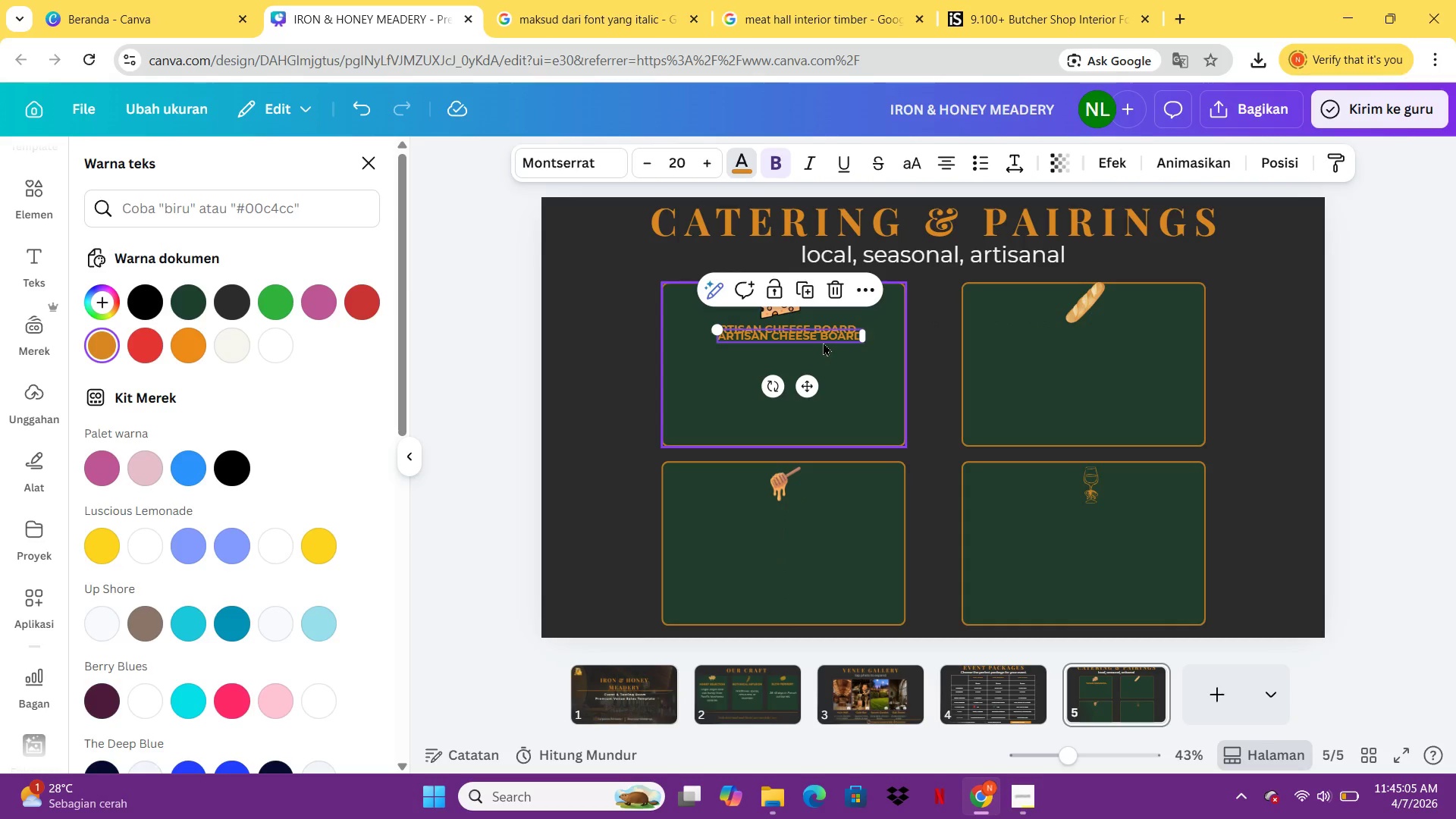 
left_click_drag(start_coordinate=[823, 333], to_coordinate=[1109, 328])
 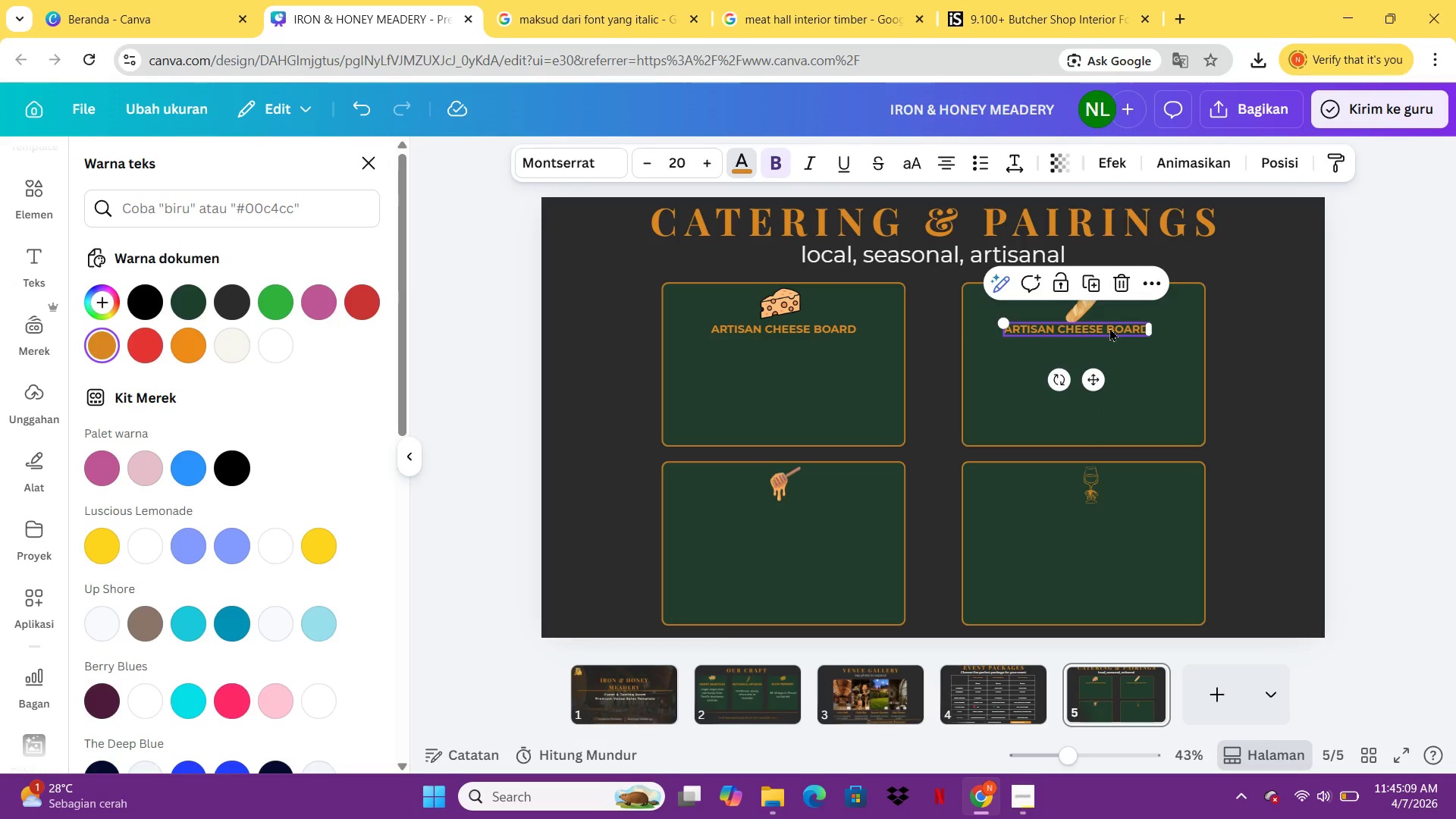 
double_click([1109, 328])
 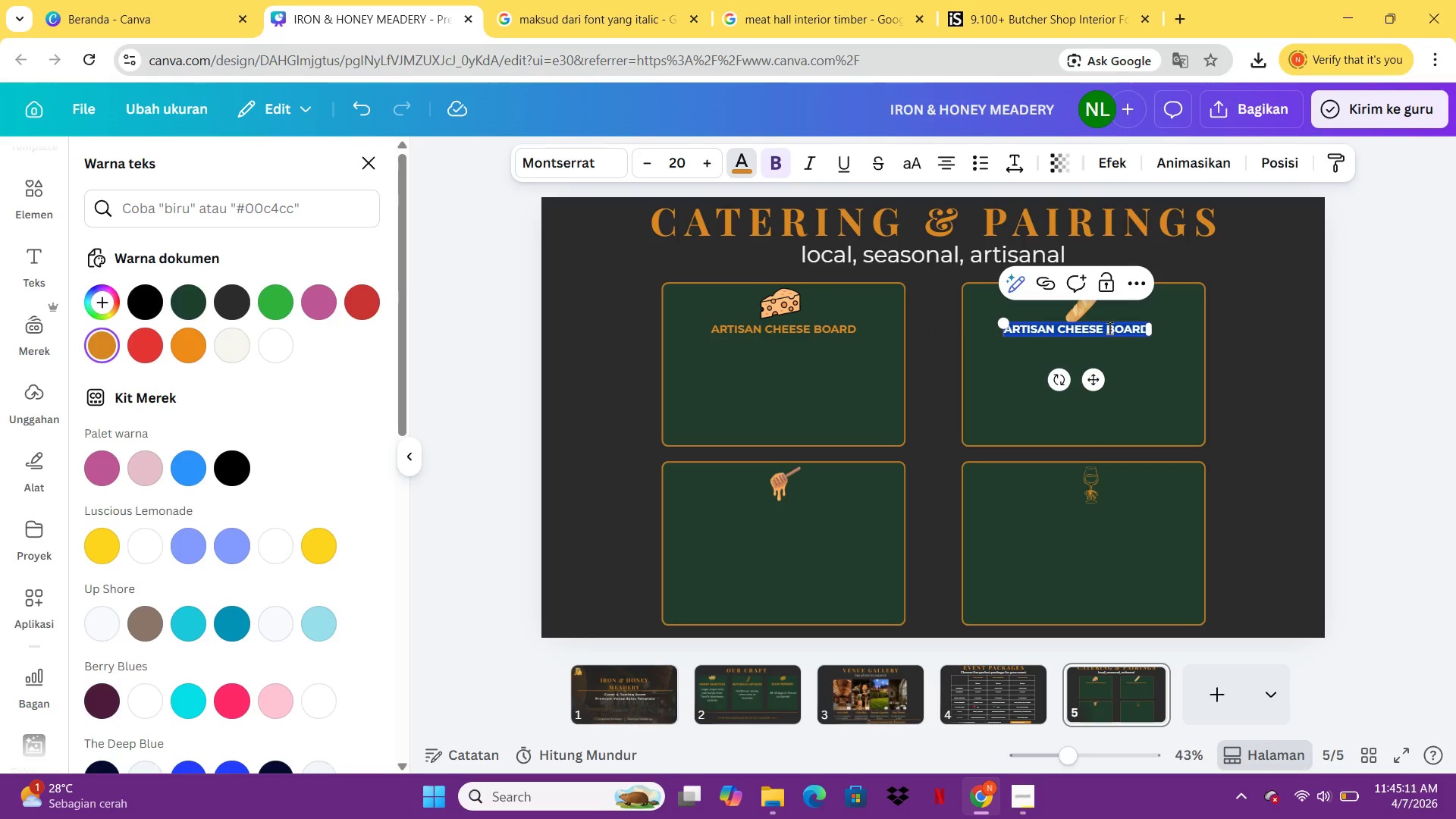 
type(soud)
key(Backspace)
type(rdough & credi)
 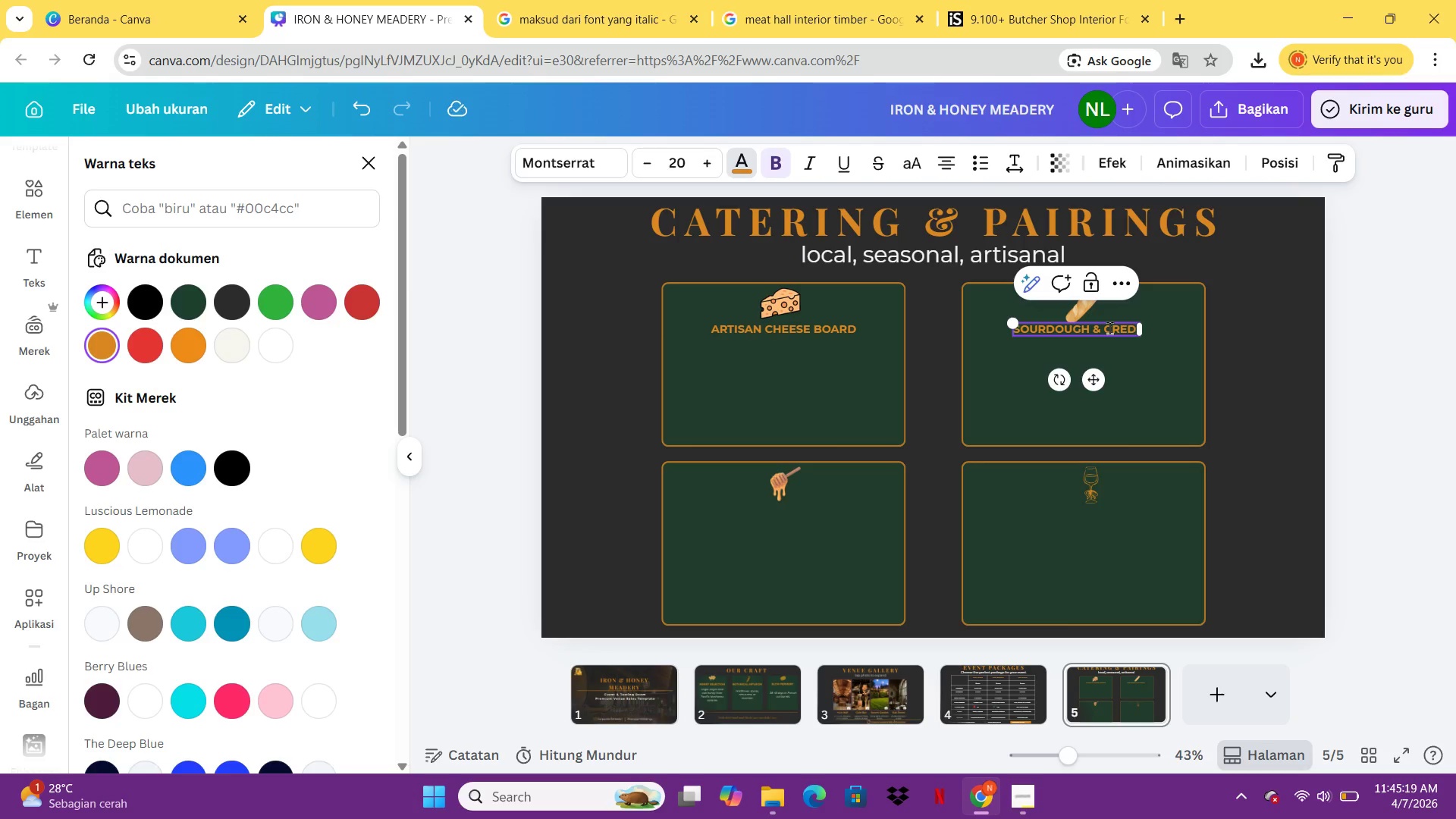 
key(Backspace)
key(Backspace)
key(Backspace)
type(udites)
 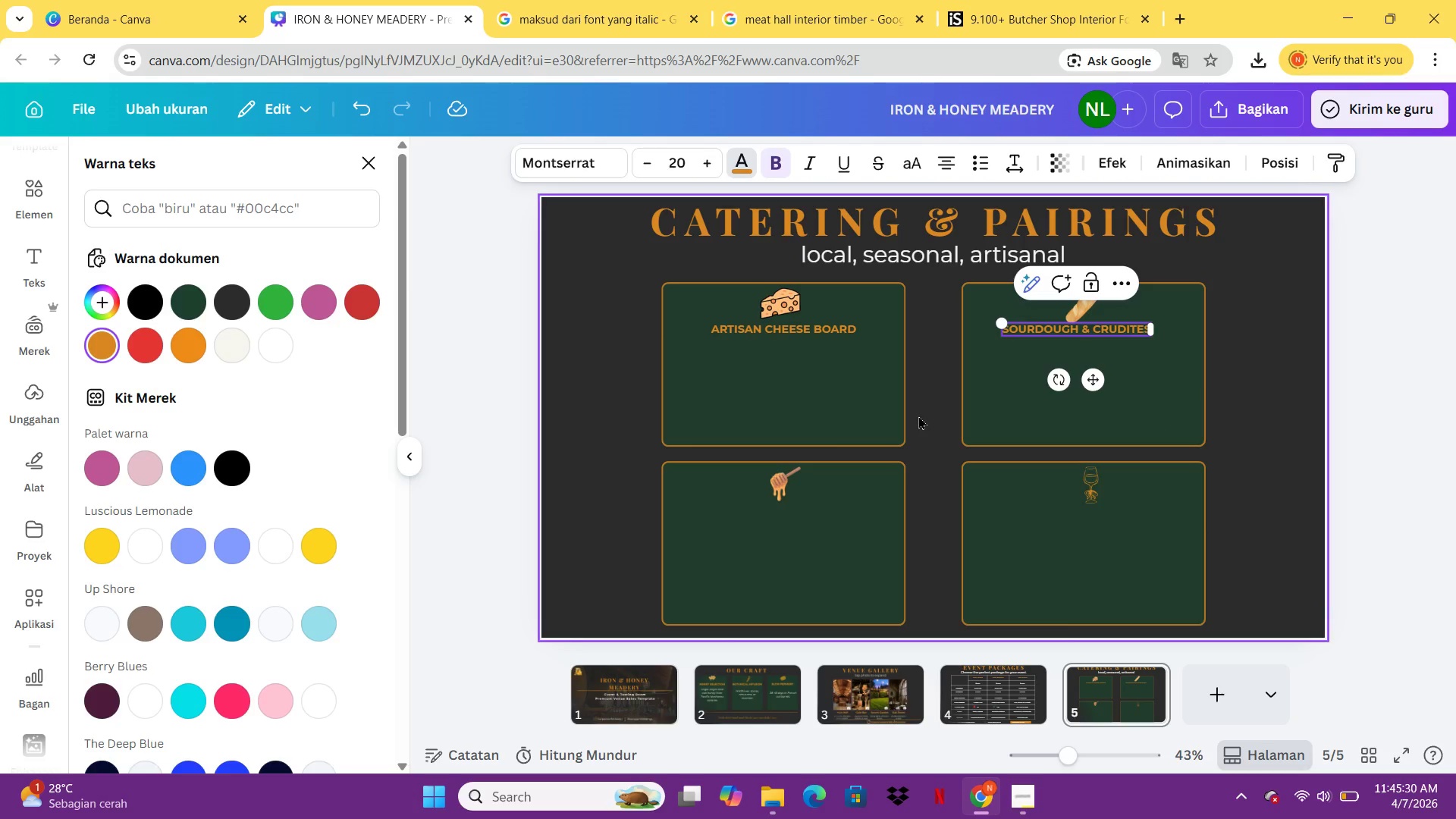 
key(Control+C)
 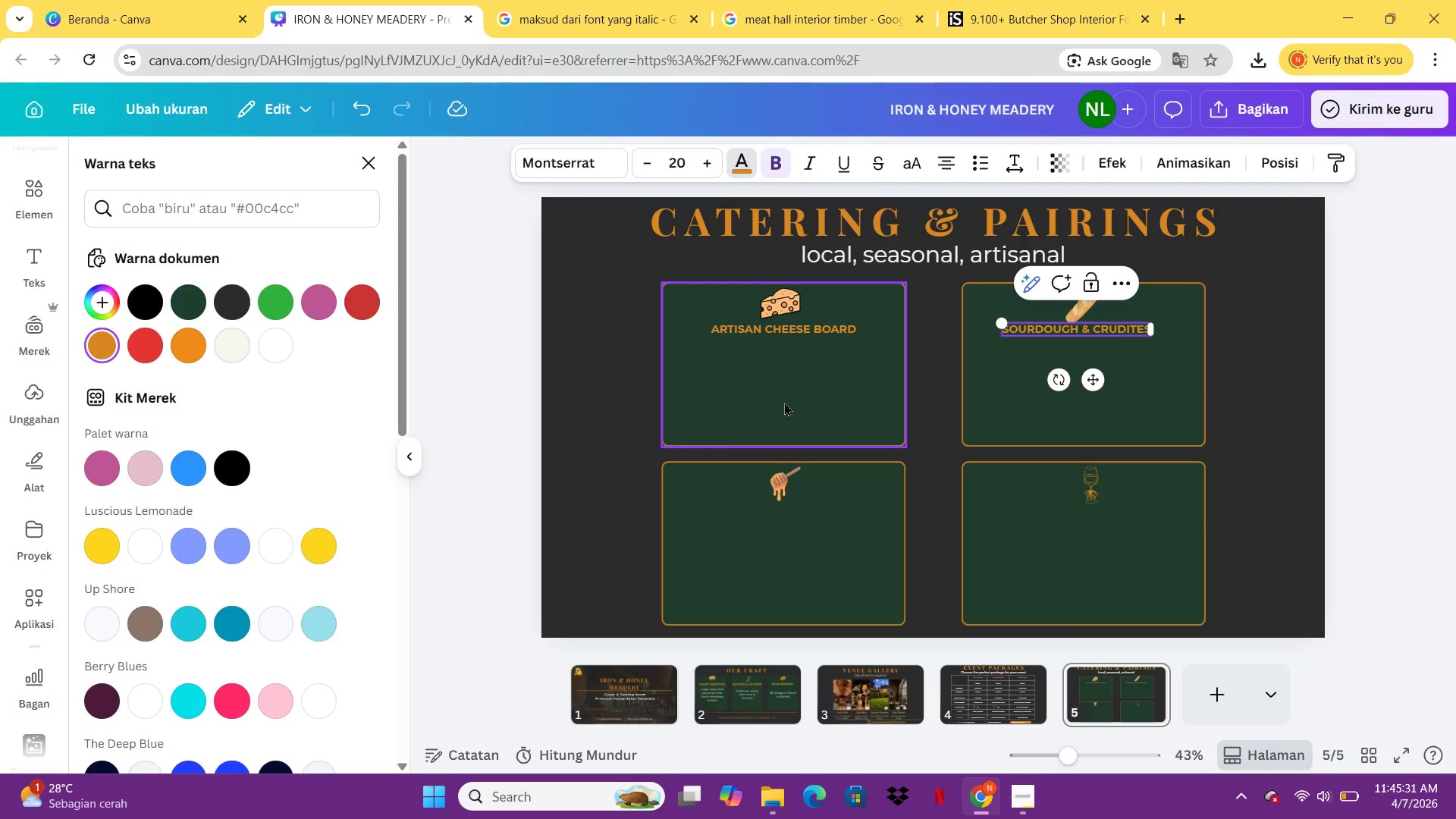 
key(Control+V)
 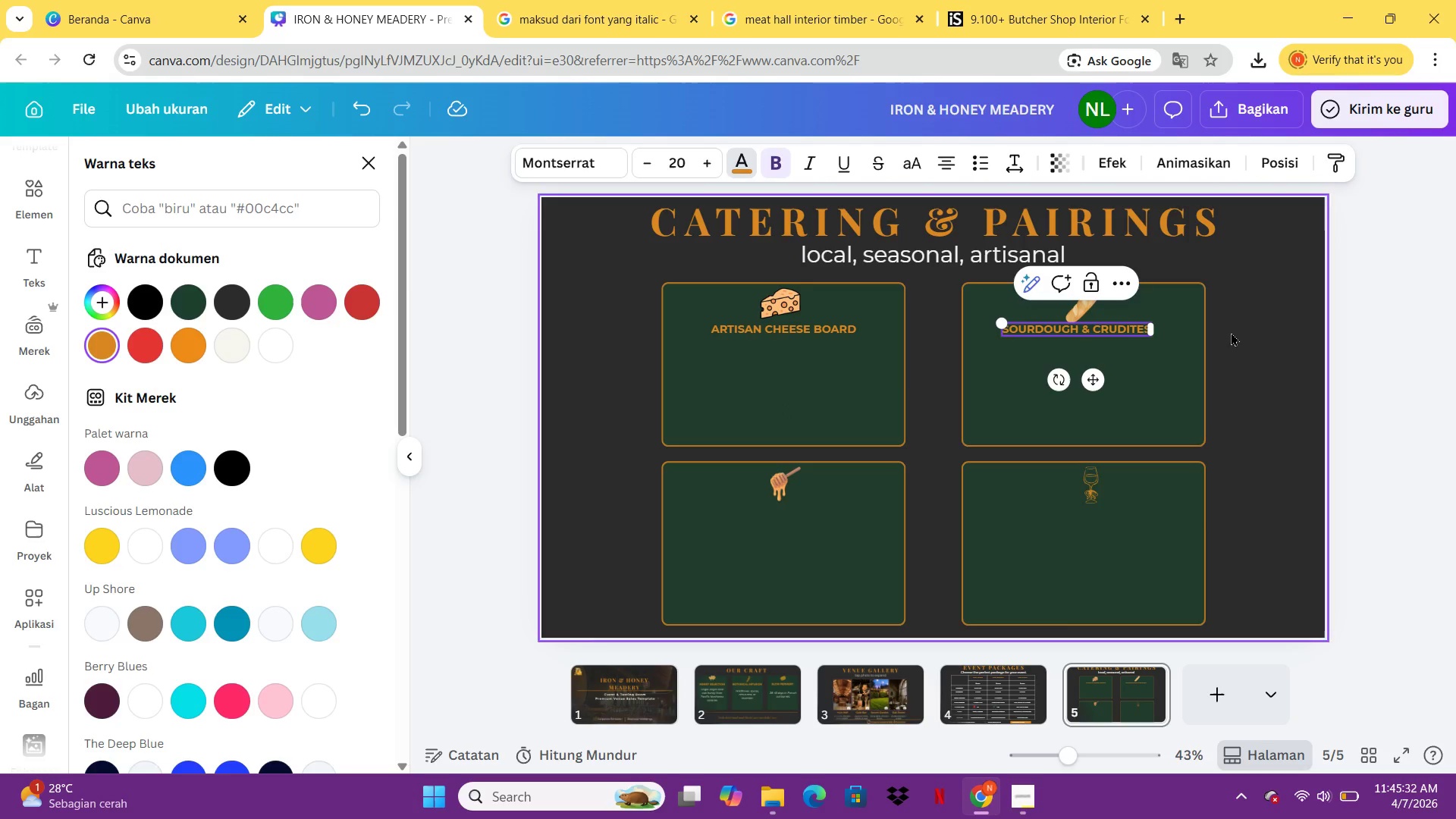 
left_click([1173, 383])
 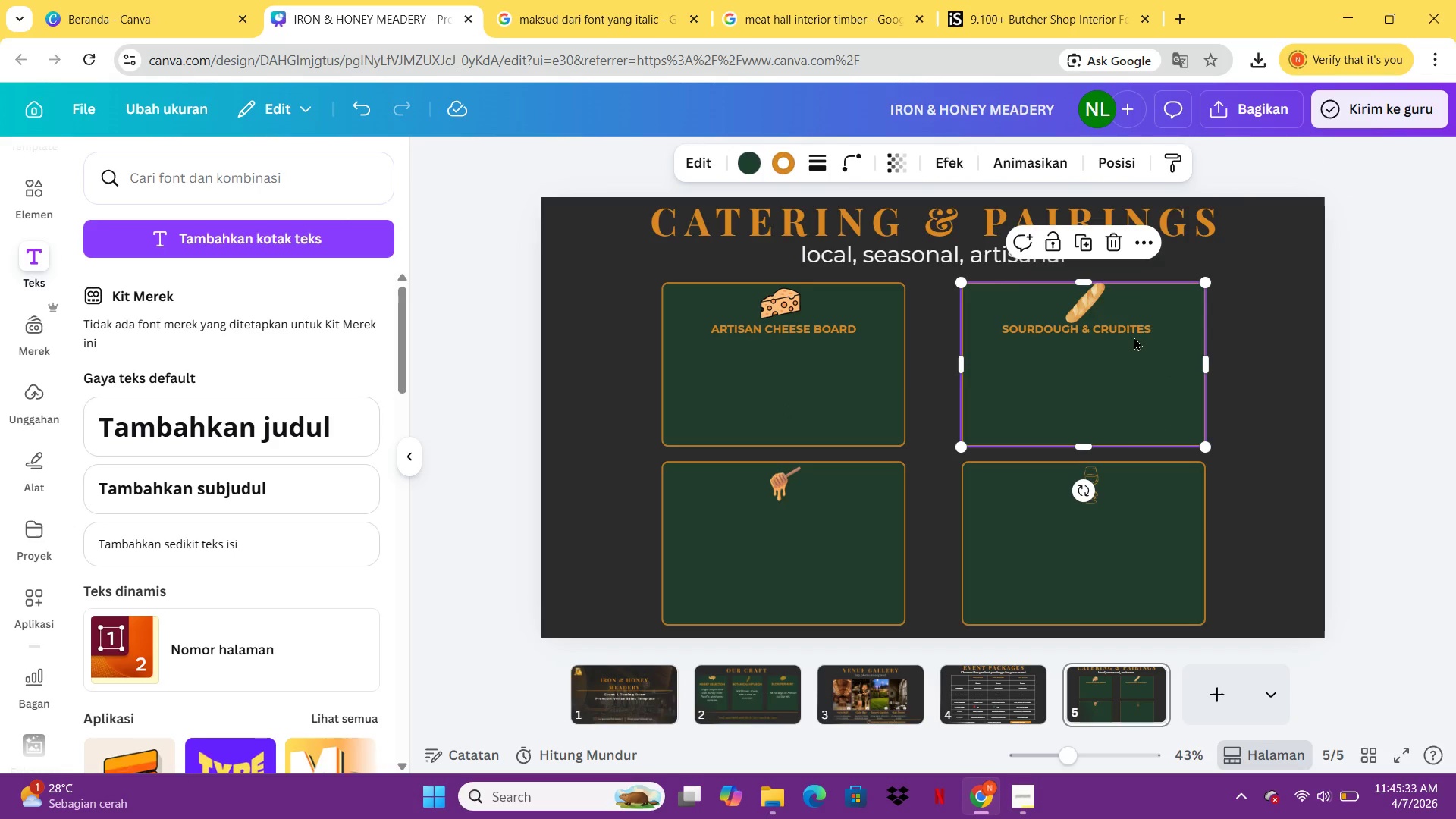 
left_click([1133, 336])
 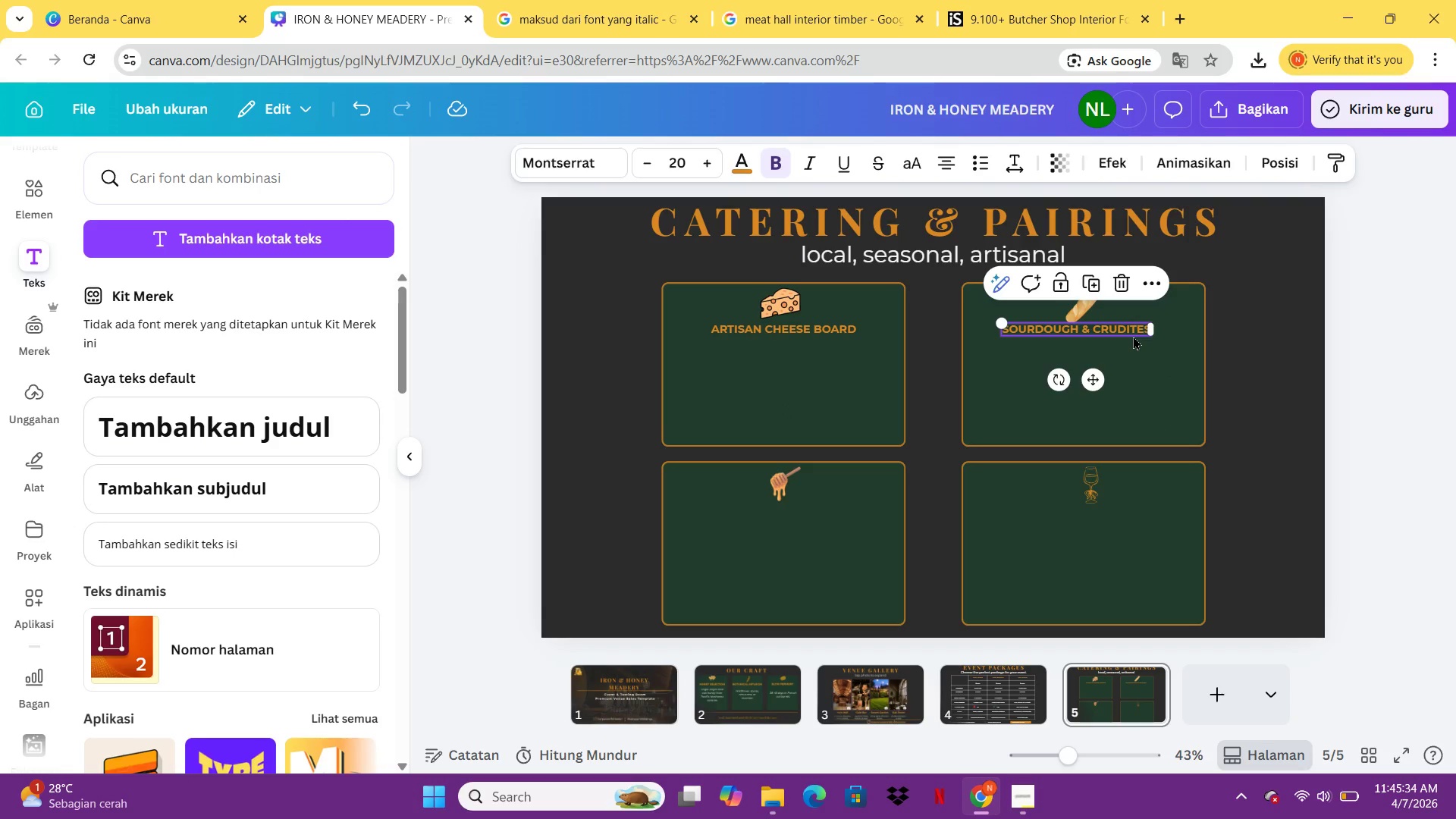 
key(Control+C)
 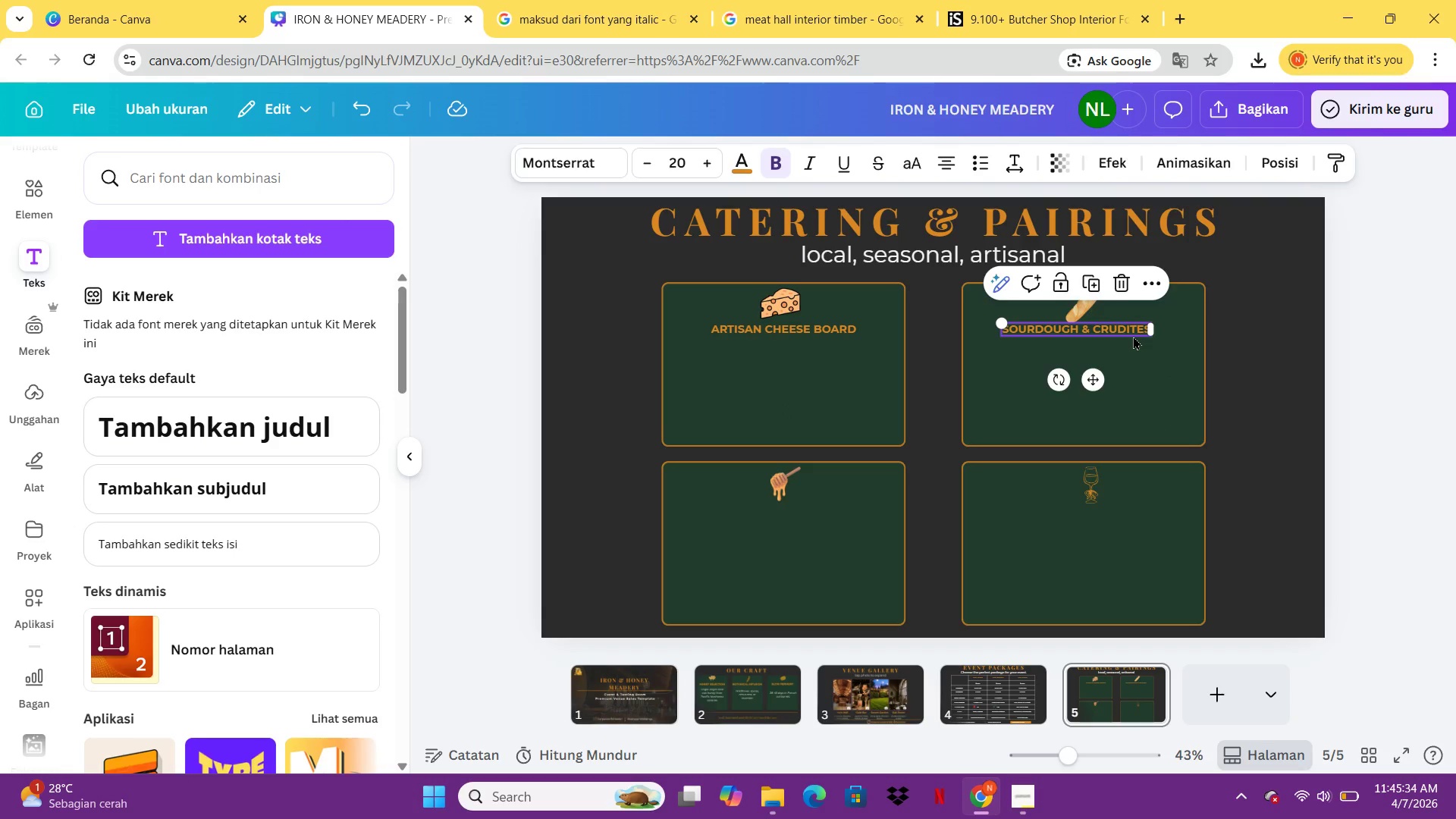 
key(Control+V)
 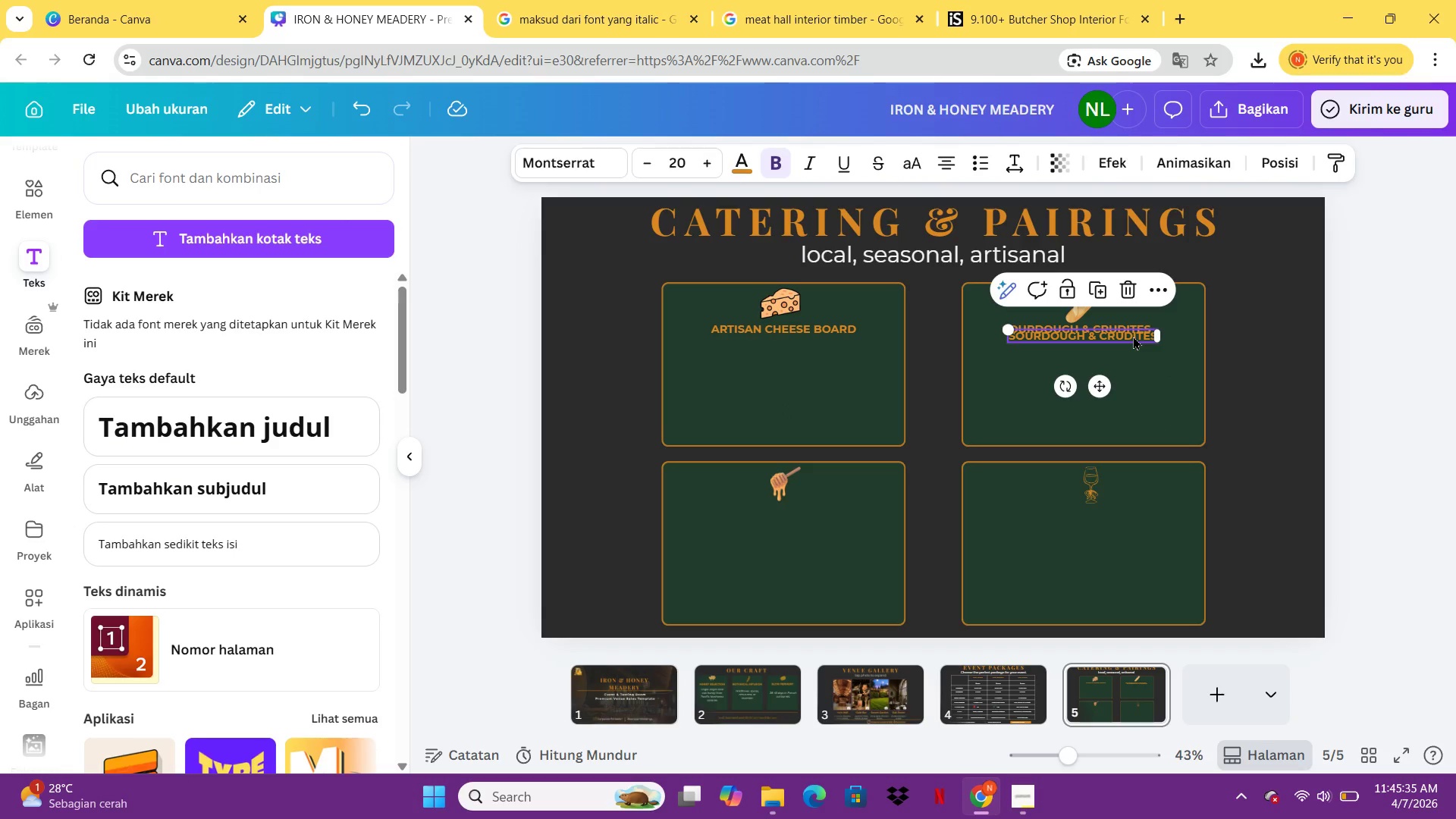 
left_click_drag(start_coordinate=[1133, 336], to_coordinate=[841, 508])
 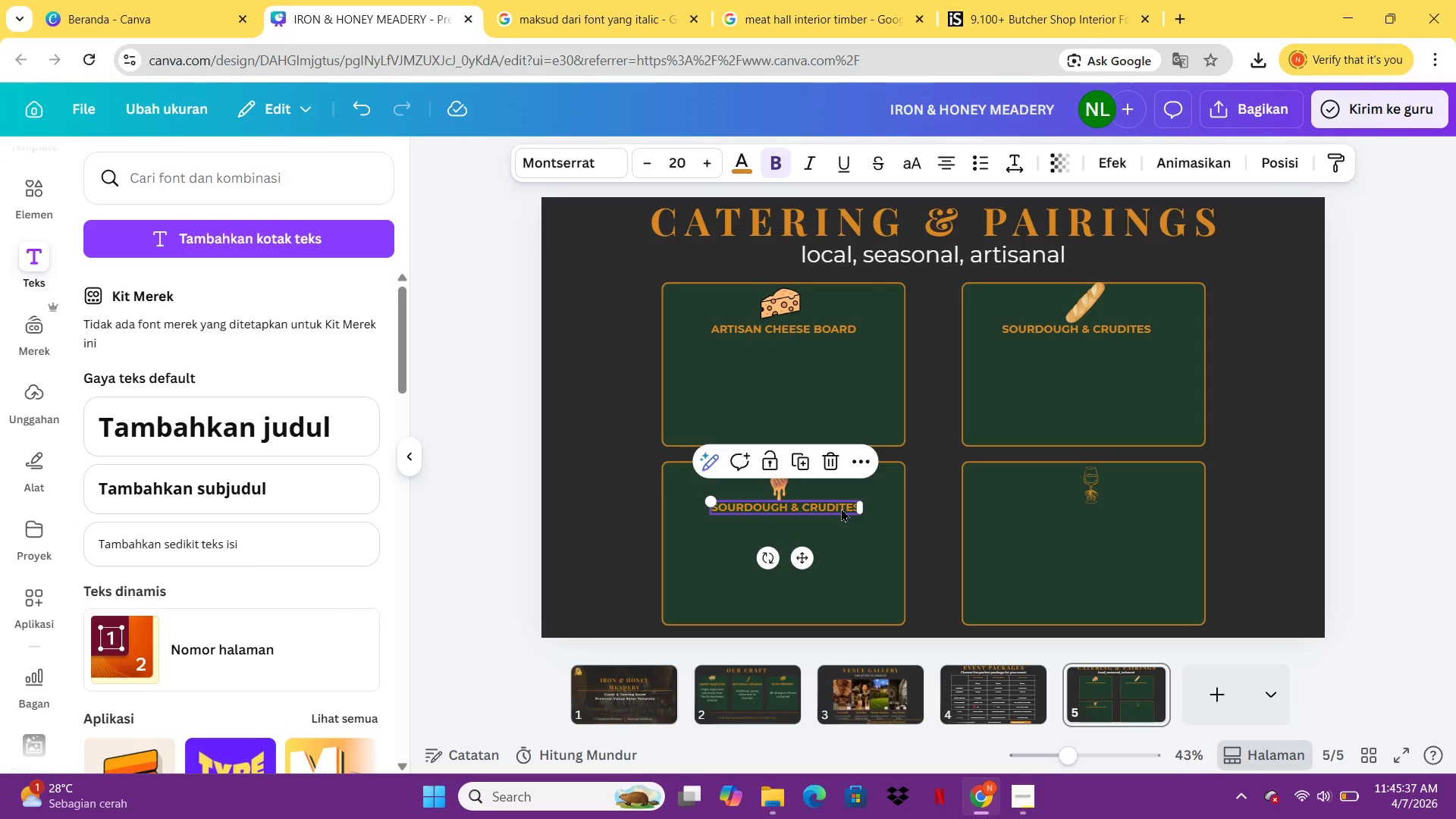 
double_click([841, 508])
 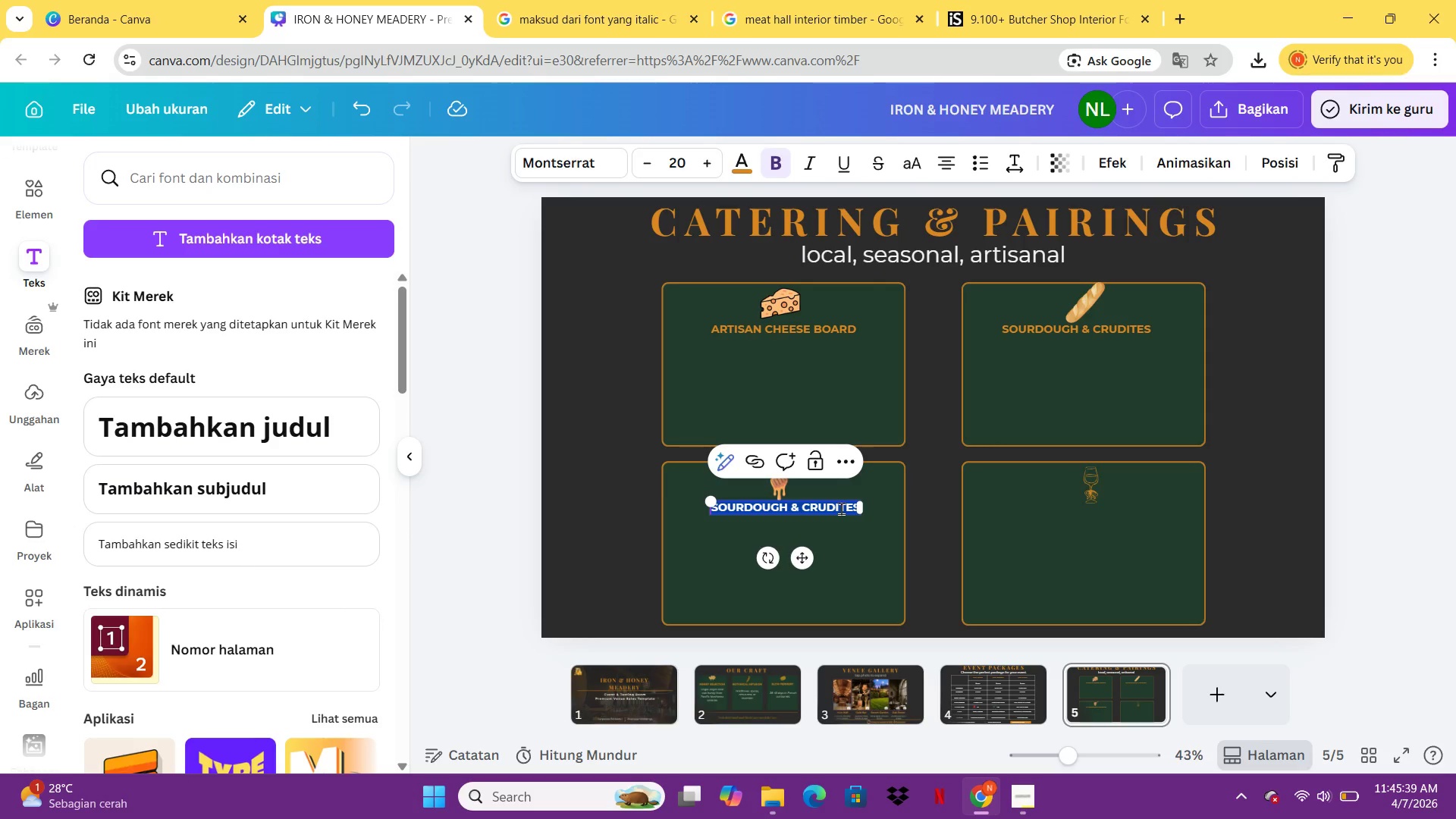 
type(mead pairing flight)
 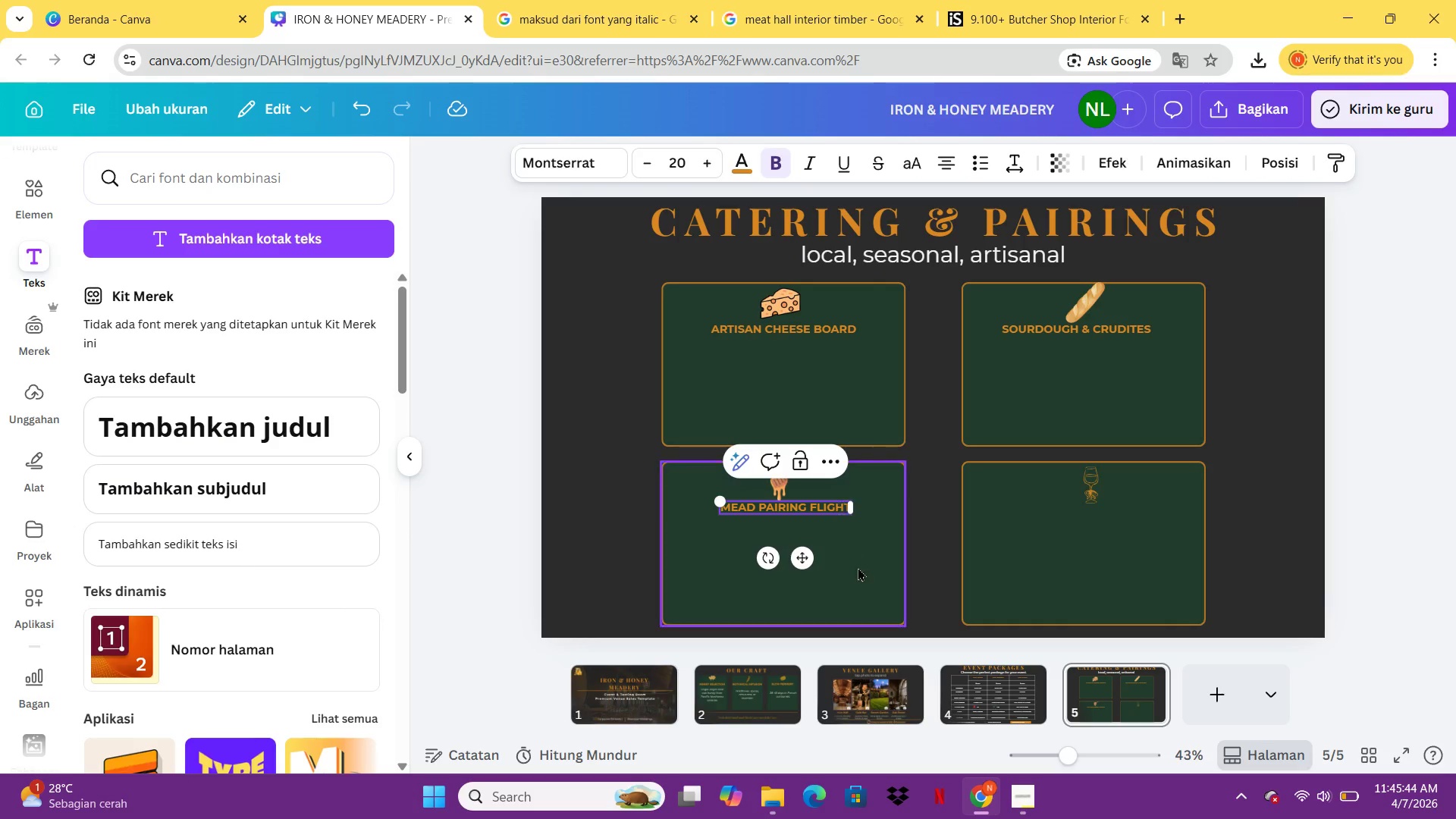 
left_click([861, 574])
 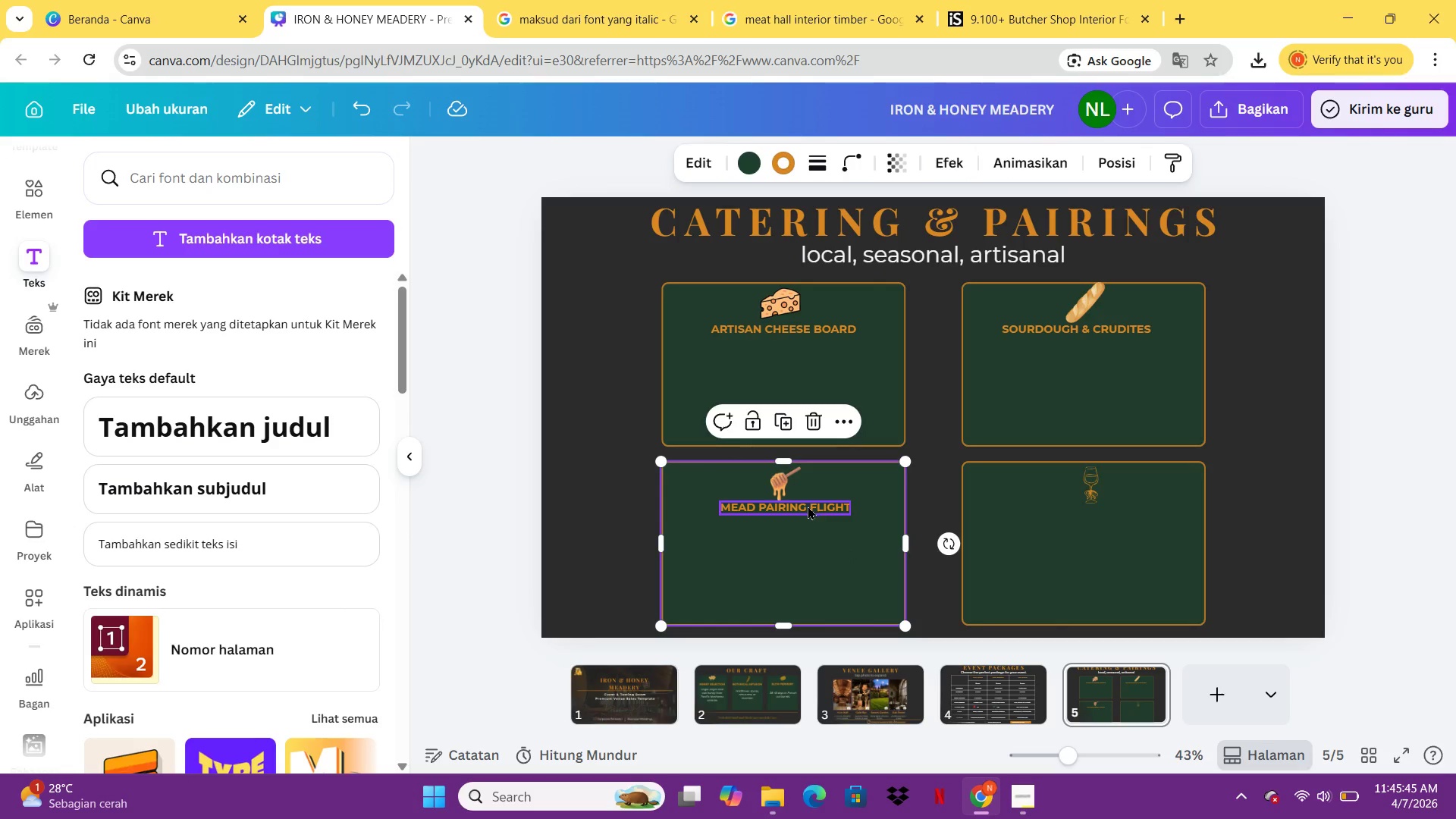 
left_click([808, 506])
 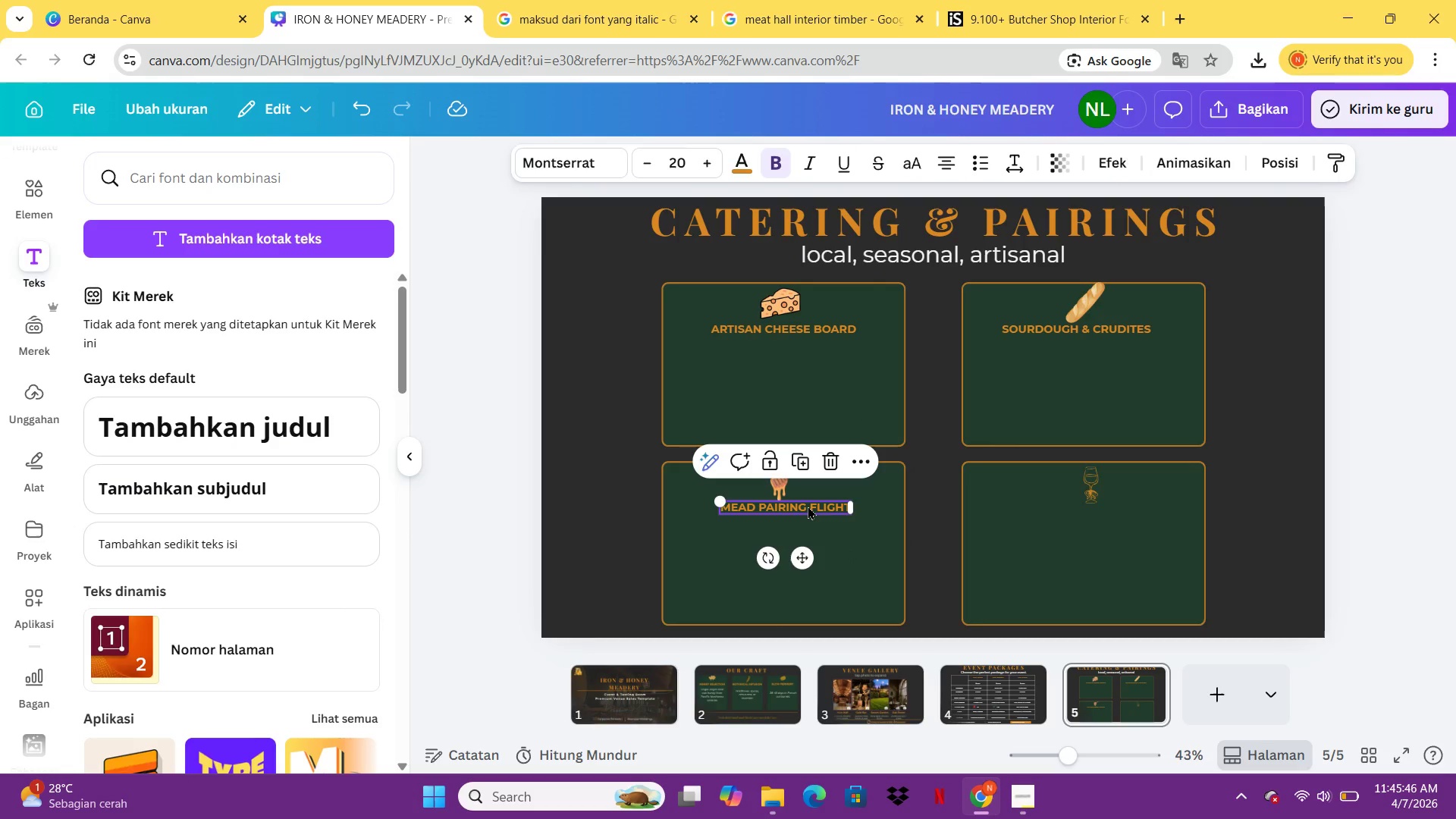 
key(Control+C)
 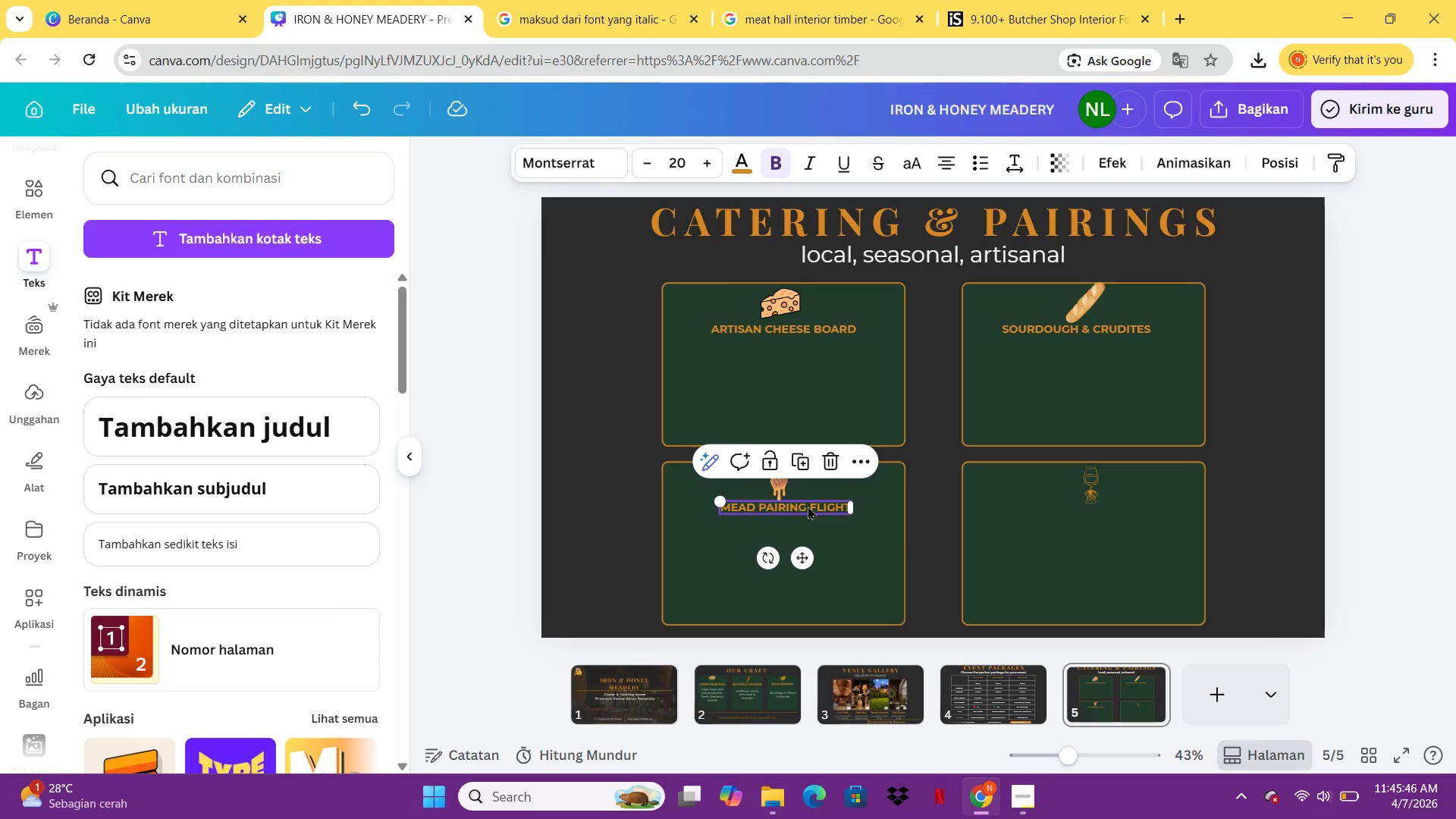 
key(Control+V)
 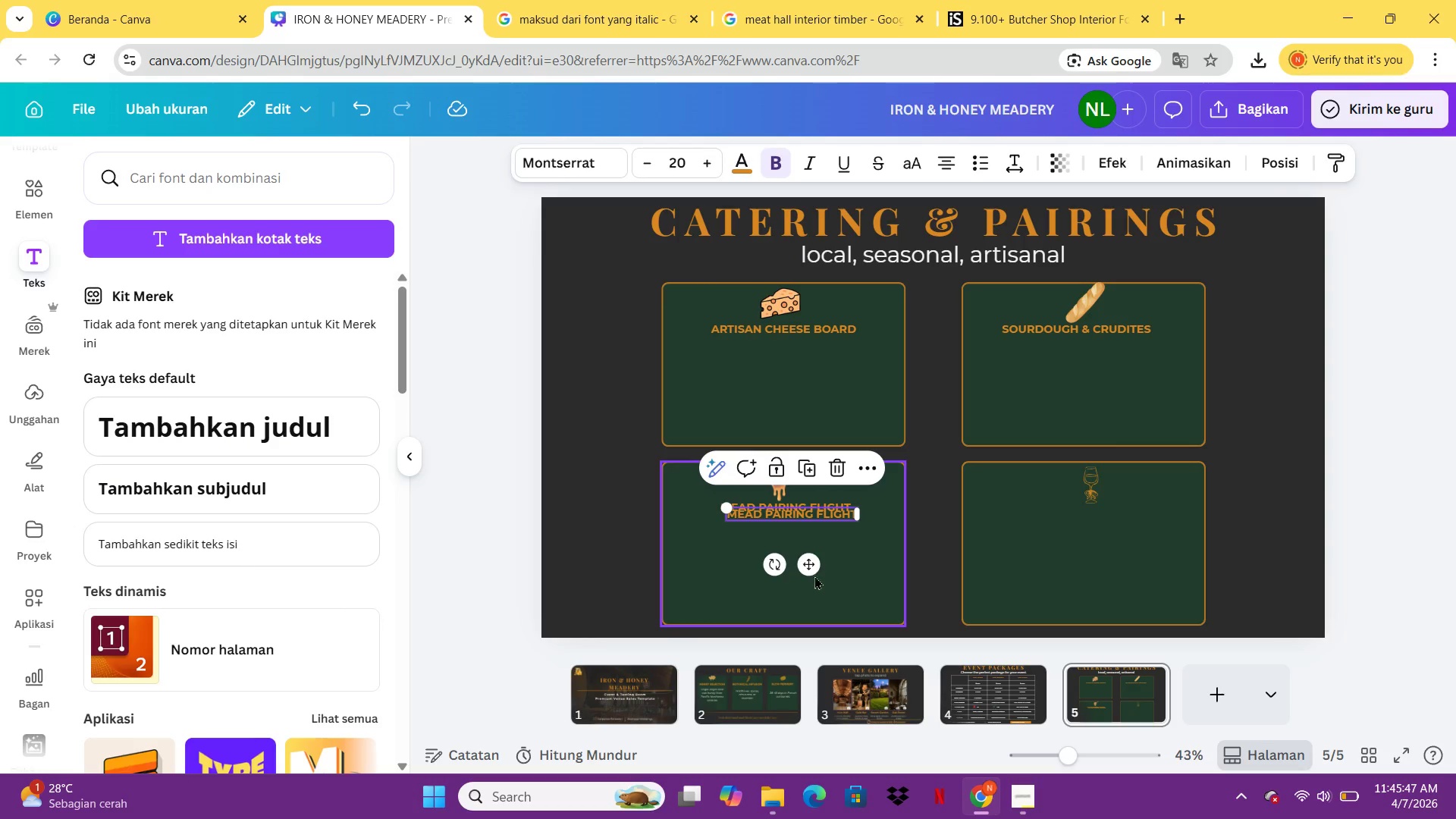 
left_click_drag(start_coordinate=[814, 571], to_coordinate=[1111, 566])
 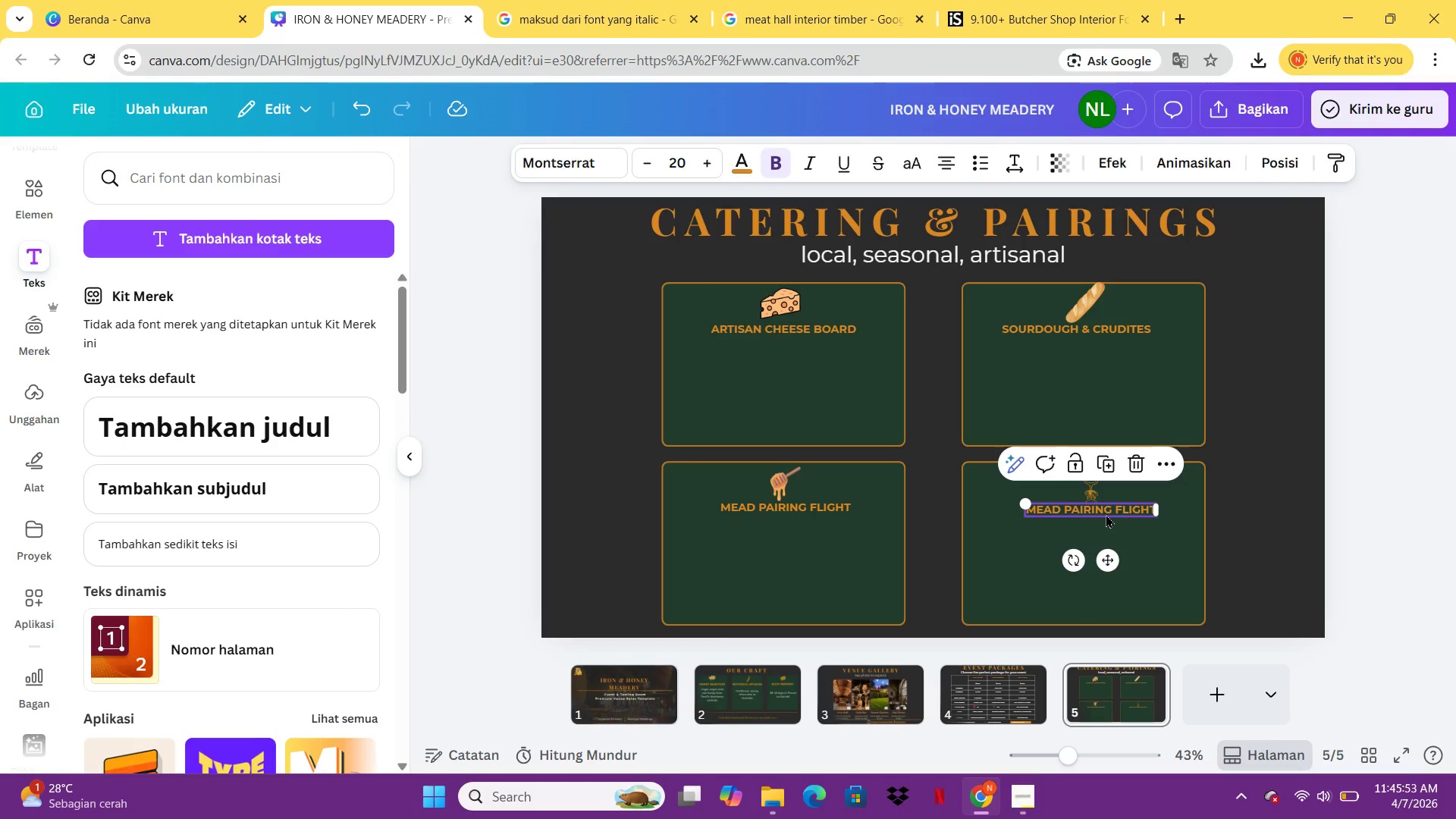 
double_click([1106, 514])
 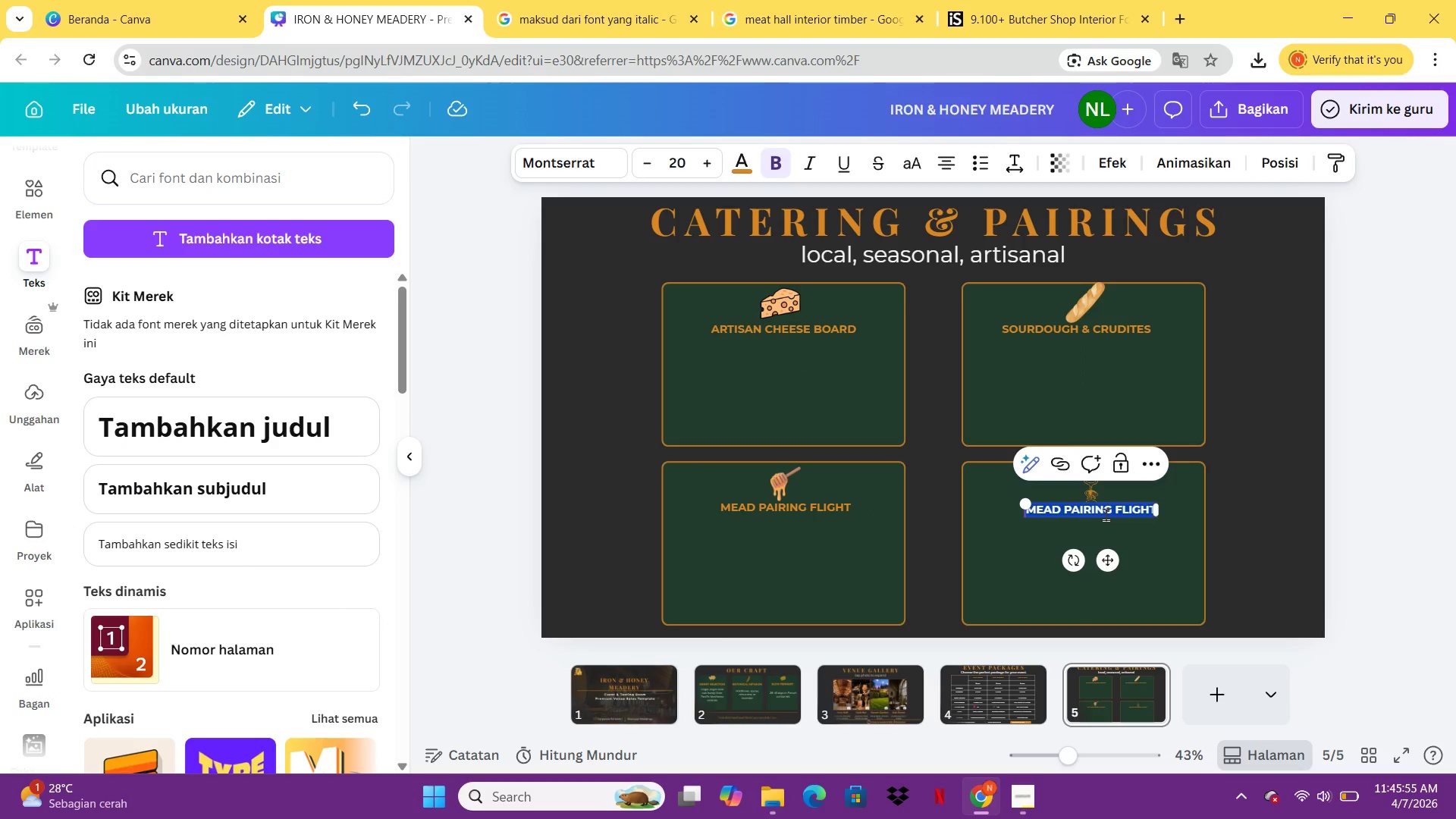 
type(botanical cocktails)
 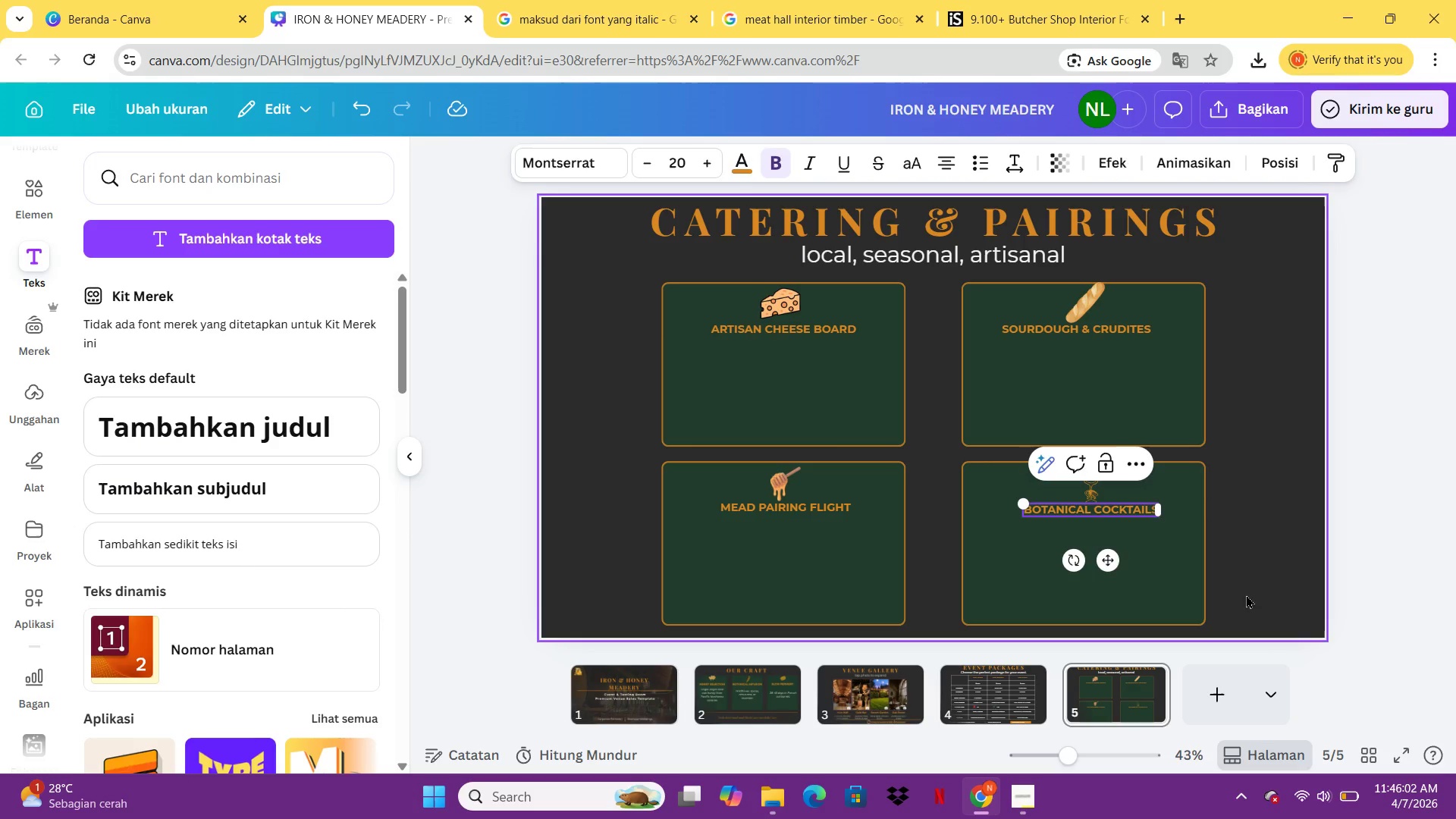 
left_click([1281, 588])
 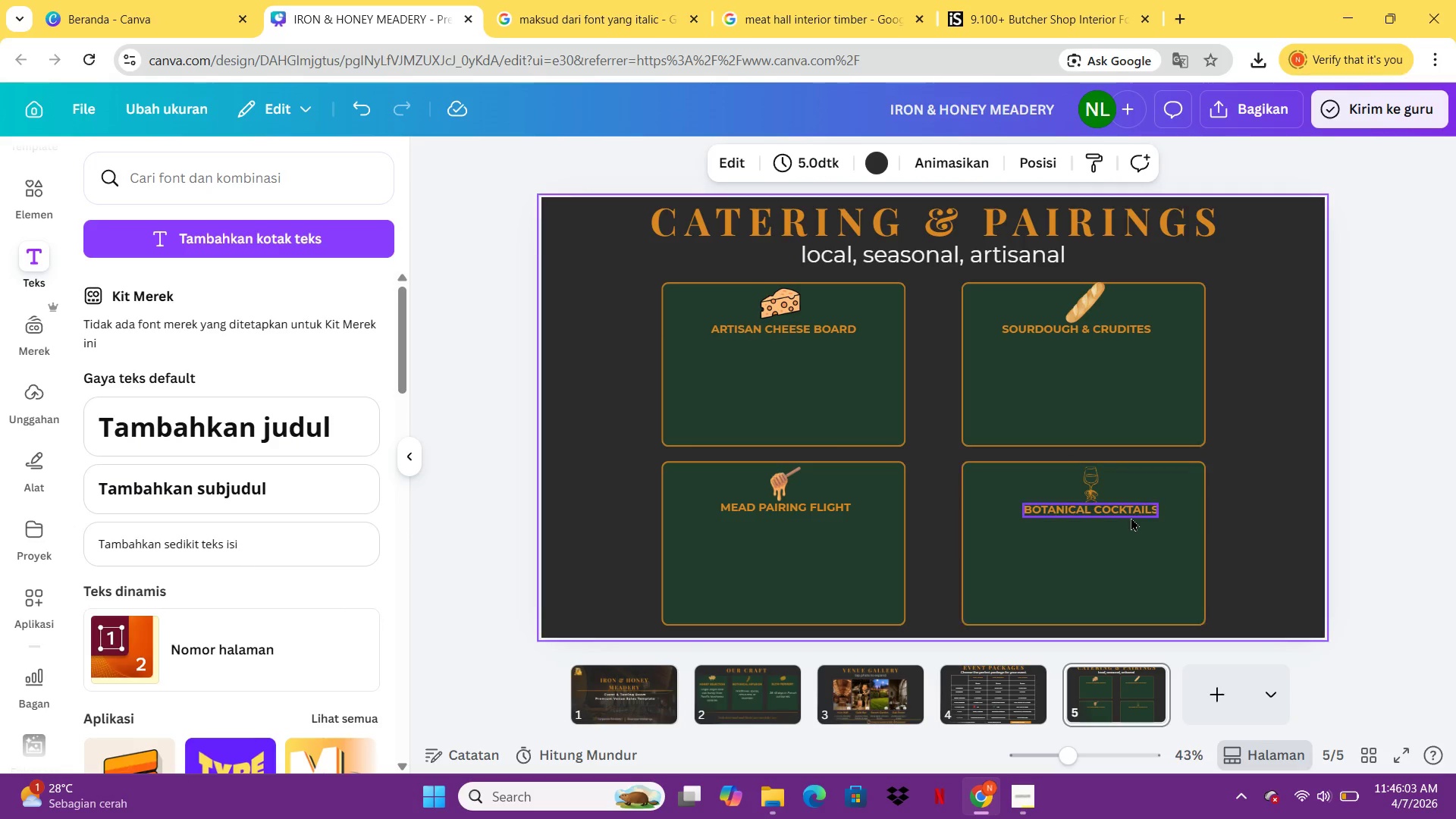 
left_click_drag(start_coordinate=[1131, 517], to_coordinate=[1126, 517])
 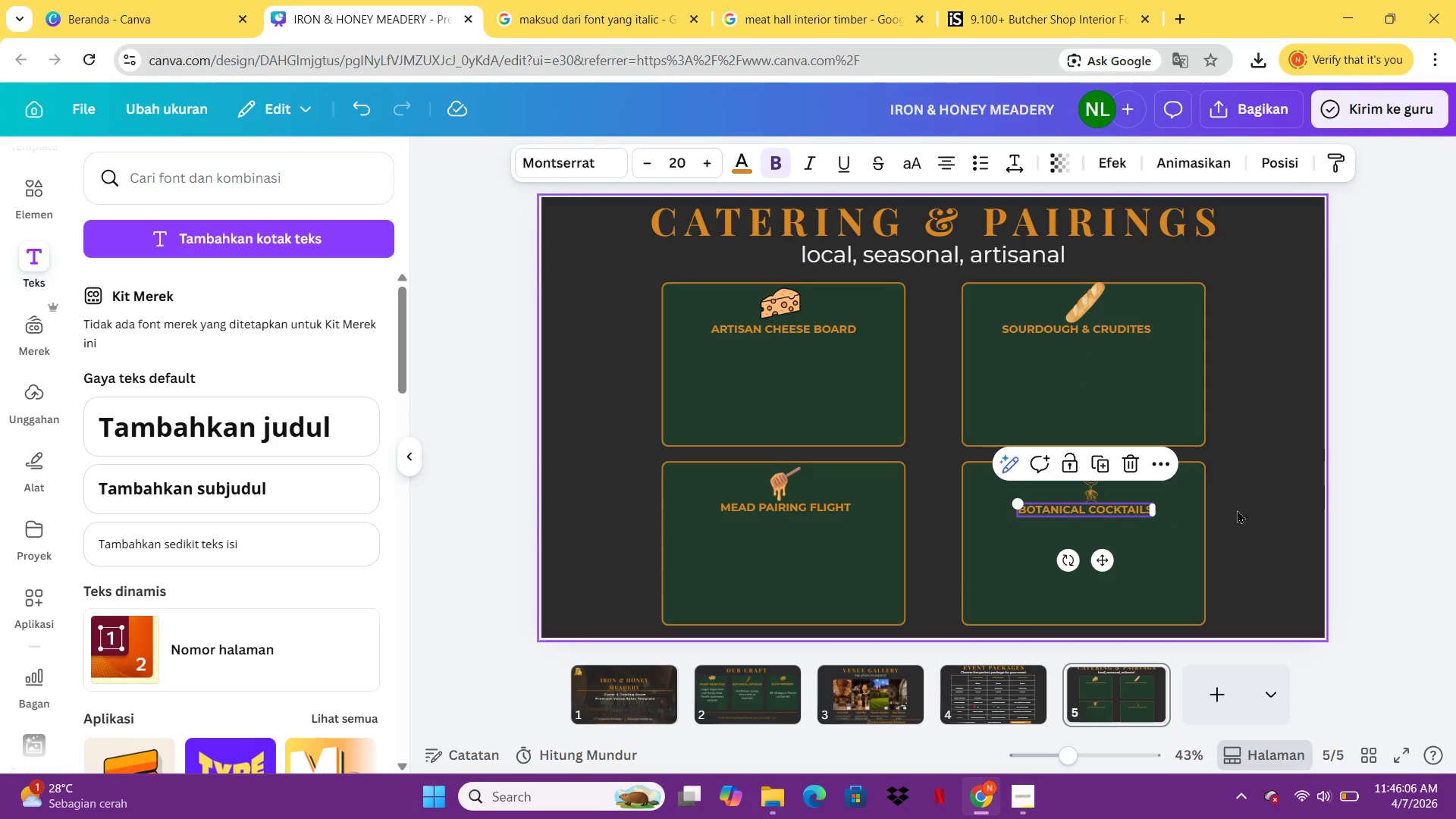 
left_click([1260, 510])
 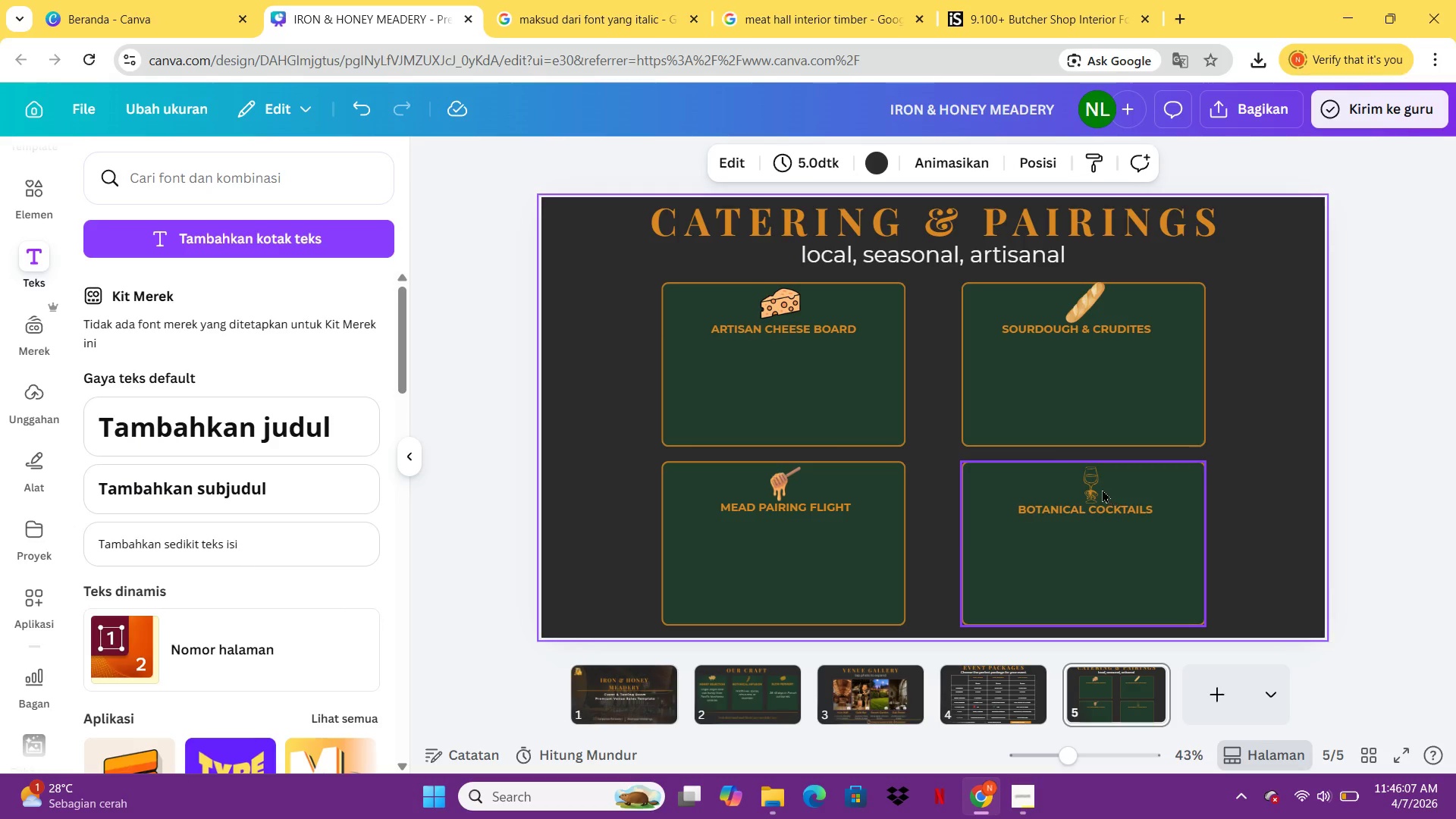 
left_click_drag(start_coordinate=[1094, 488], to_coordinate=[1086, 488])
 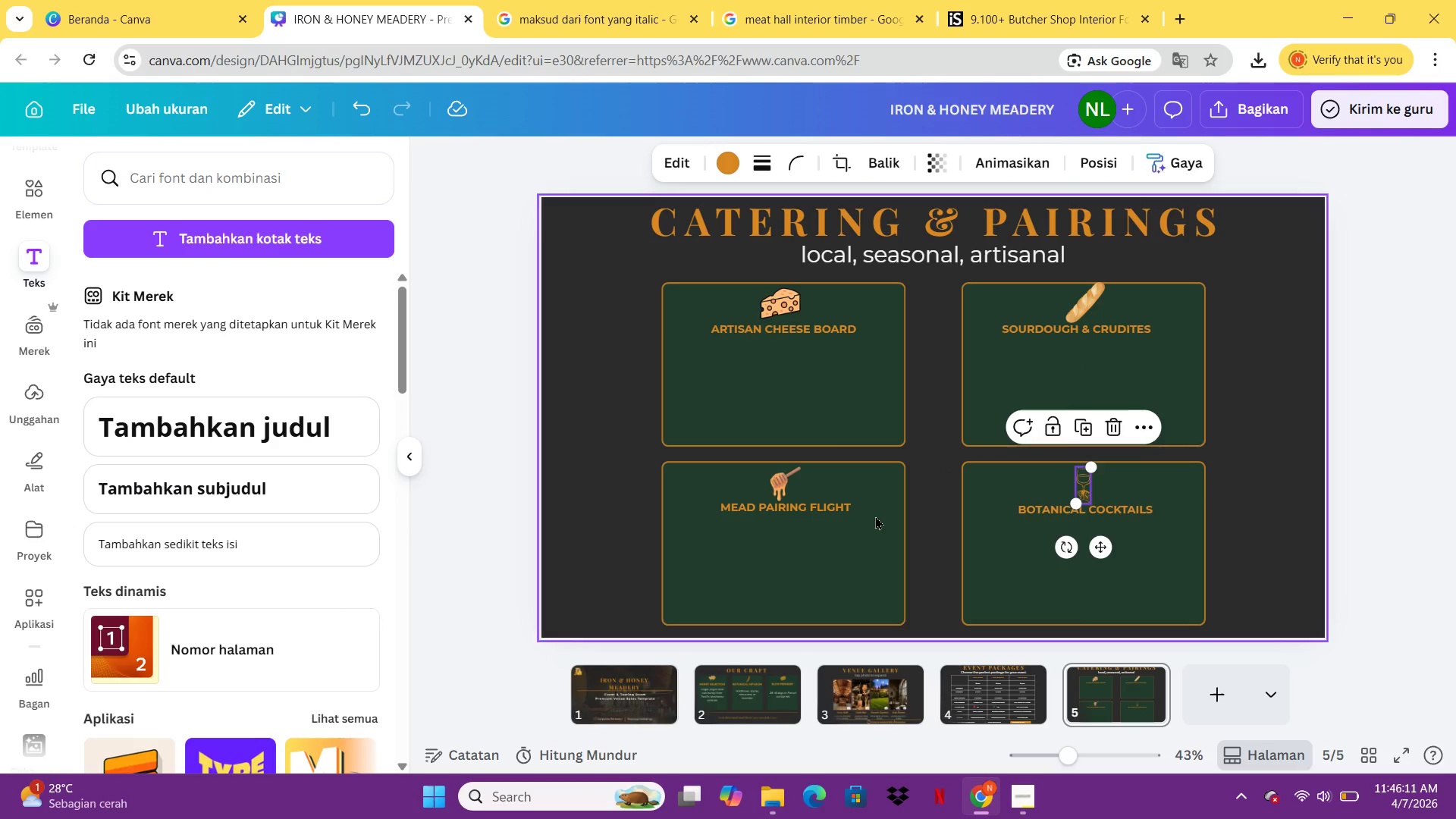 
left_click([811, 588])
 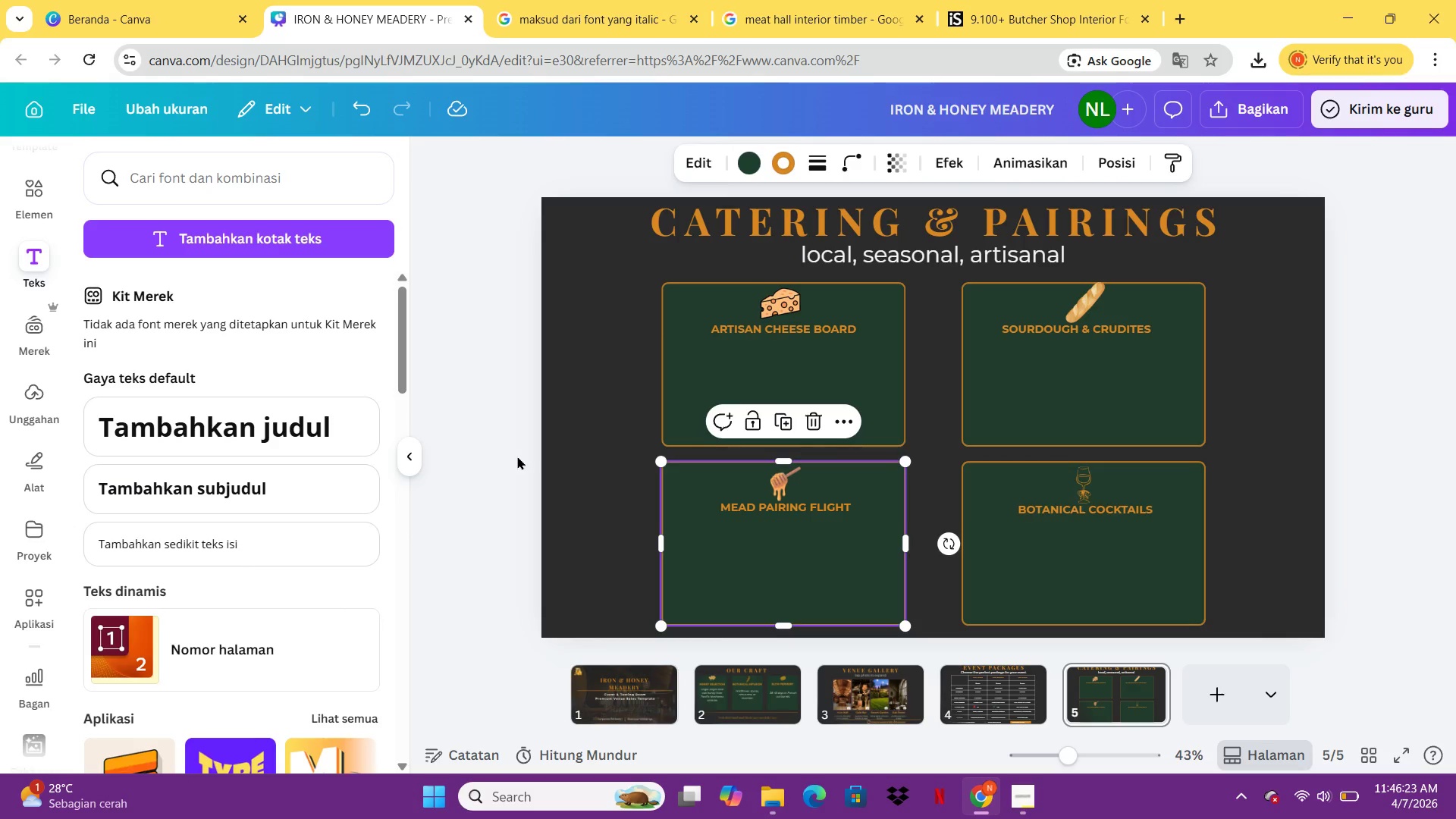 
wait(16.47)
 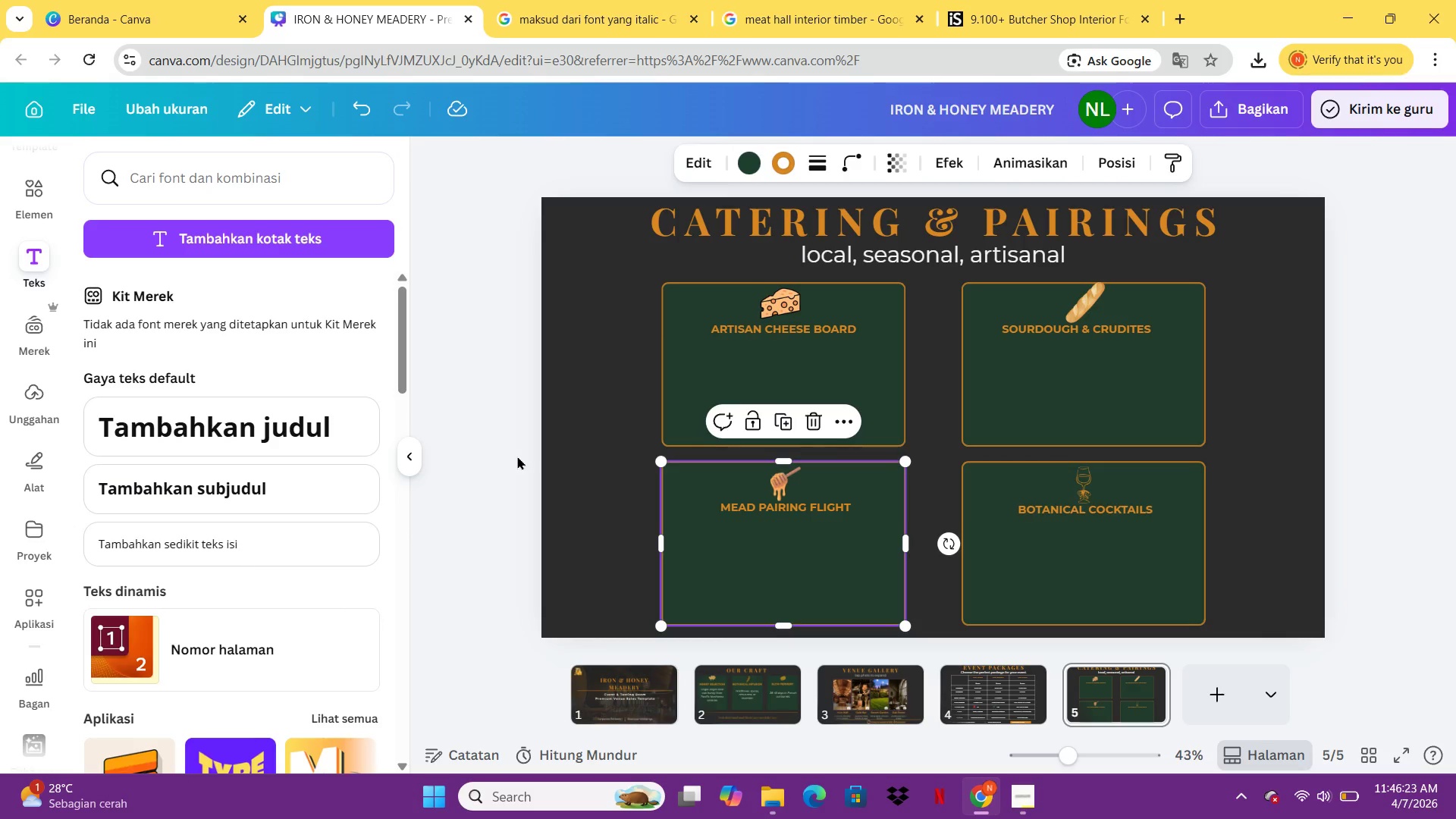 
left_click([199, 548])
 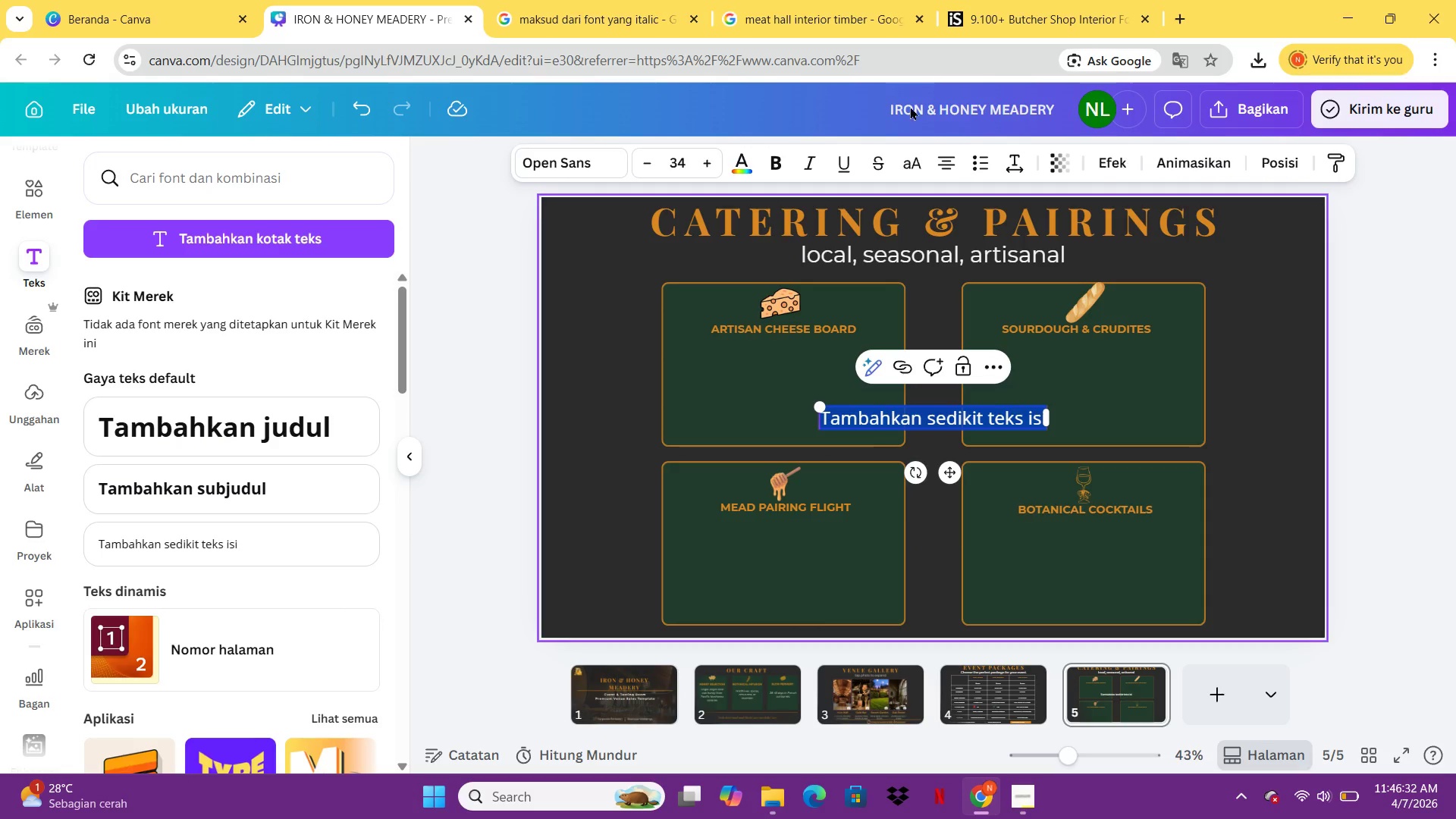 
wait(5.44)
 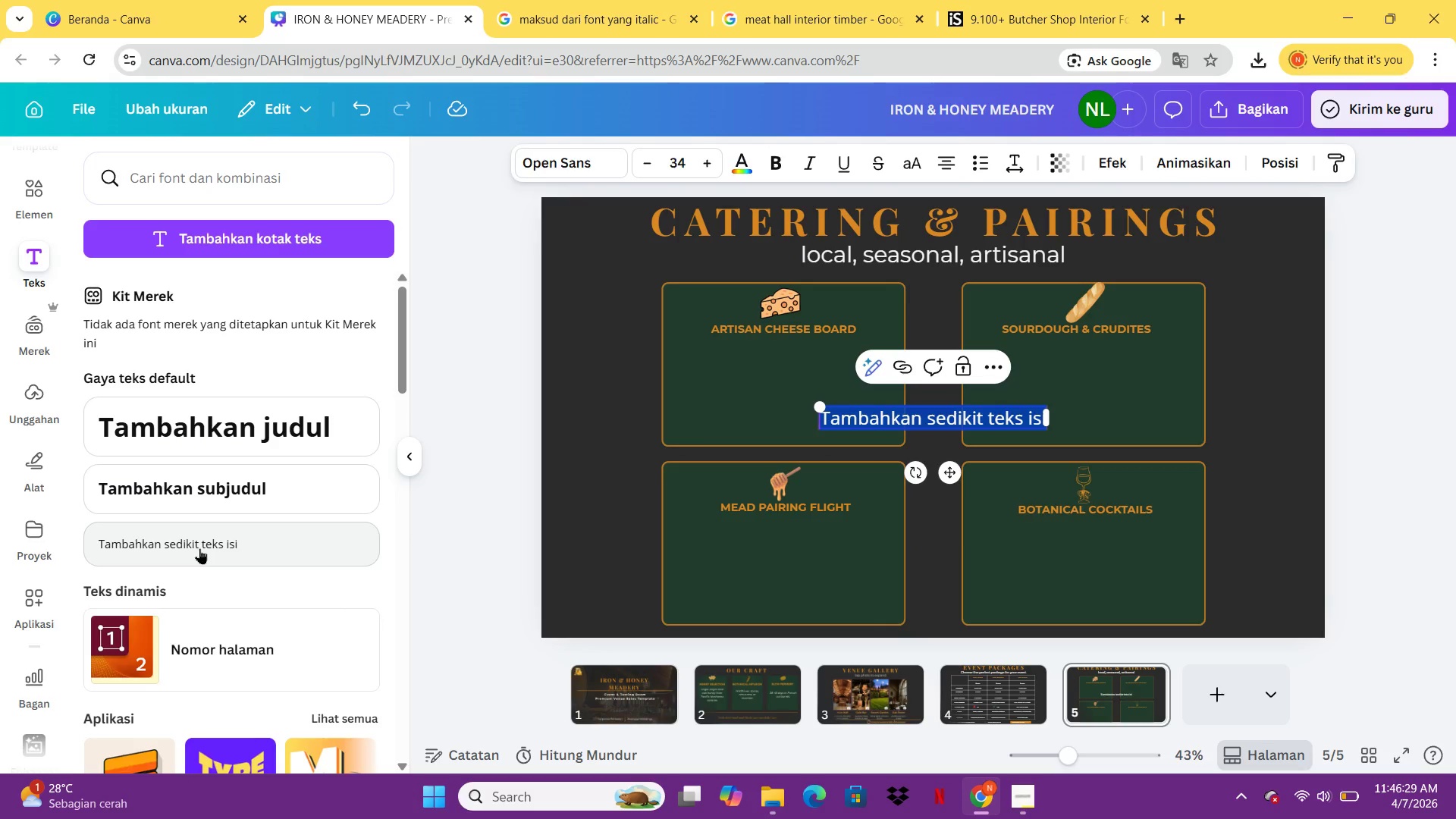 
left_click([975, 169])
 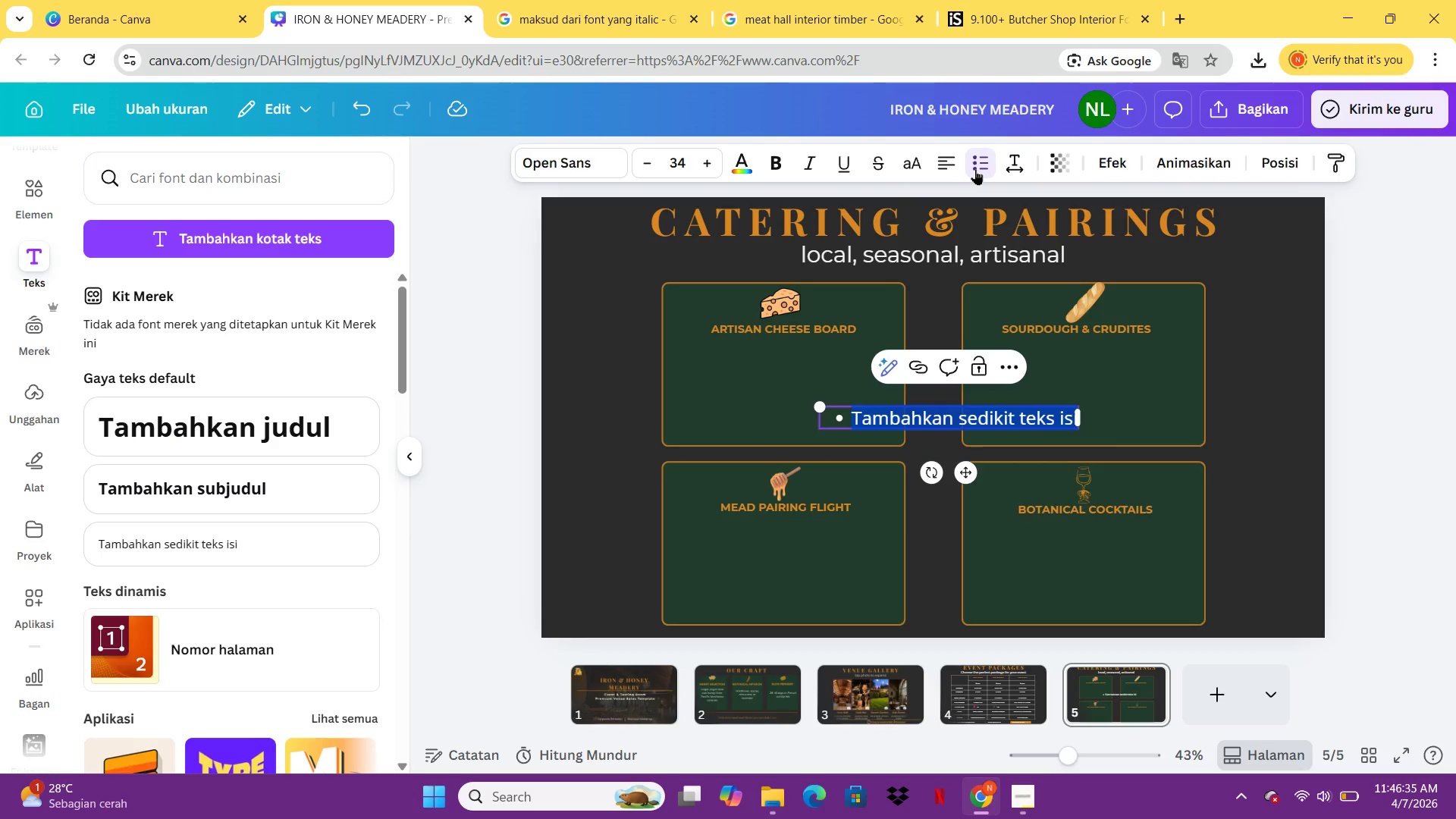 
type(Mt. Townsend (WA) - Gost ill)
 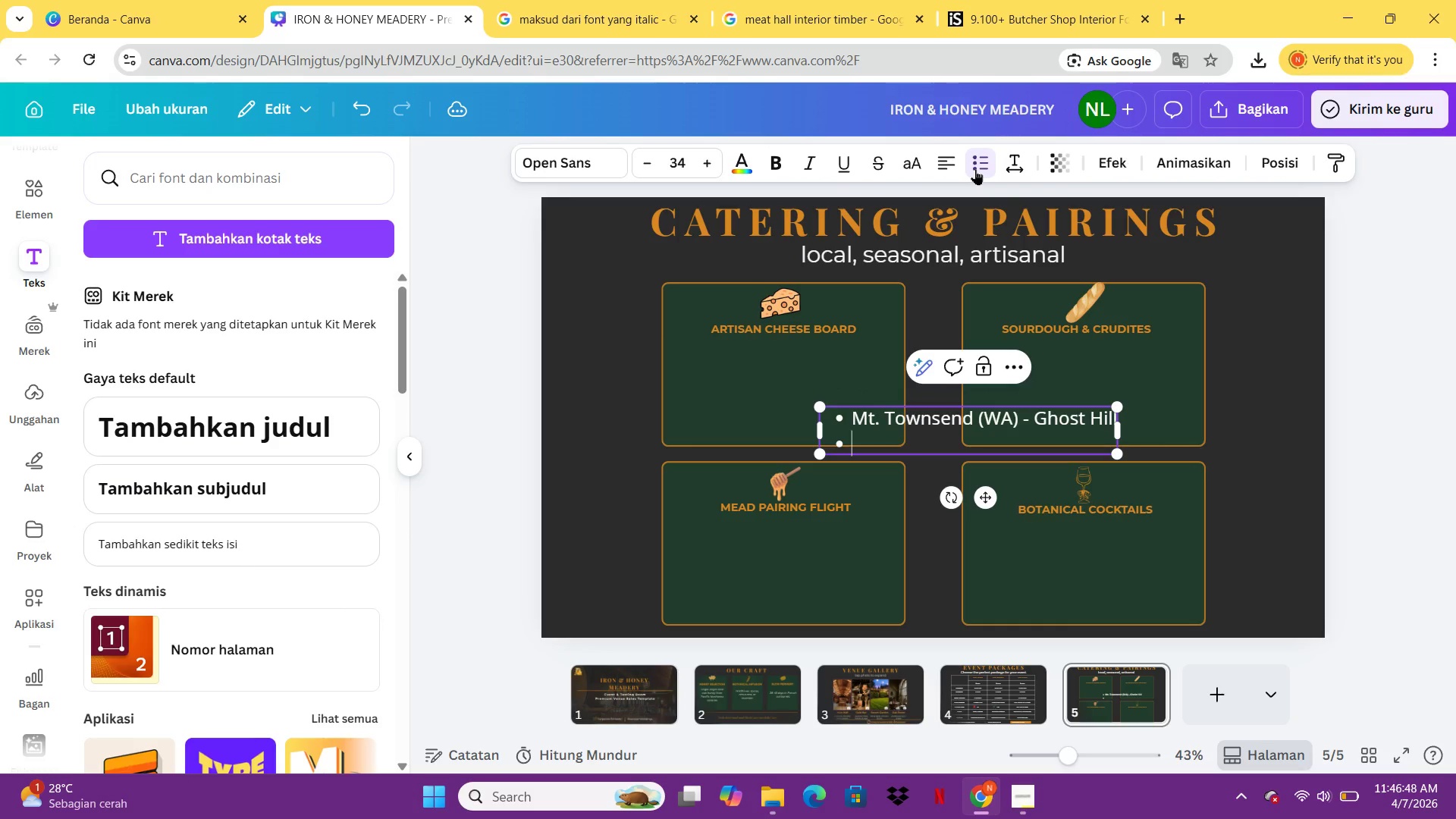 
 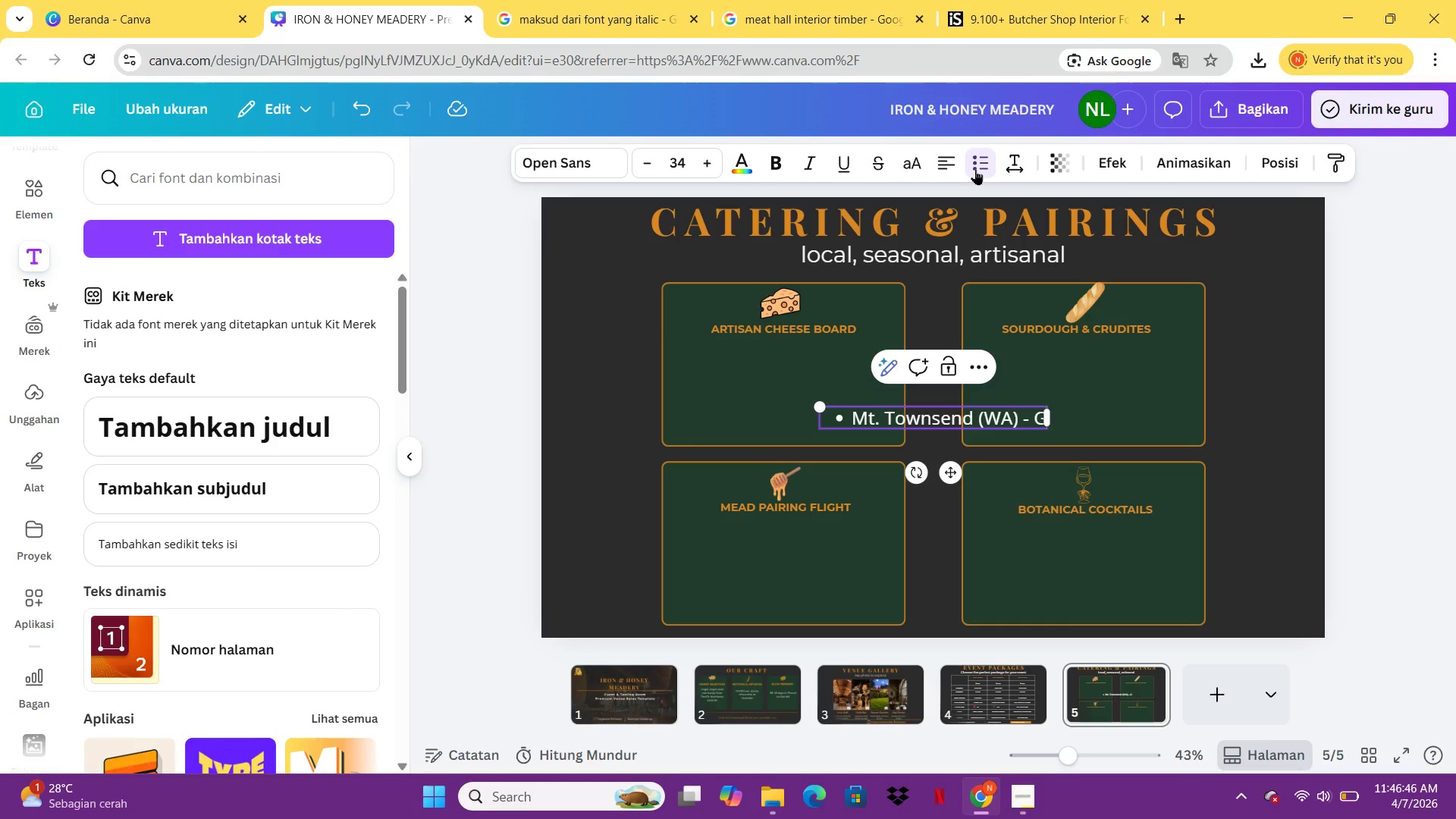 
hold_key(key=H, duration=1.53)
 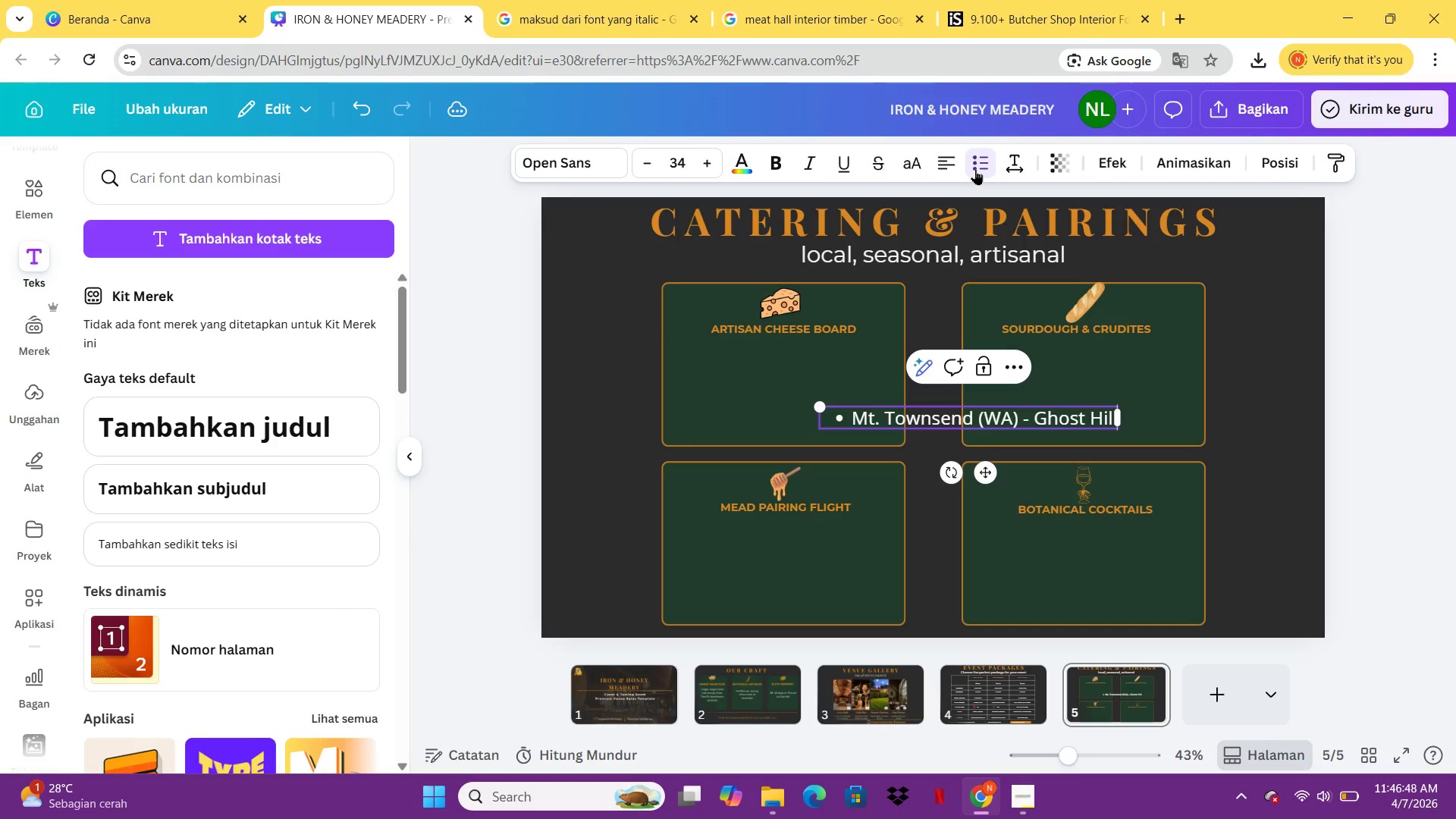 
key(Enter)
 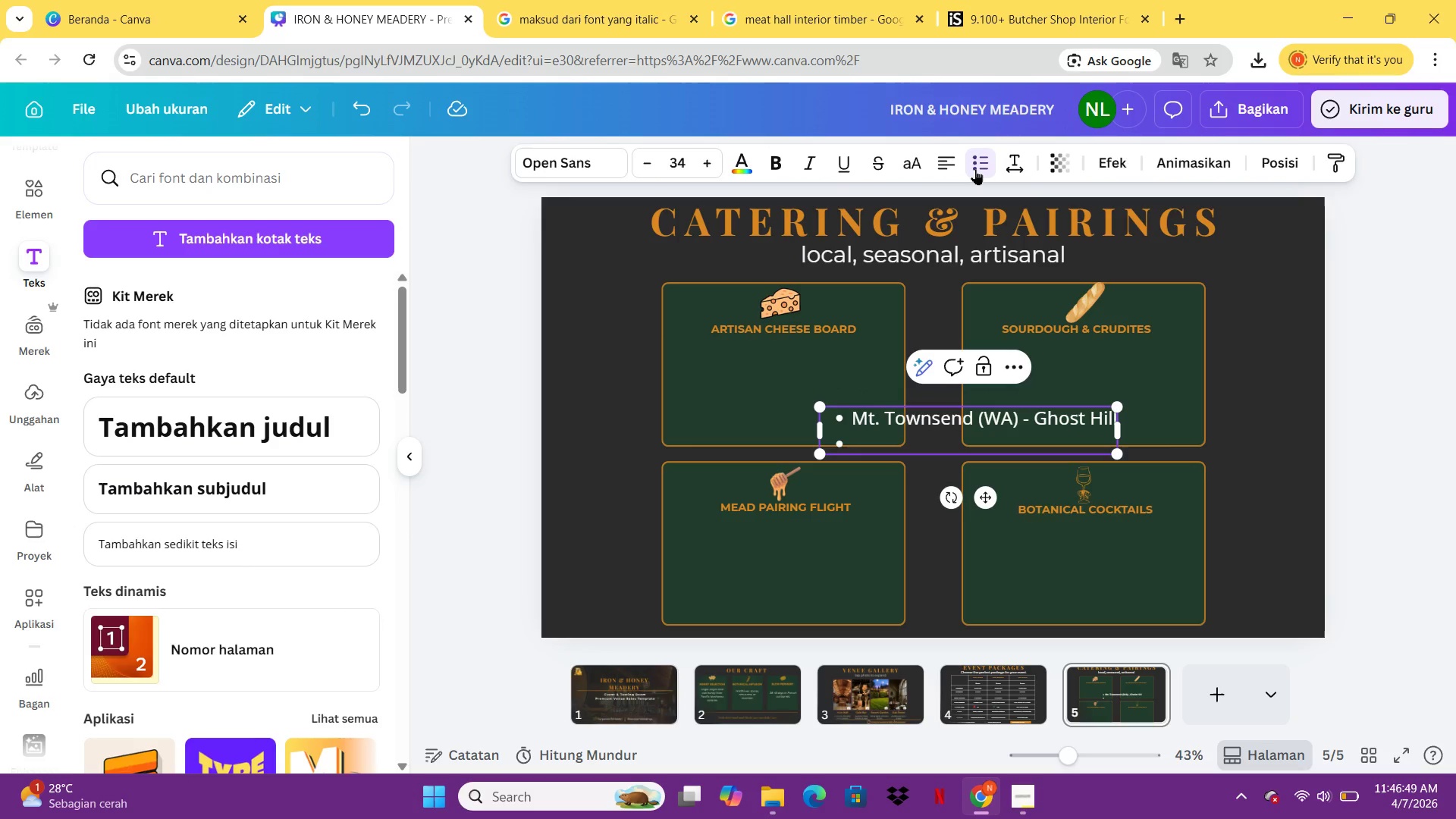 
type(Rogue Creamery (OR) - Smoked Blue)
 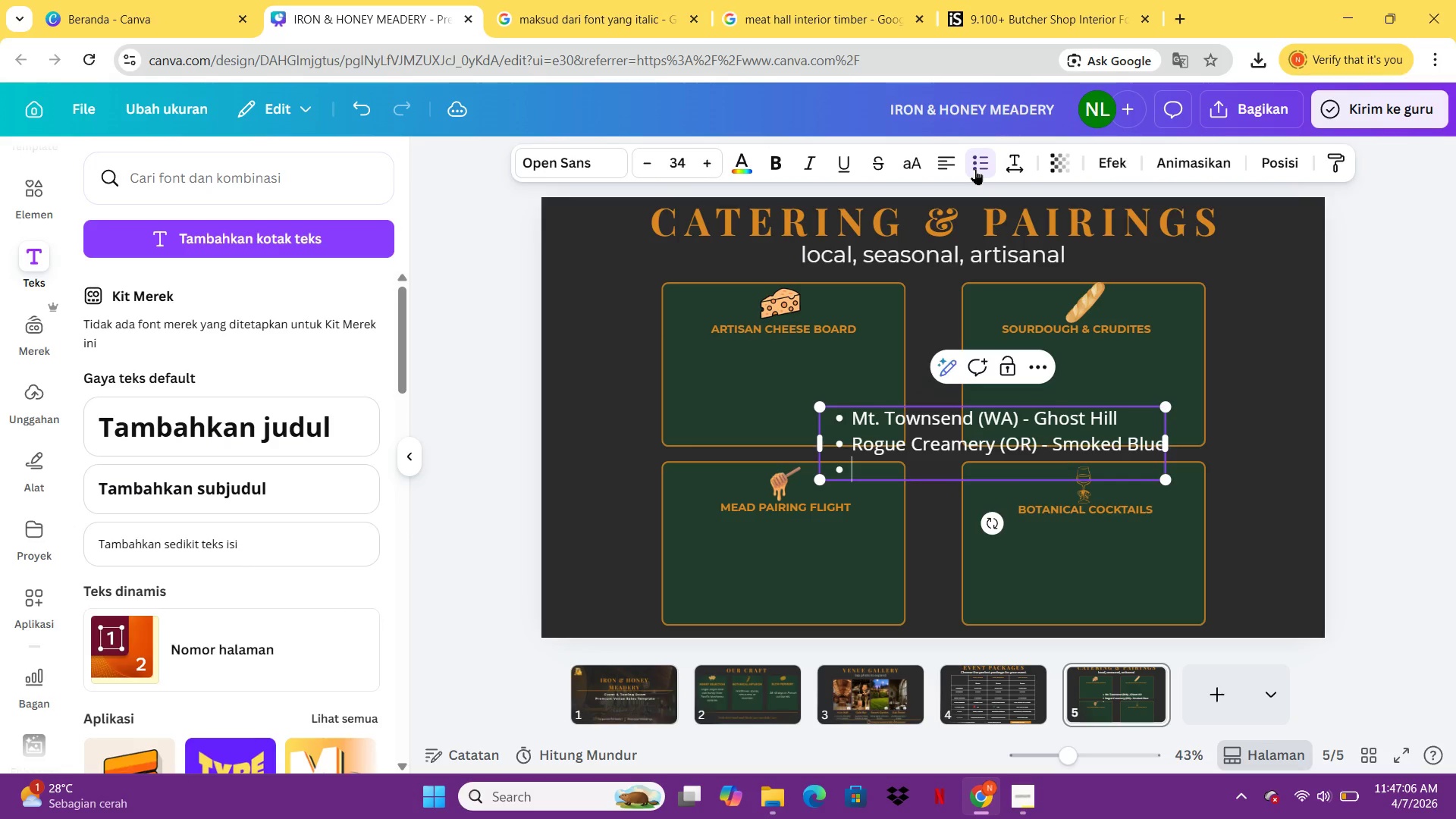 
 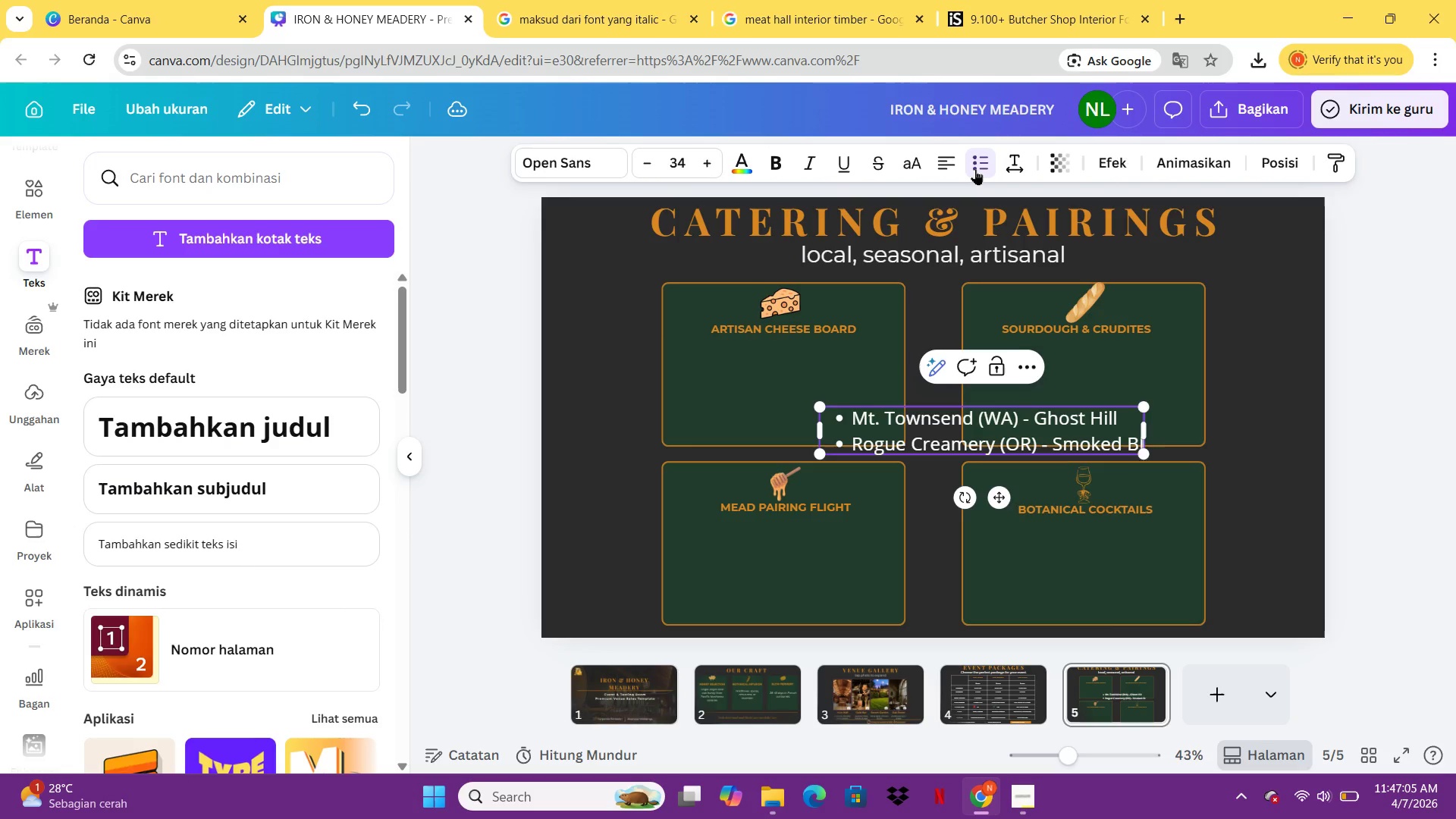 
key(Enter)
 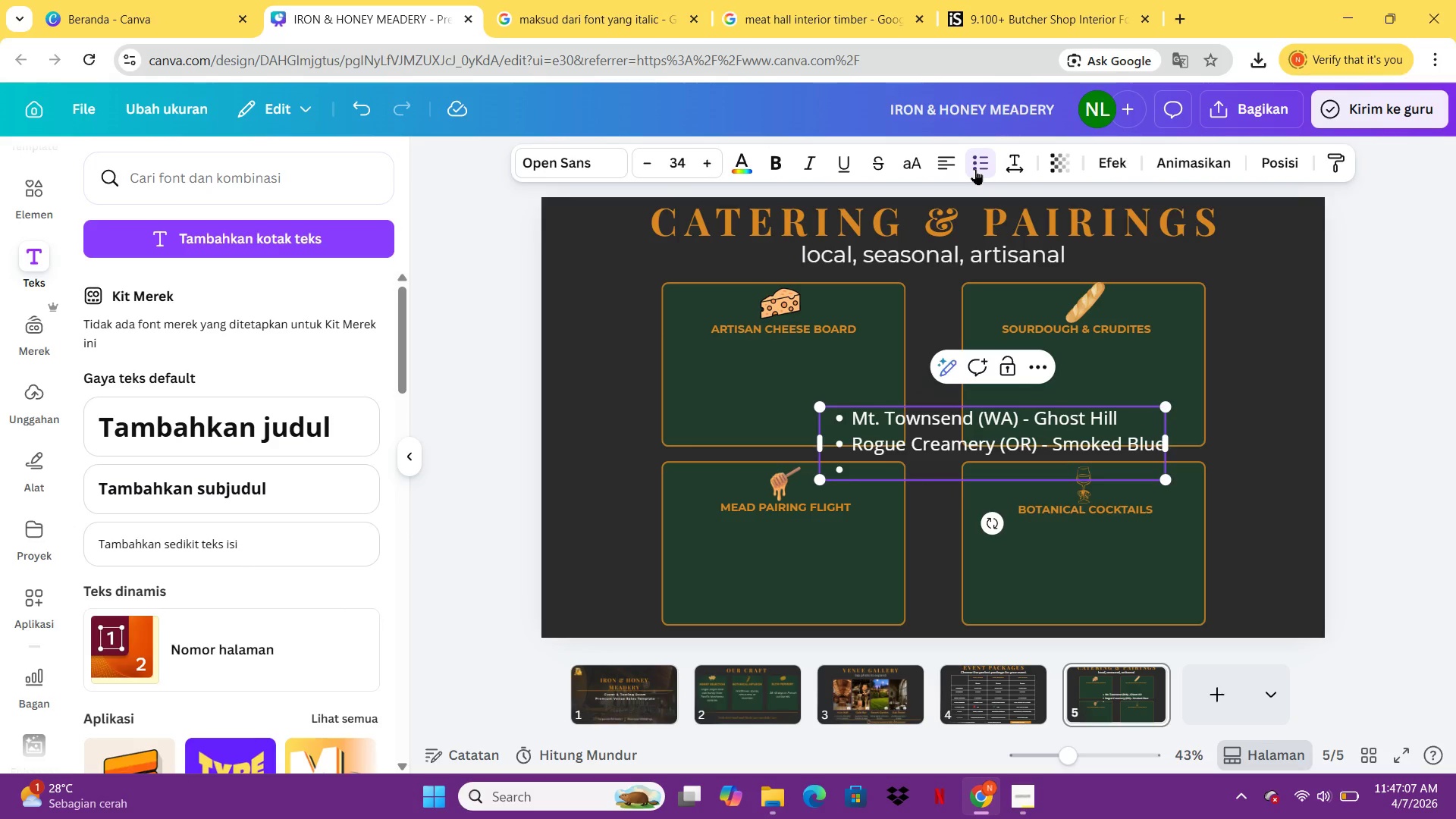 
type(Beecher's (w)
key(Backspace)
type(E)
key(Backspace)
type(WA) - Flagship)
 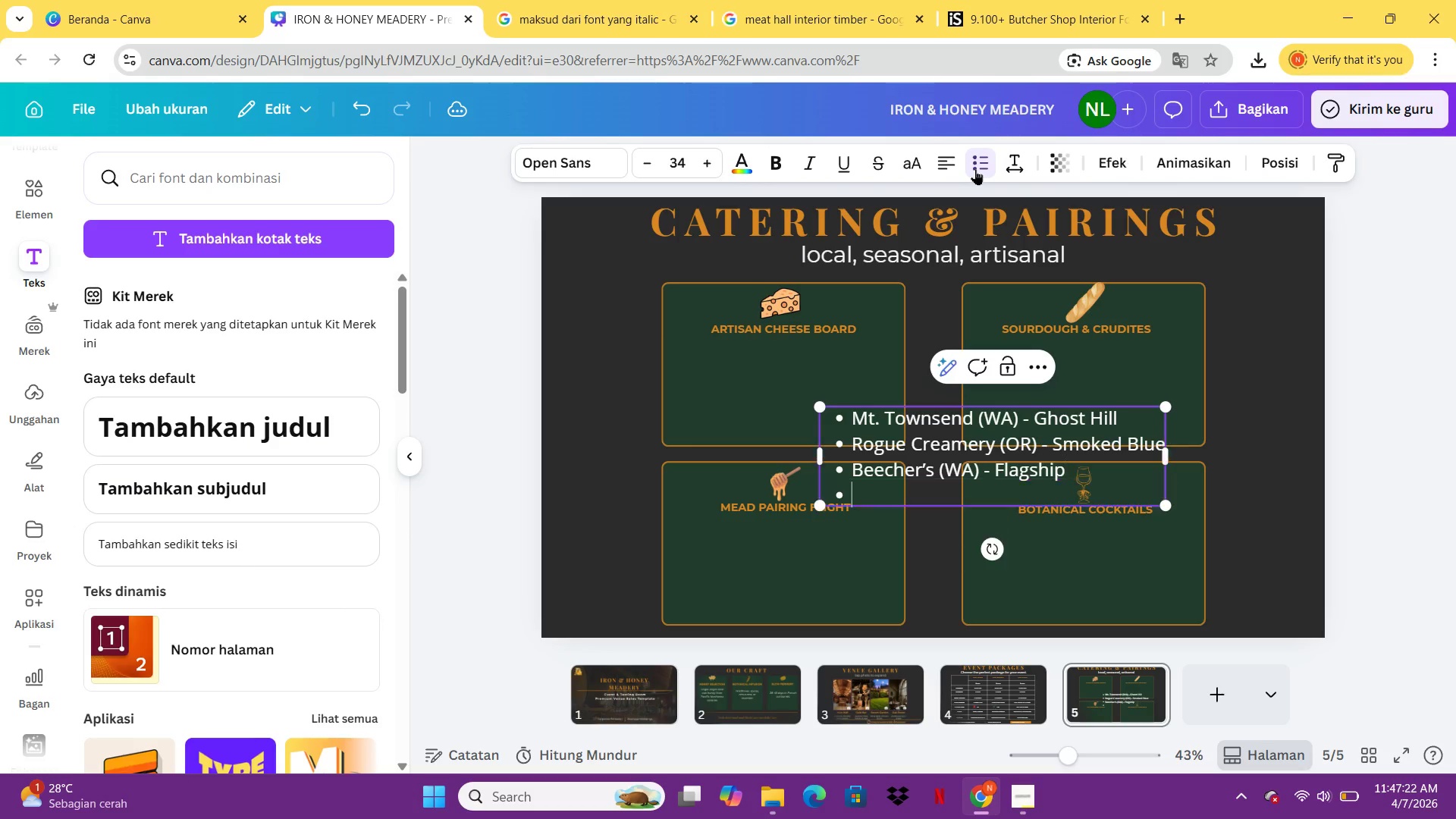 
 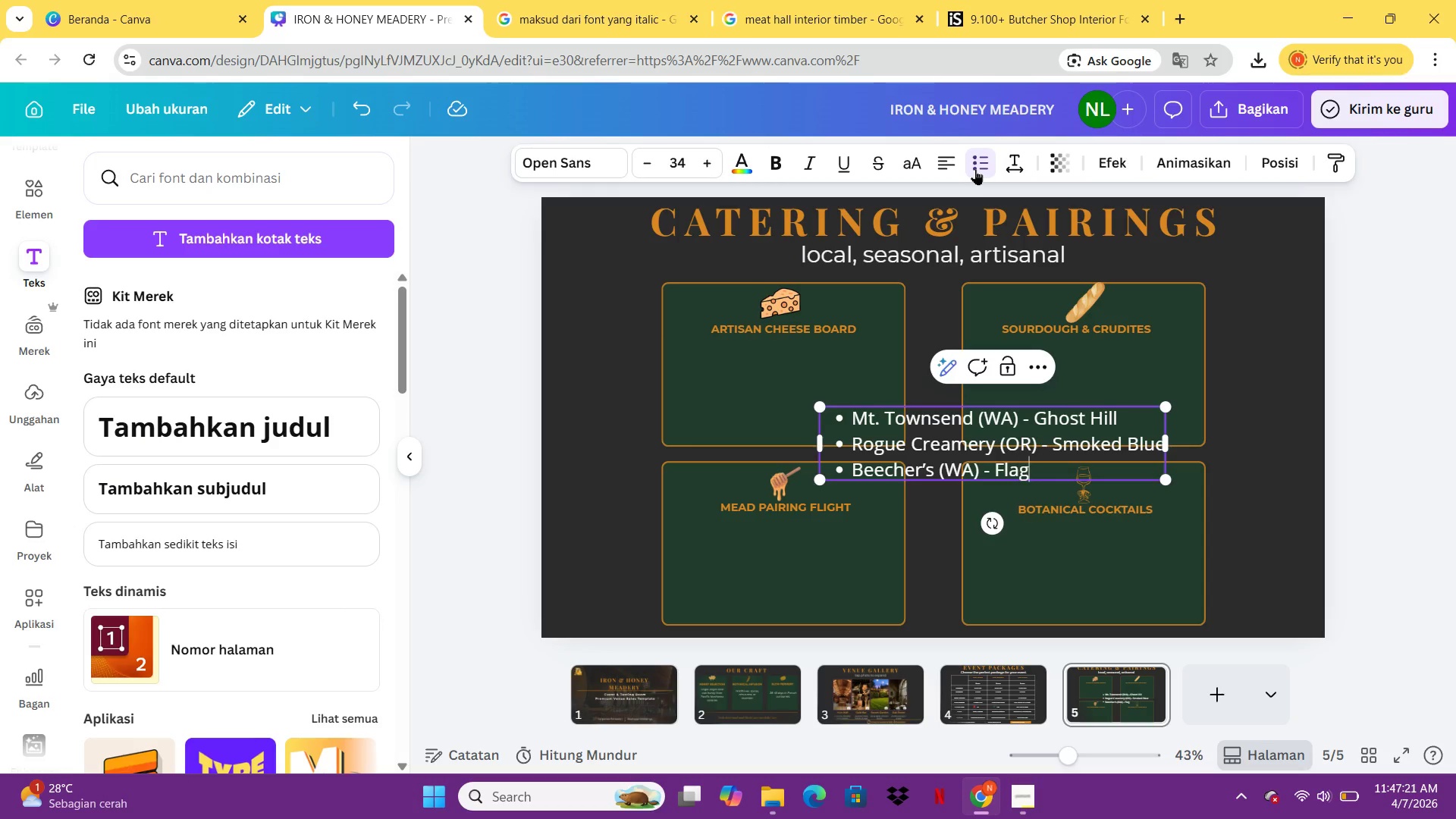 
key(Enter)
 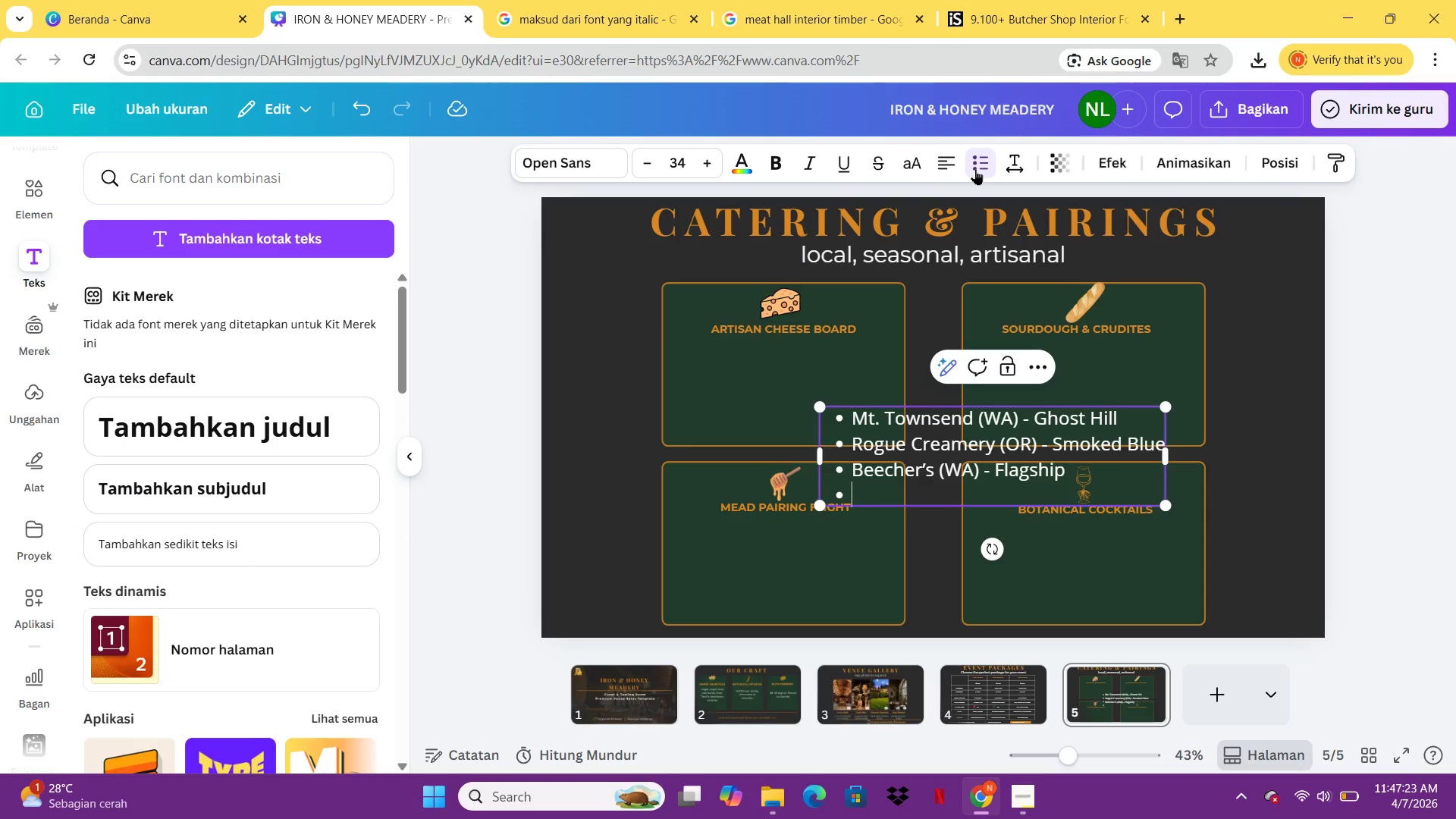 
type(Briar Rp)
key(Backspace)
type(ose(OR)
key(Backspace)
key(Backspace)
key(Backspace)
type( (OR) - Brie)
 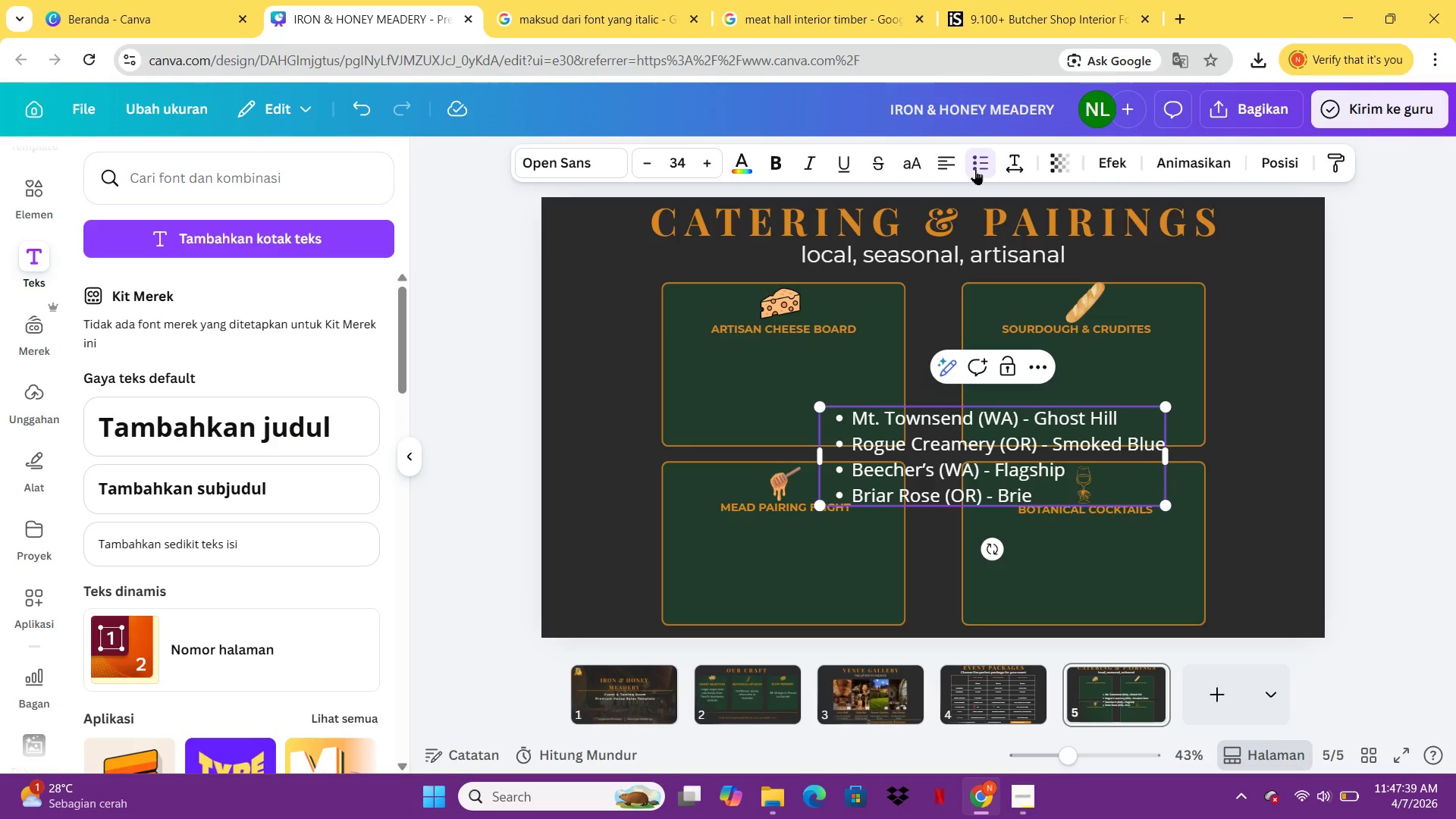 
key(Control+A)
 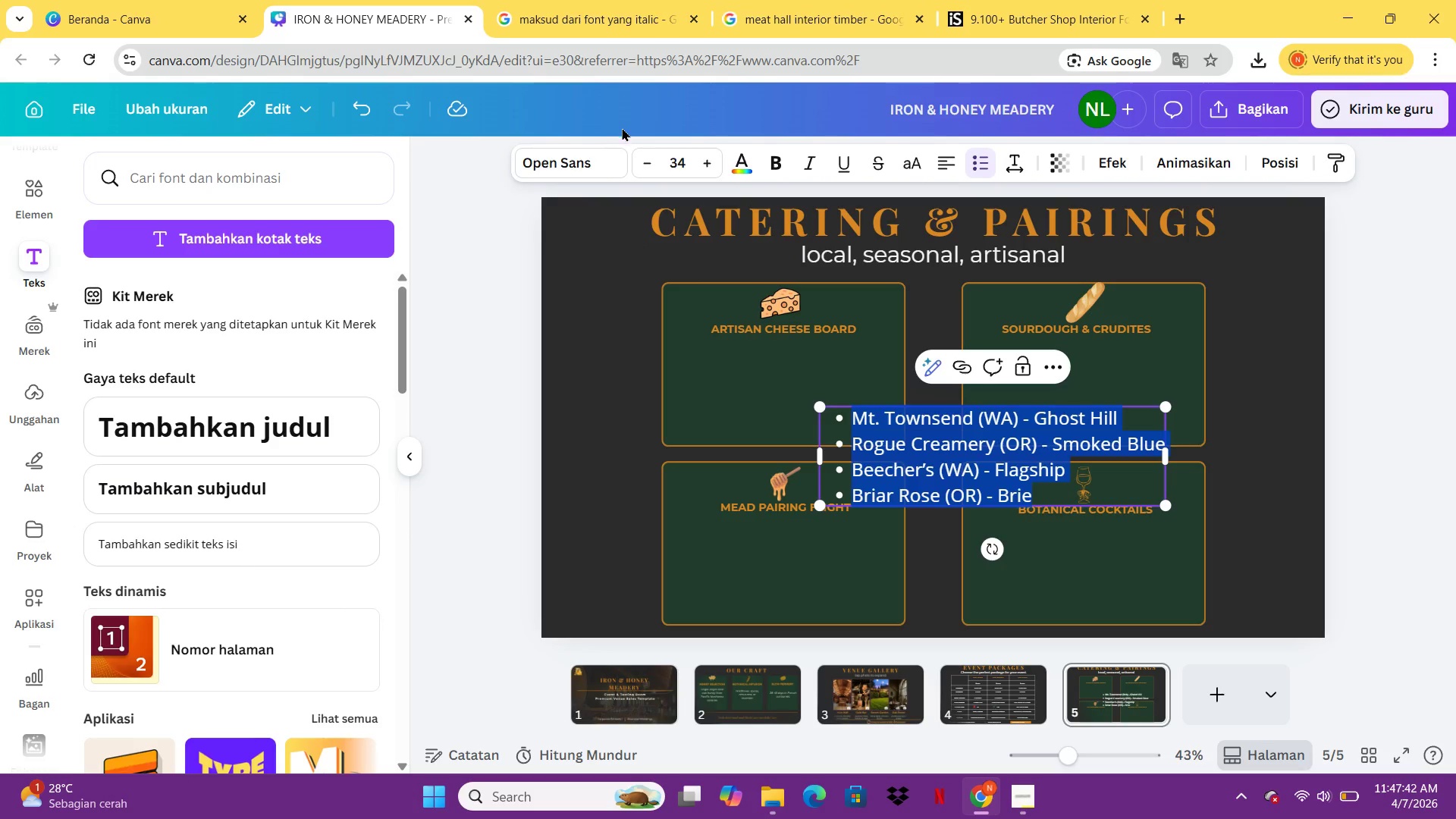 
left_click([579, 162])
 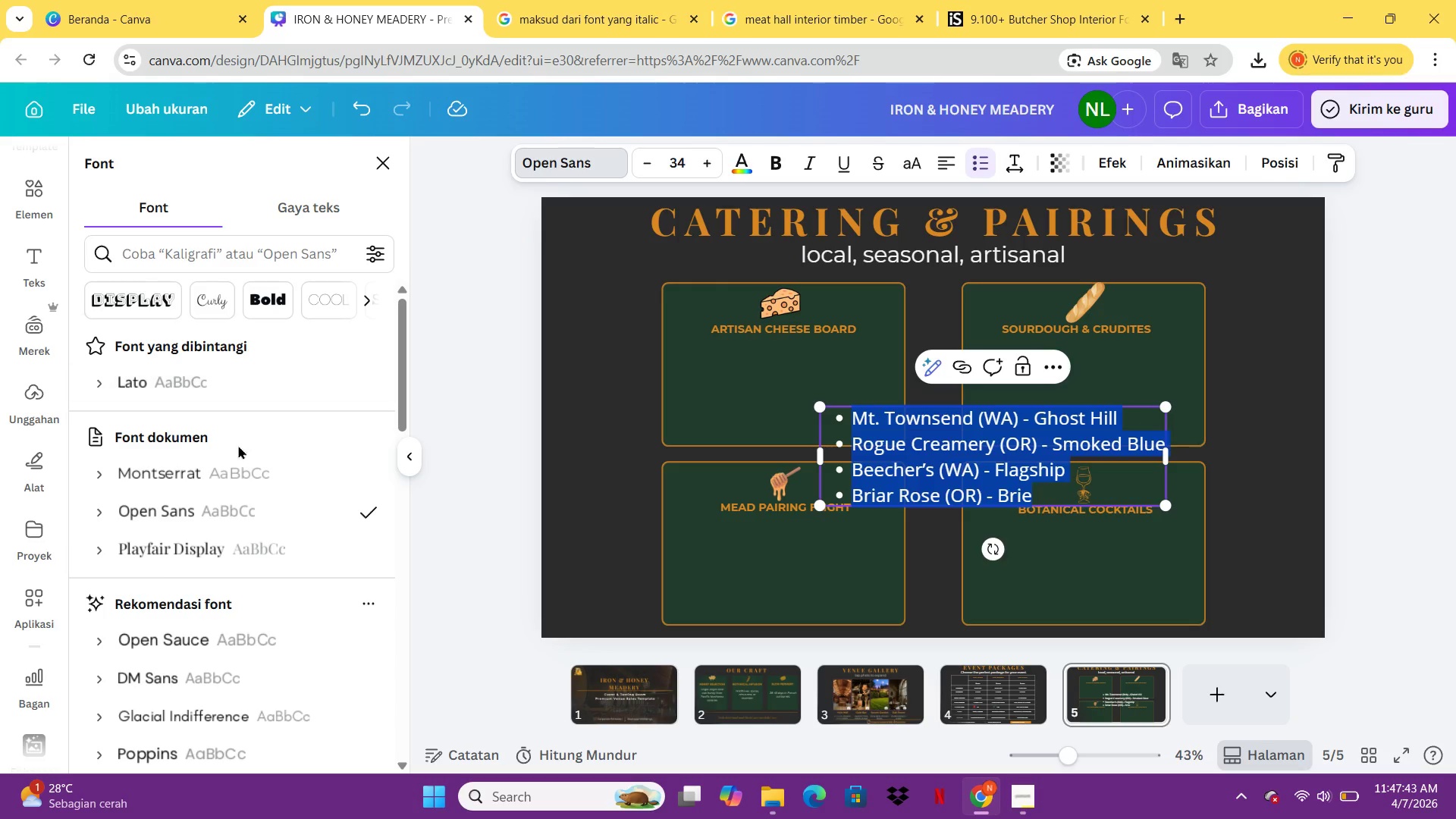 
left_click([232, 471])
 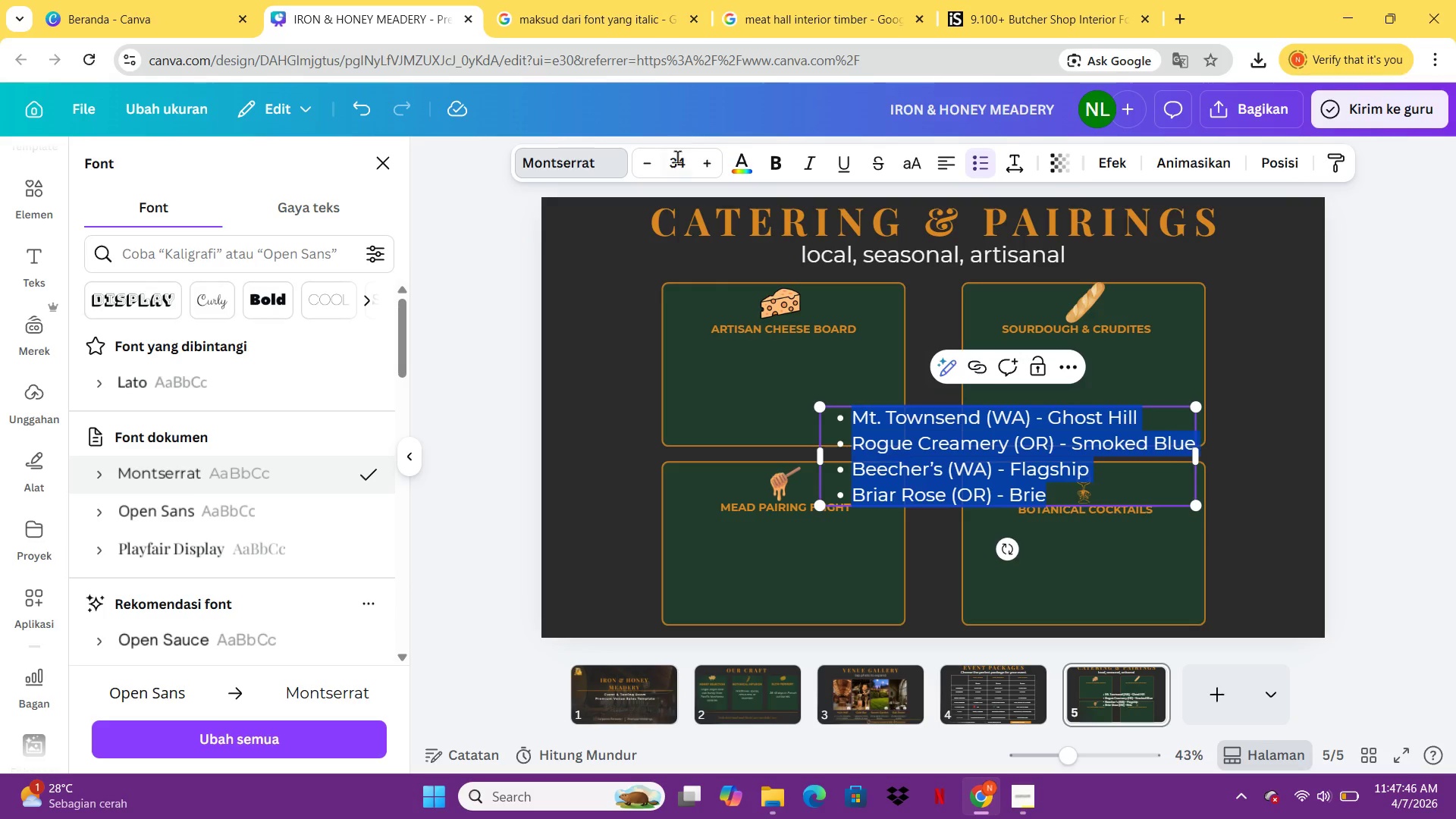 
left_click([753, 157])
 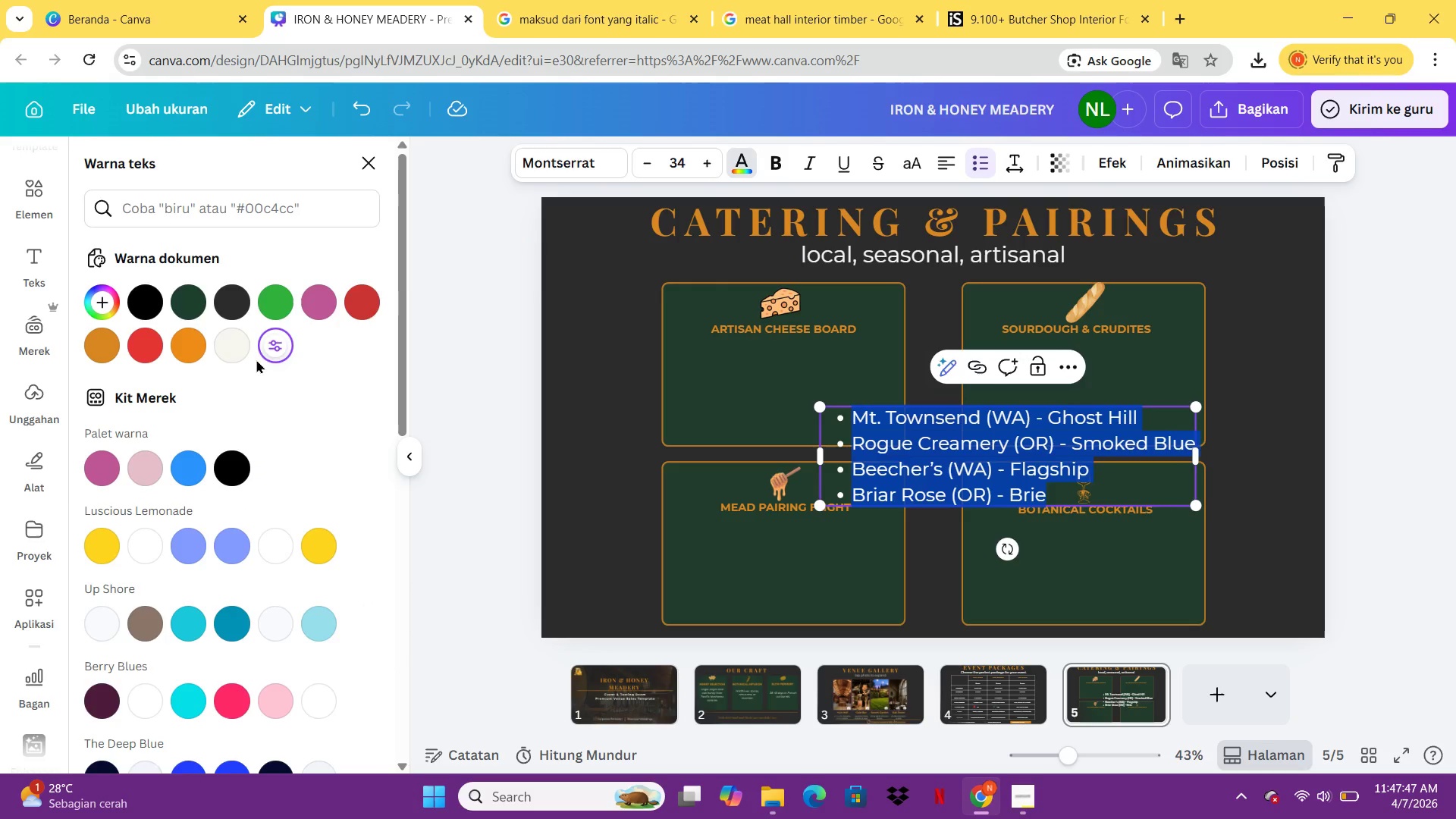 
left_click([240, 353])
 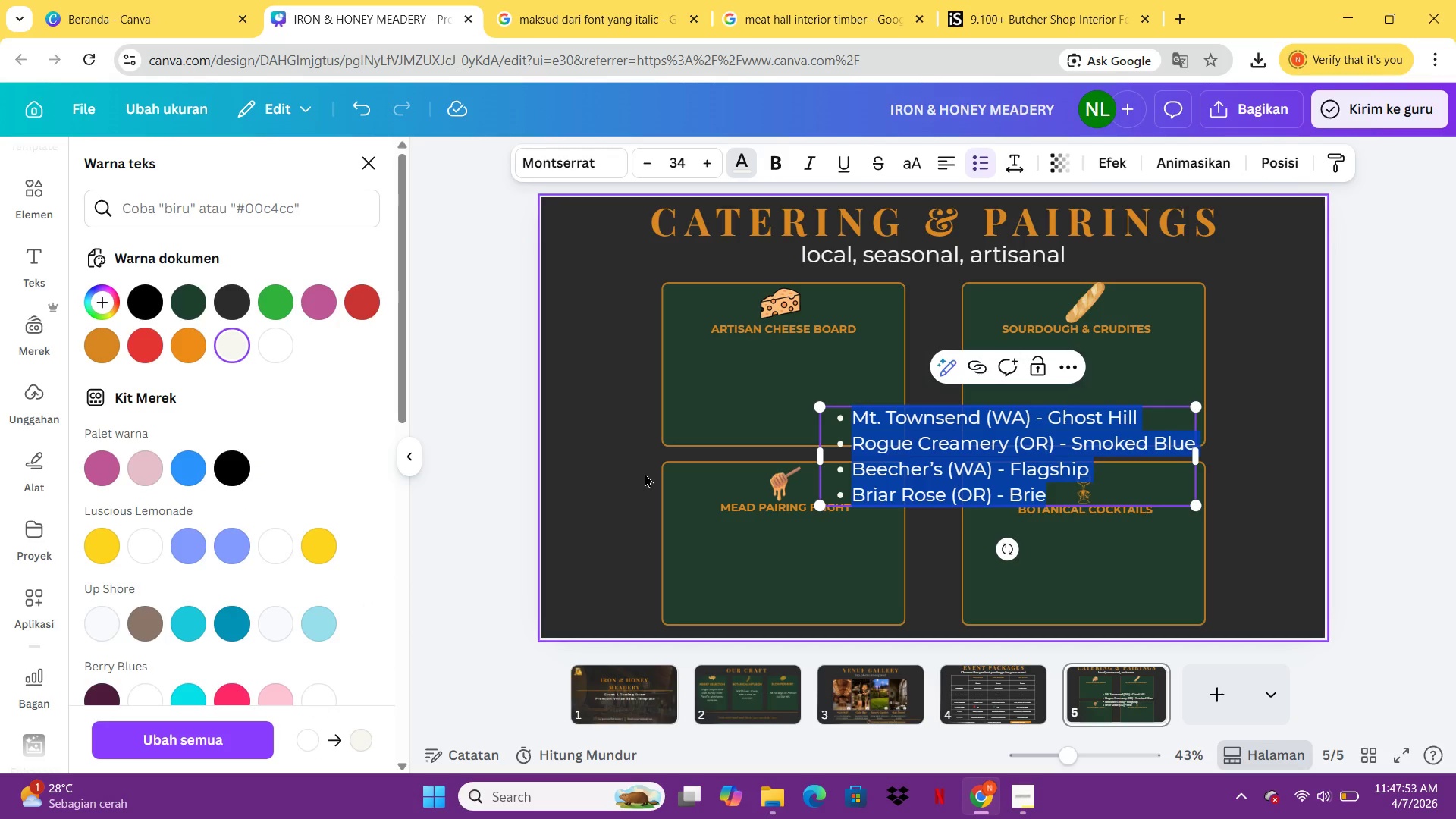 
wait(10.33)
 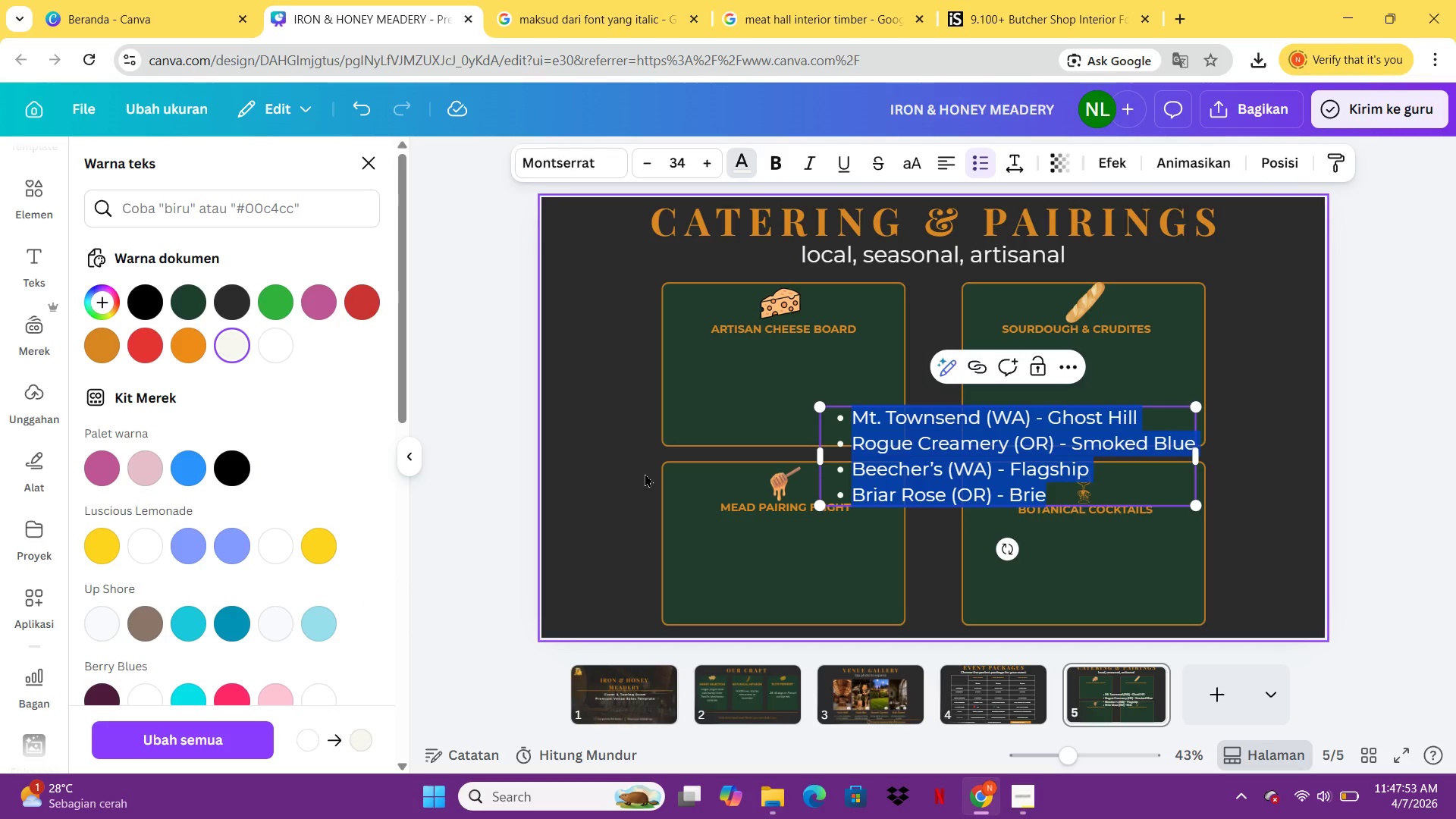 
left_click_drag(start_coordinate=[1204, 409], to_coordinate=[1043, 463])
 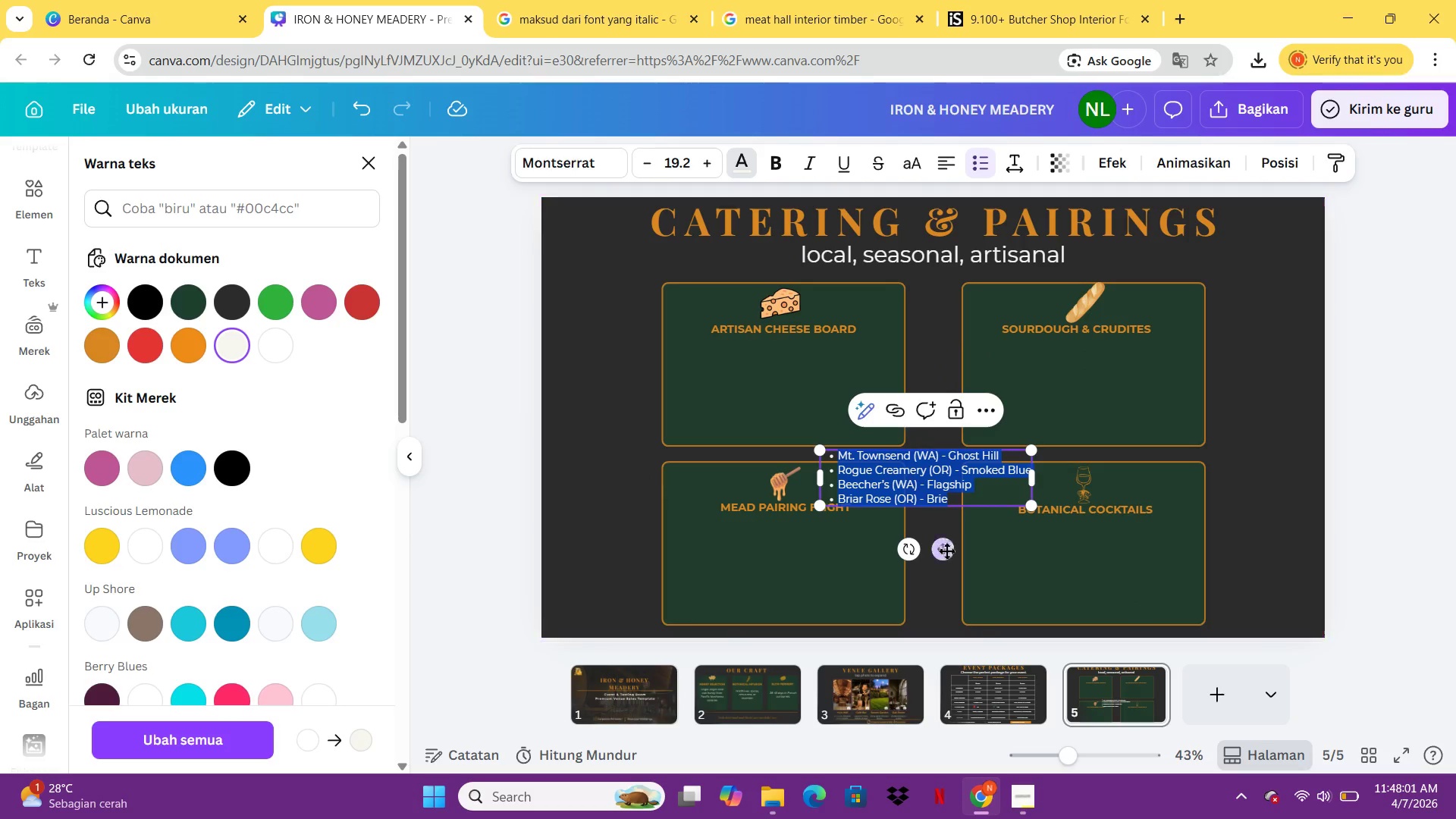 
left_click_drag(start_coordinate=[947, 551], to_coordinate=[806, 453])
 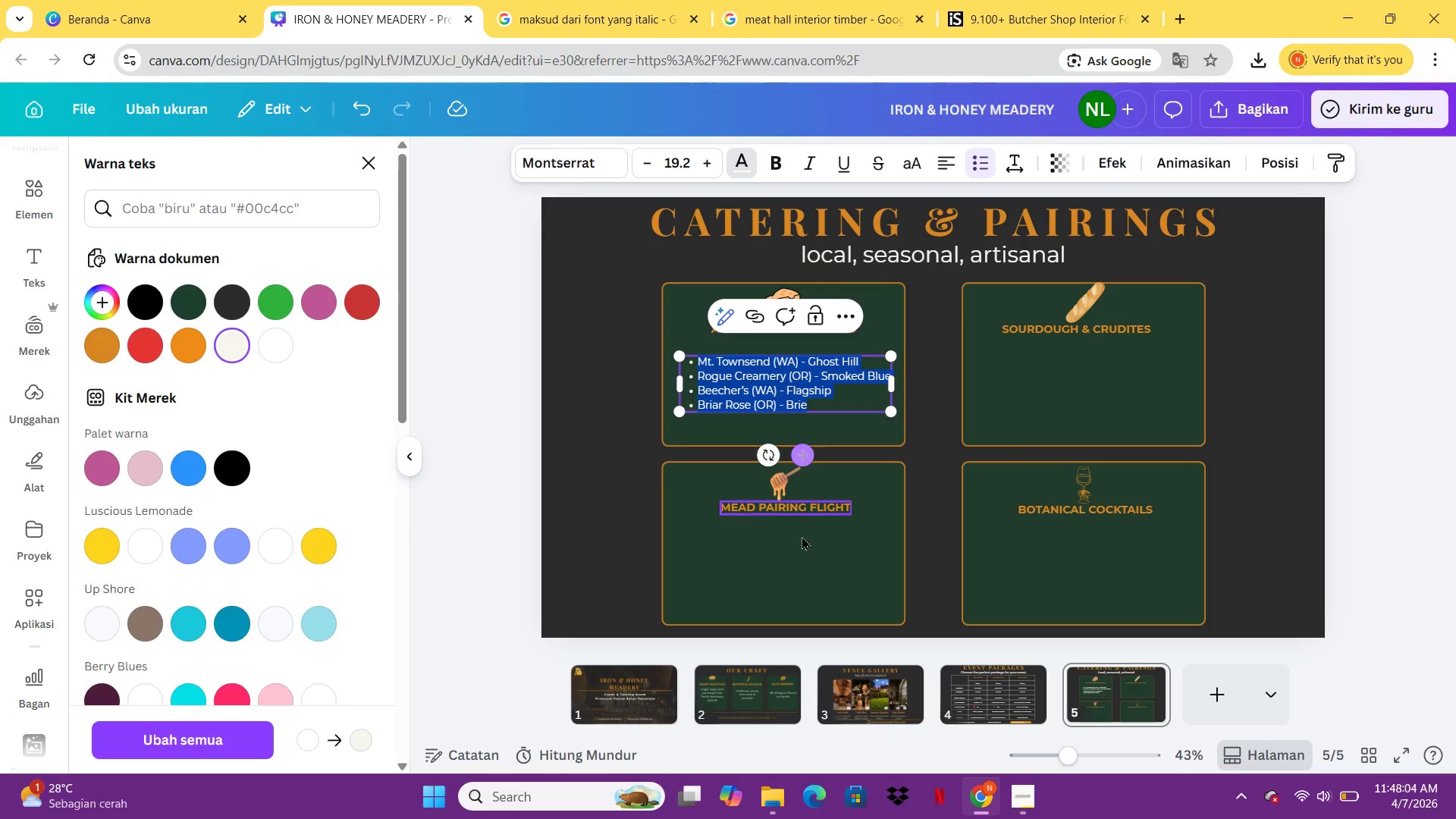 
left_click([803, 546])
 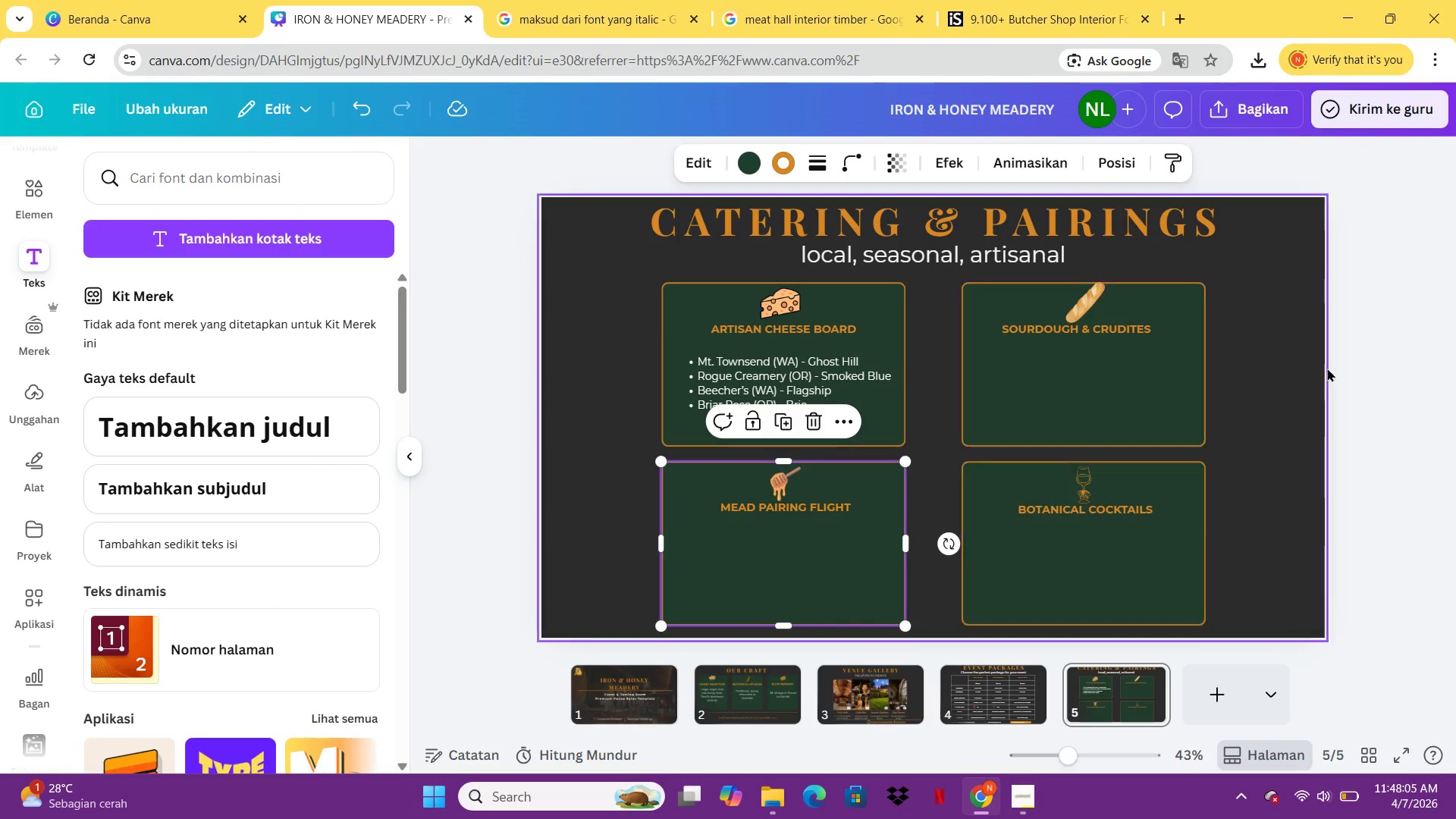 
left_click([1364, 369])
 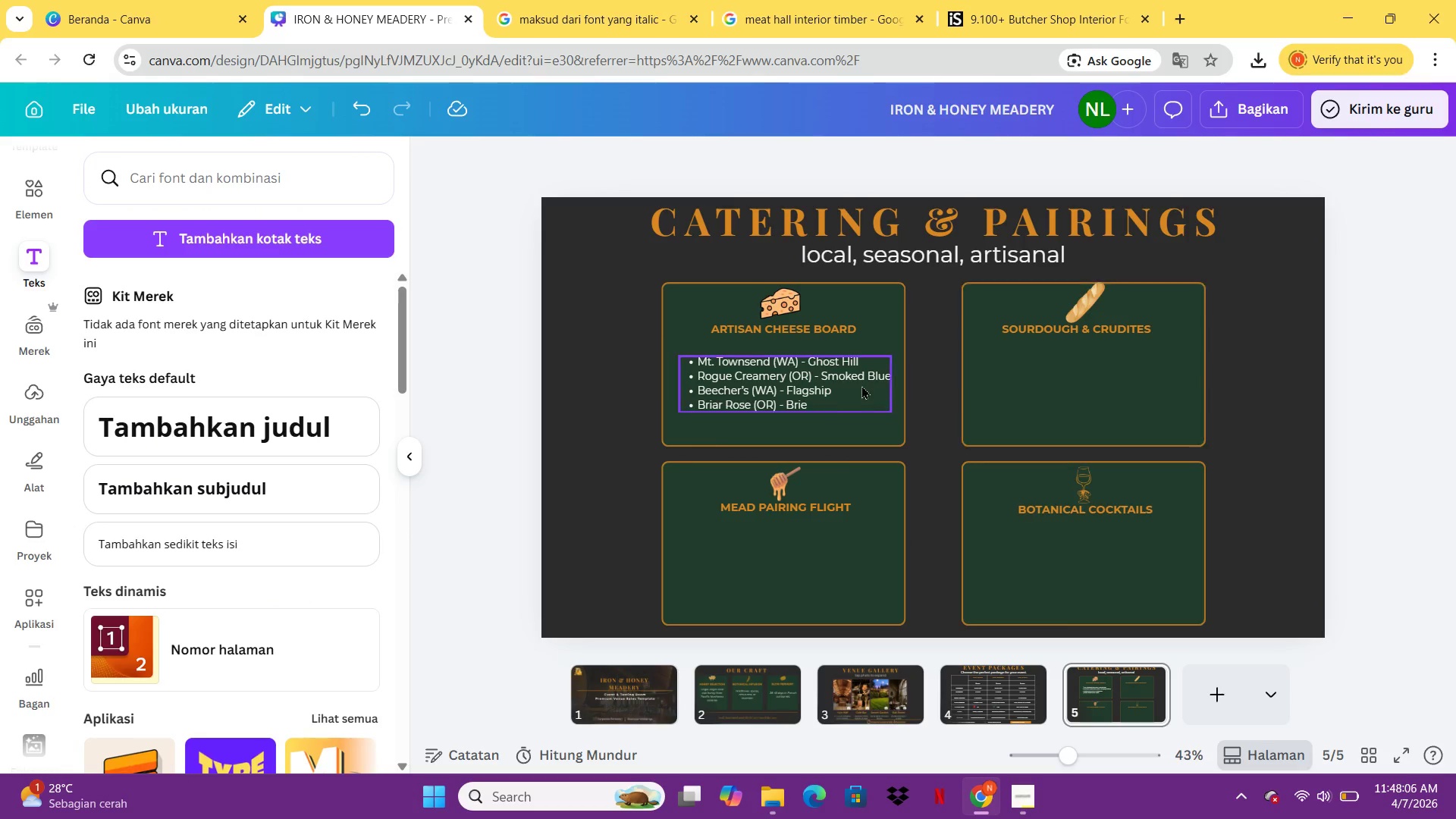 
left_click([833, 378])
 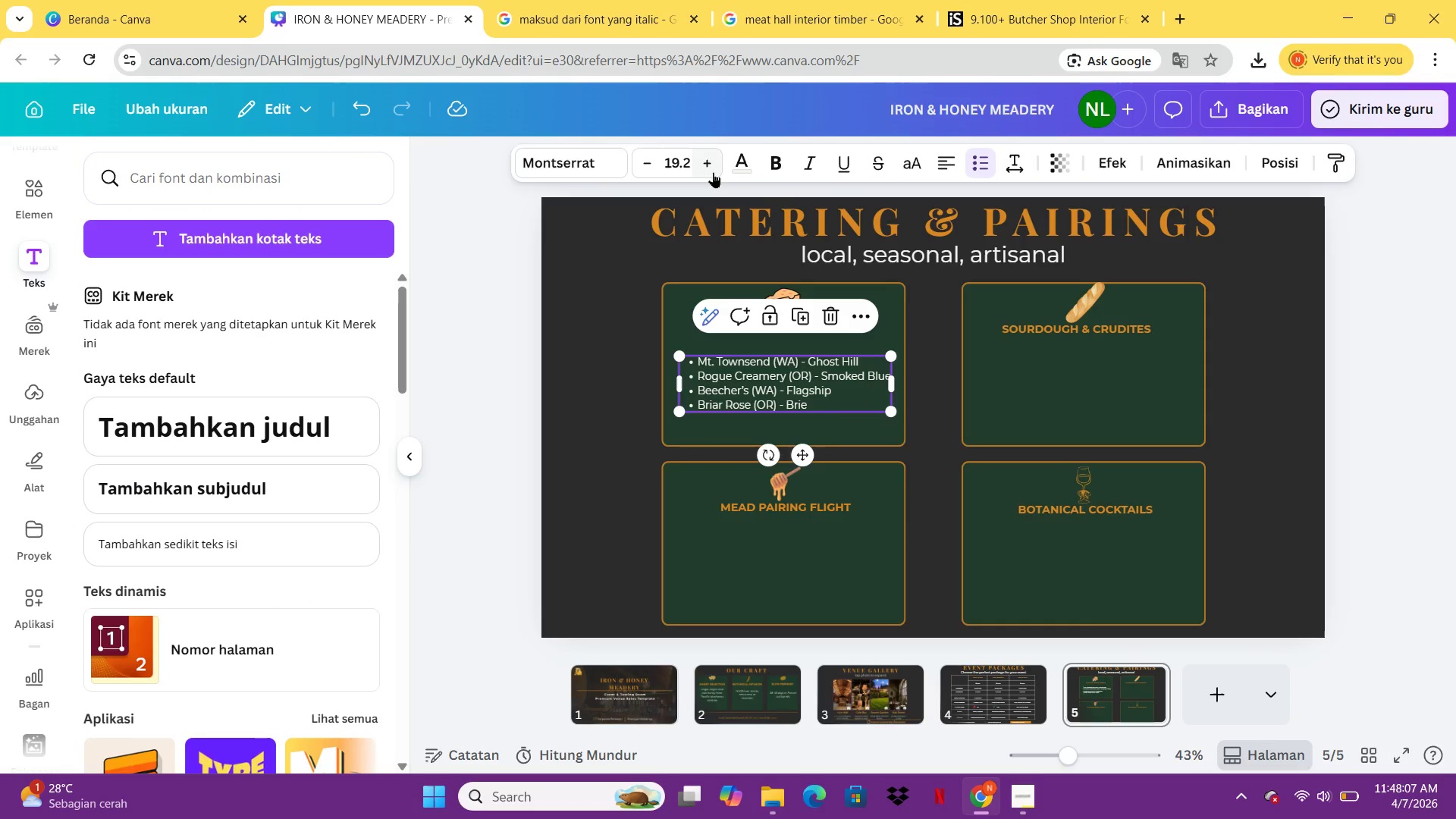 
left_click([711, 170])
 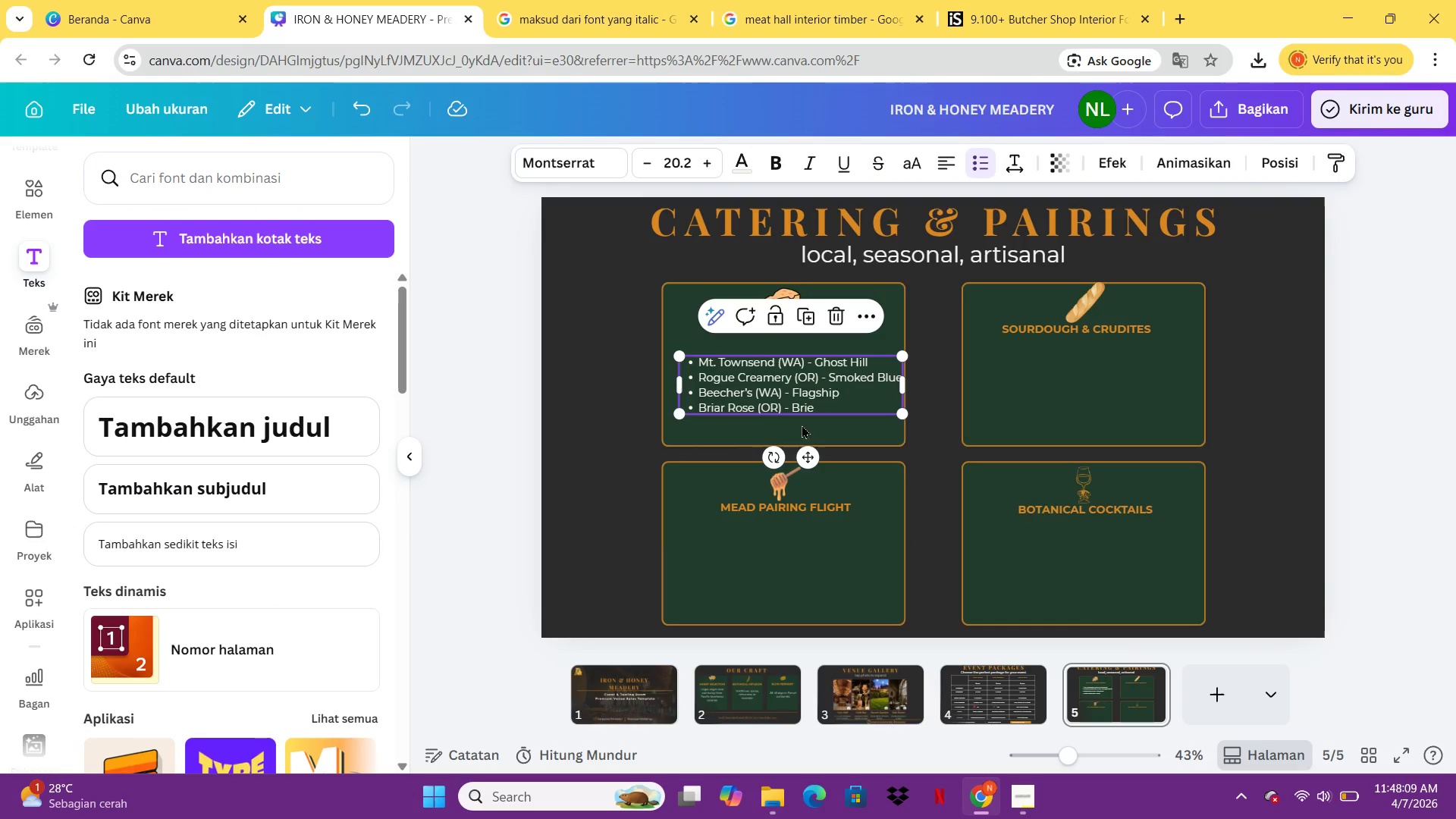 
left_click_drag(start_coordinate=[813, 460], to_coordinate=[804, 453])
 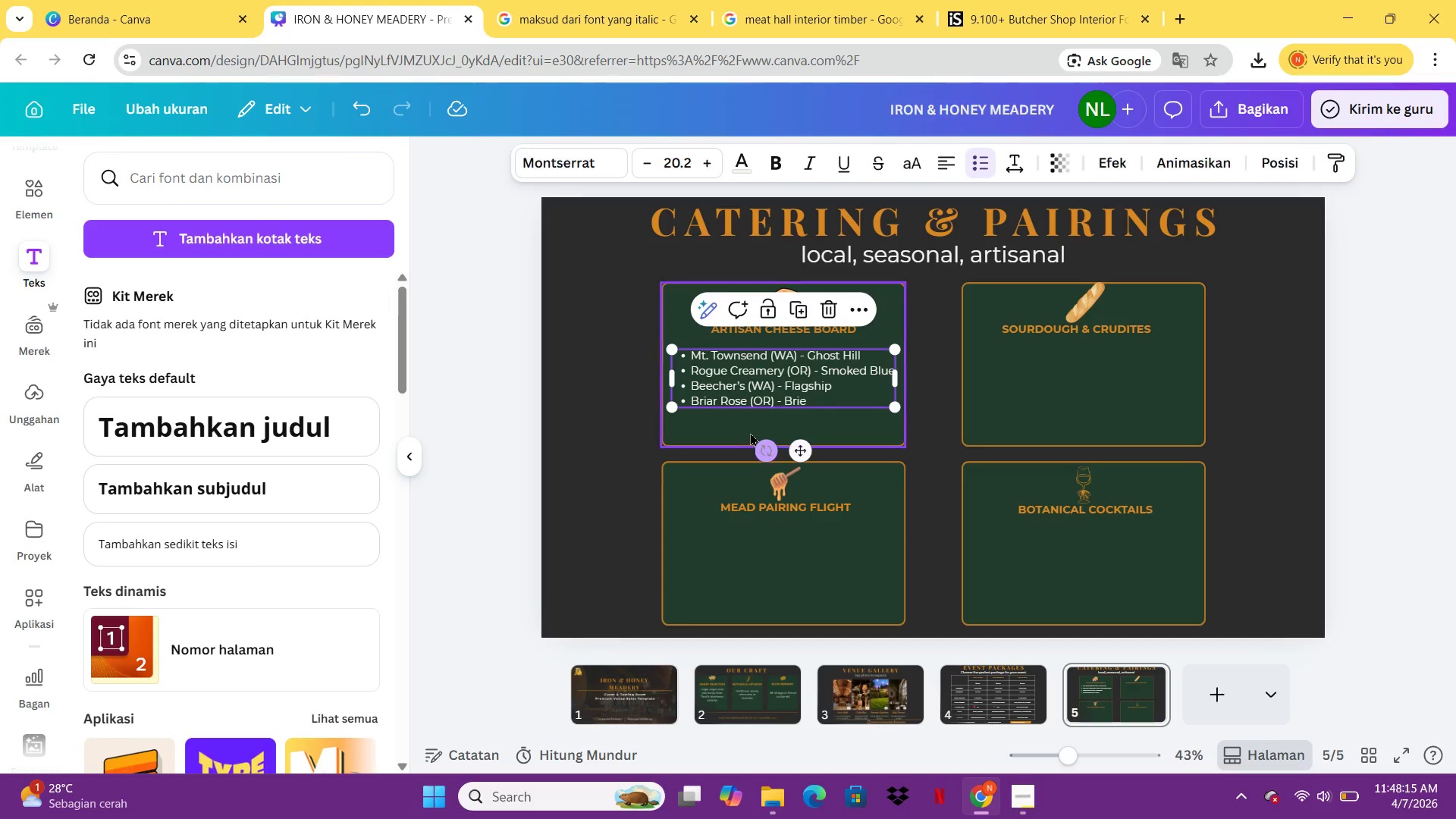 
key(Control+C)
 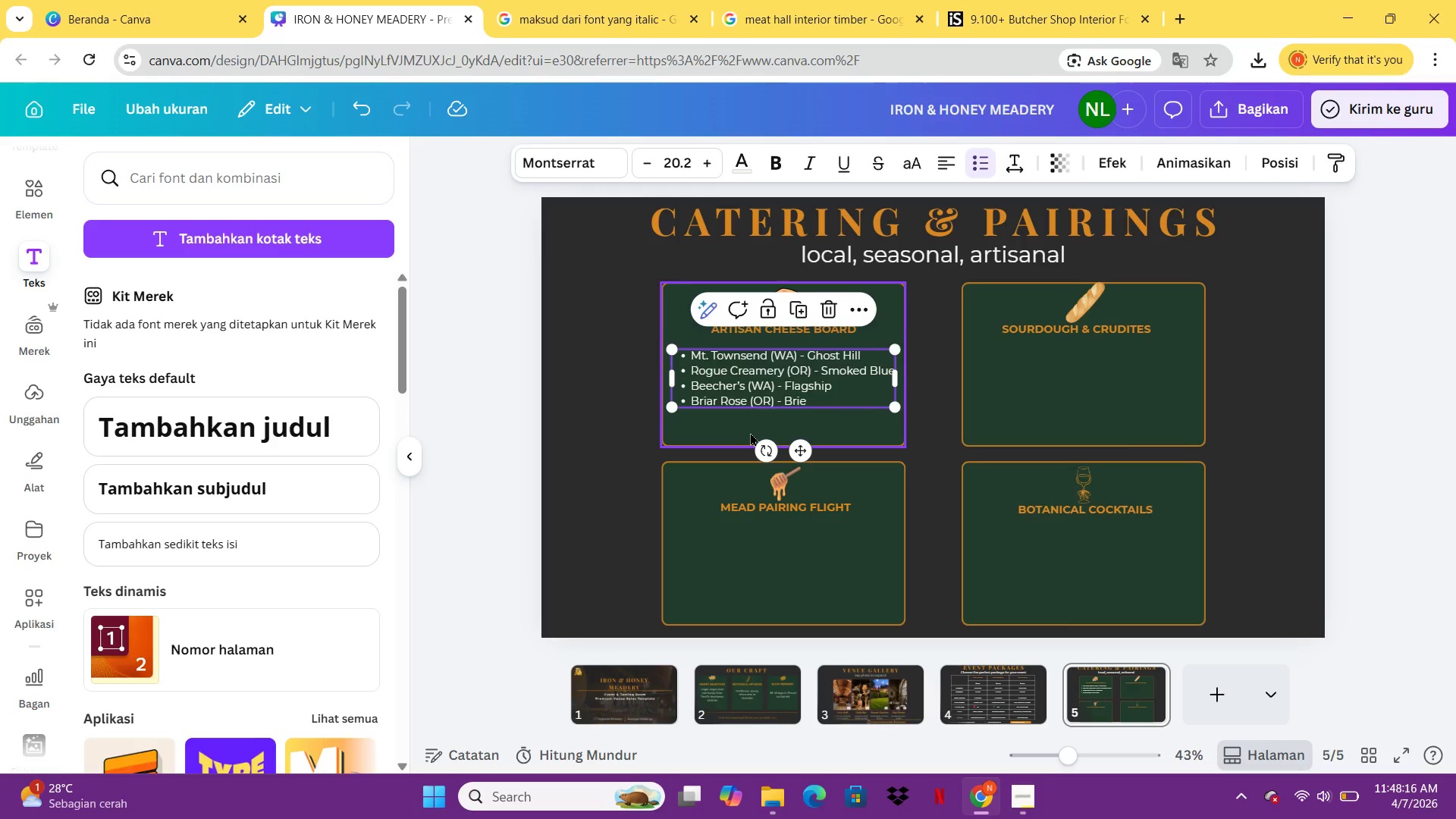 
key(Control+V)
 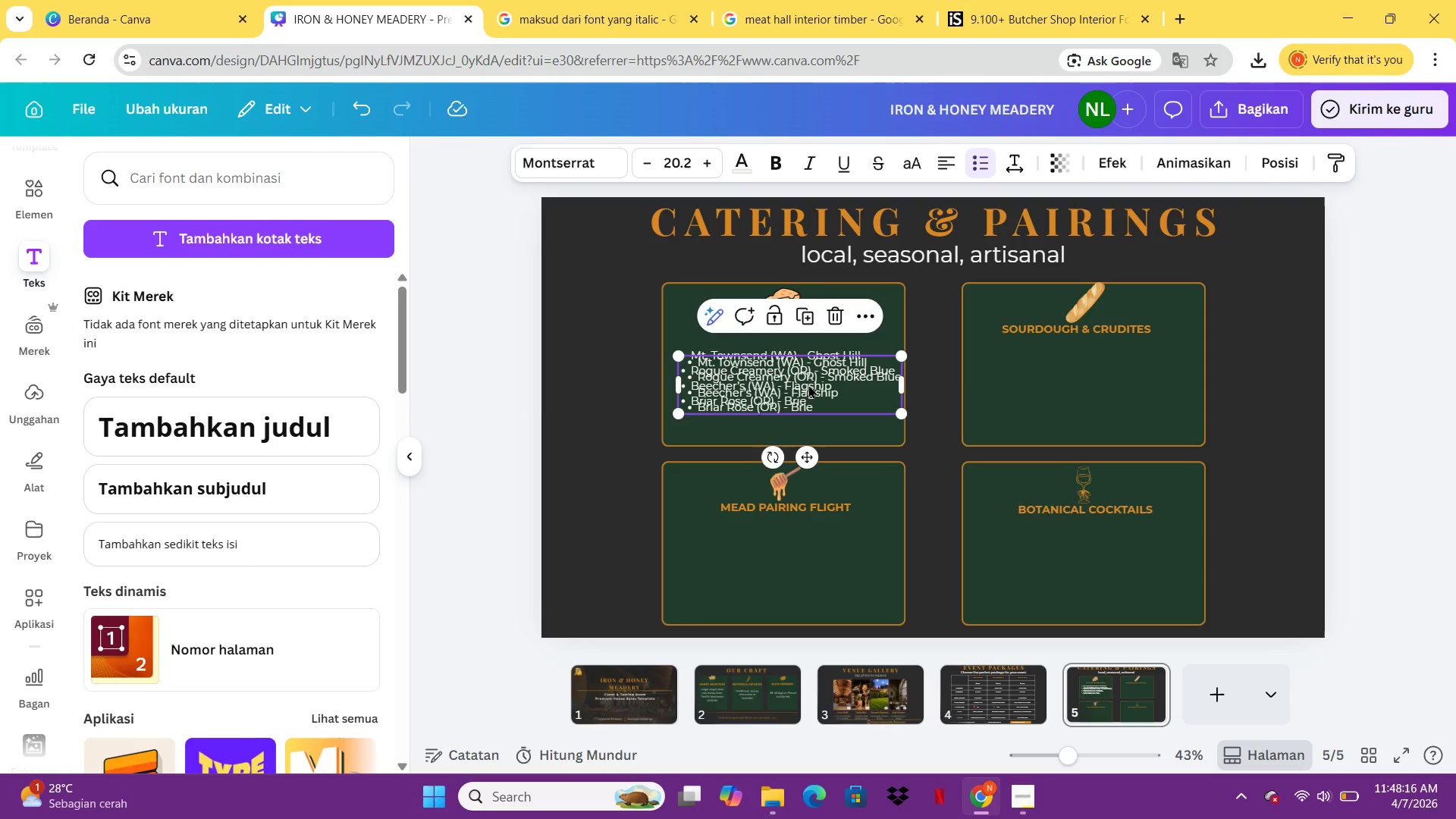 
left_click_drag(start_coordinate=[808, 384], to_coordinate=[1102, 375])
 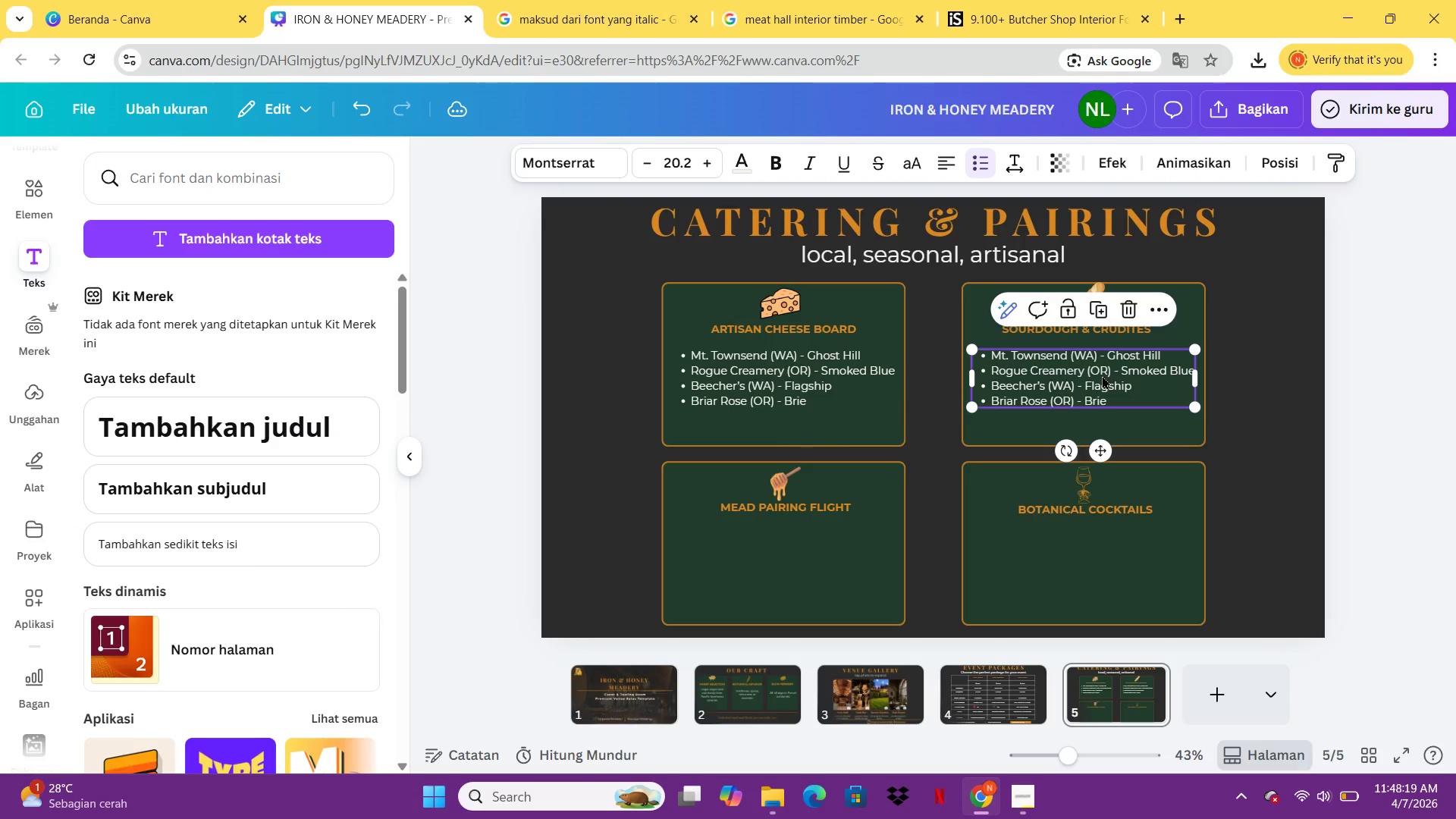 
double_click([1102, 375])
 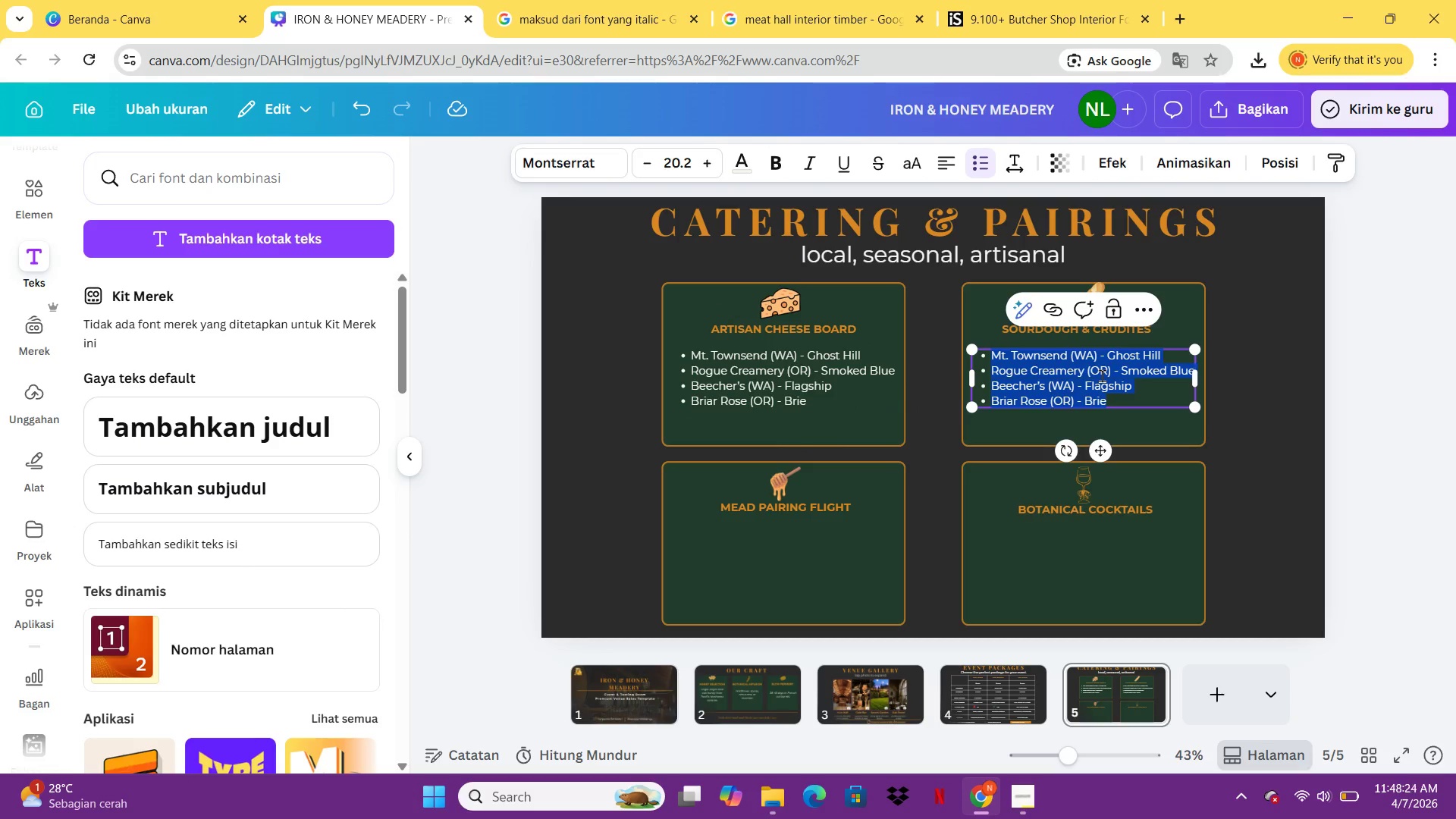 
wait(6.38)
 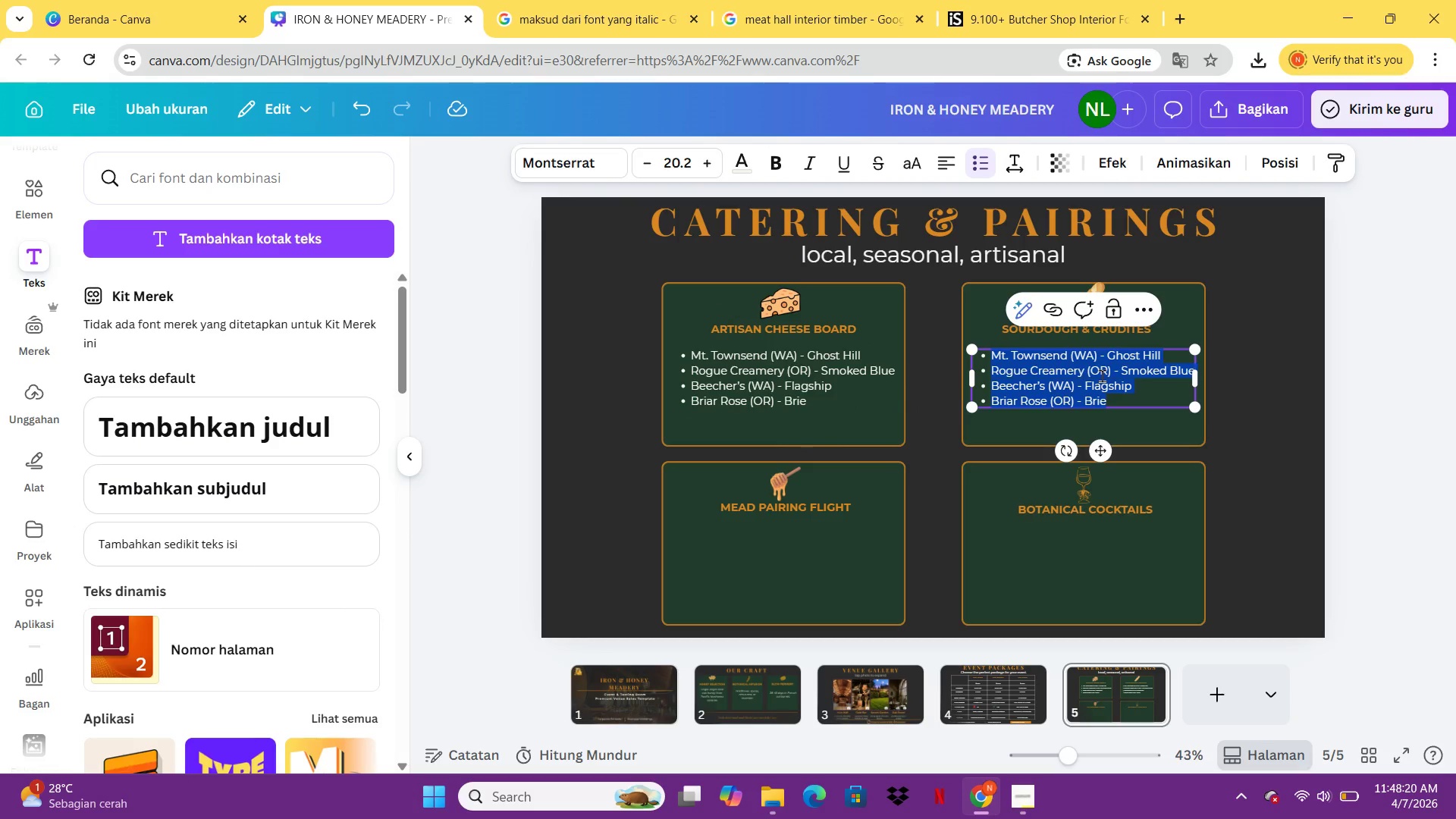 
type(House focaccia with rosemary)
 